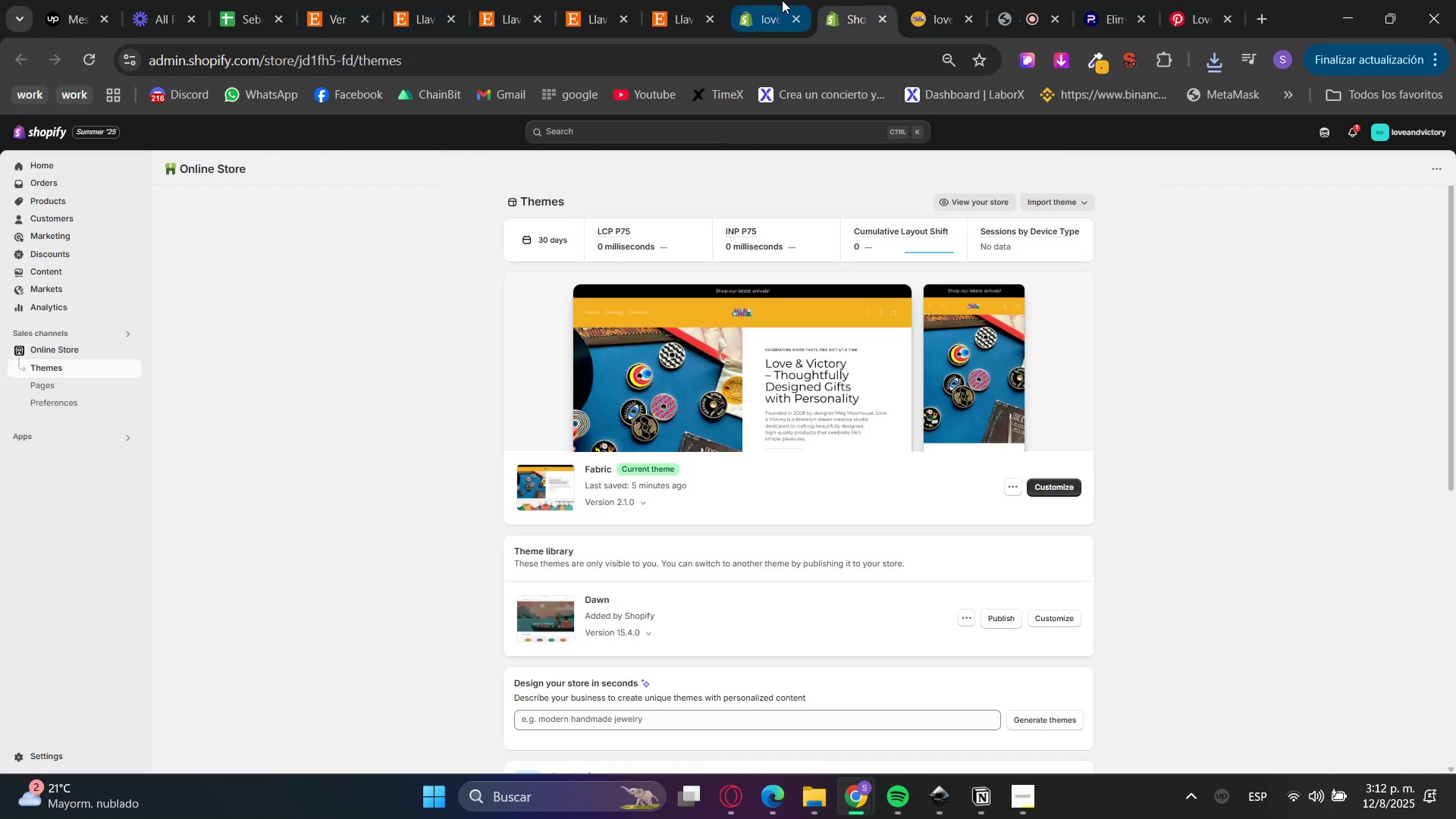 
left_click([782, 0])
 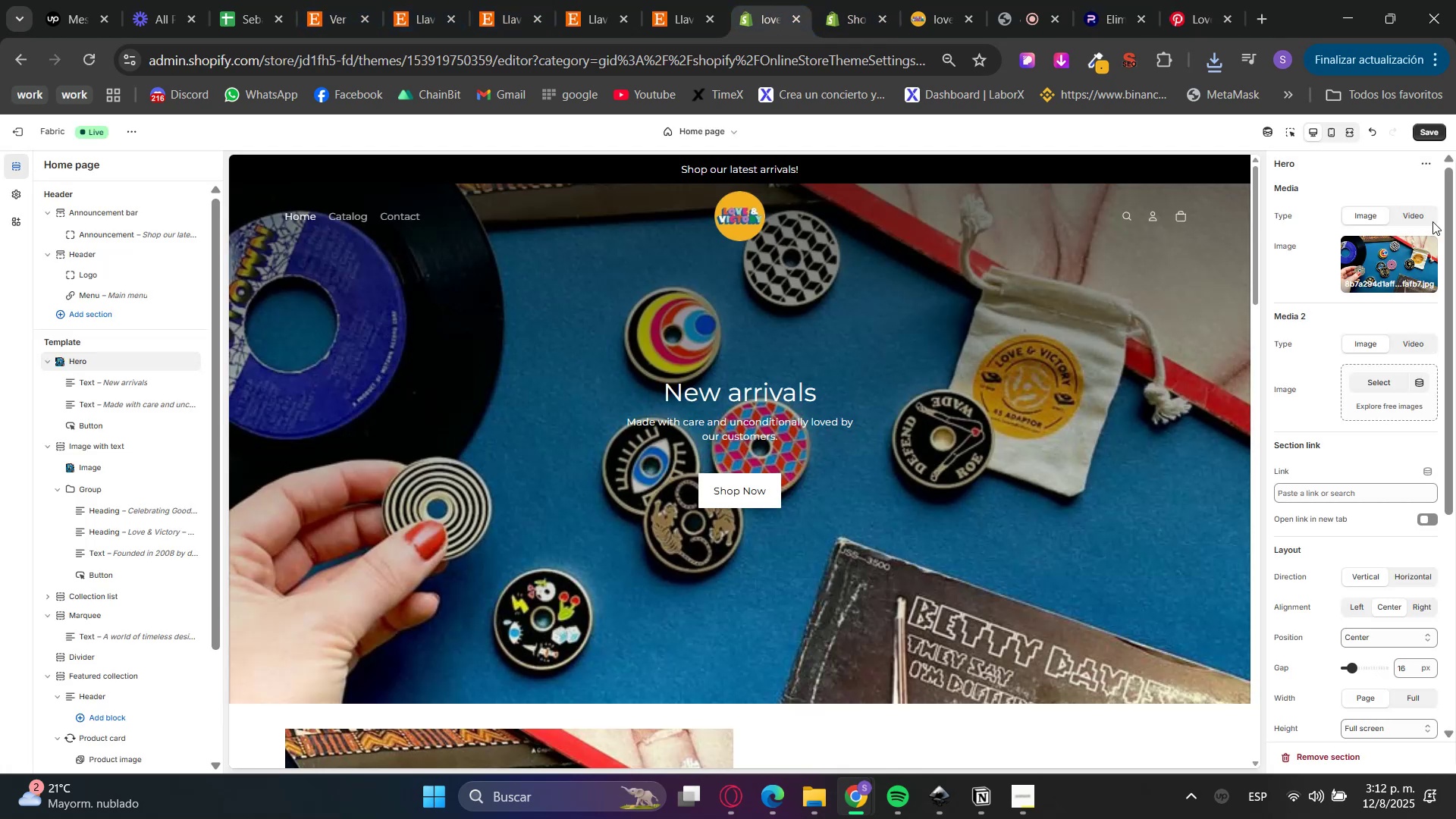 
left_click([1393, 248])
 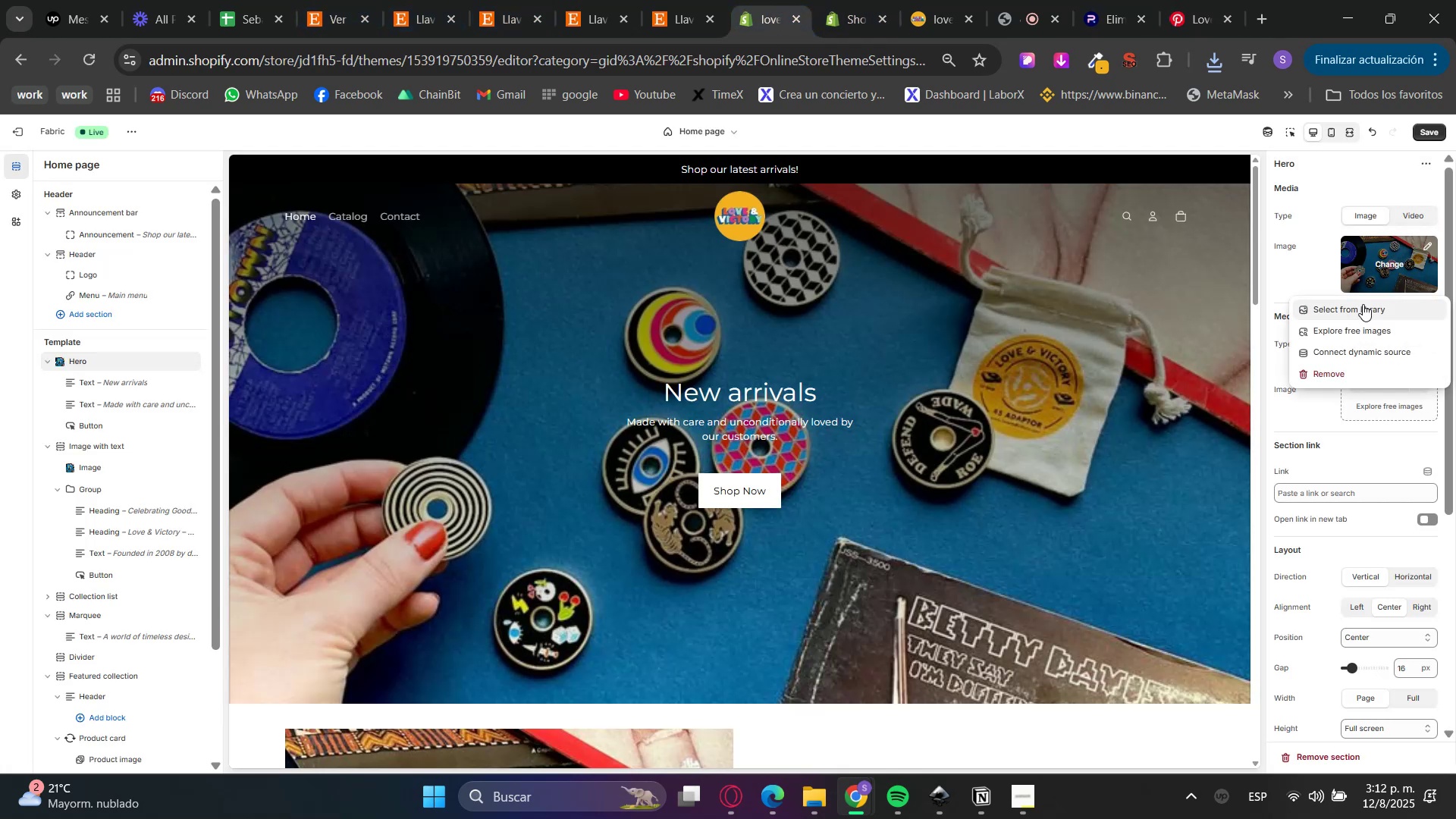 
left_click([1360, 309])
 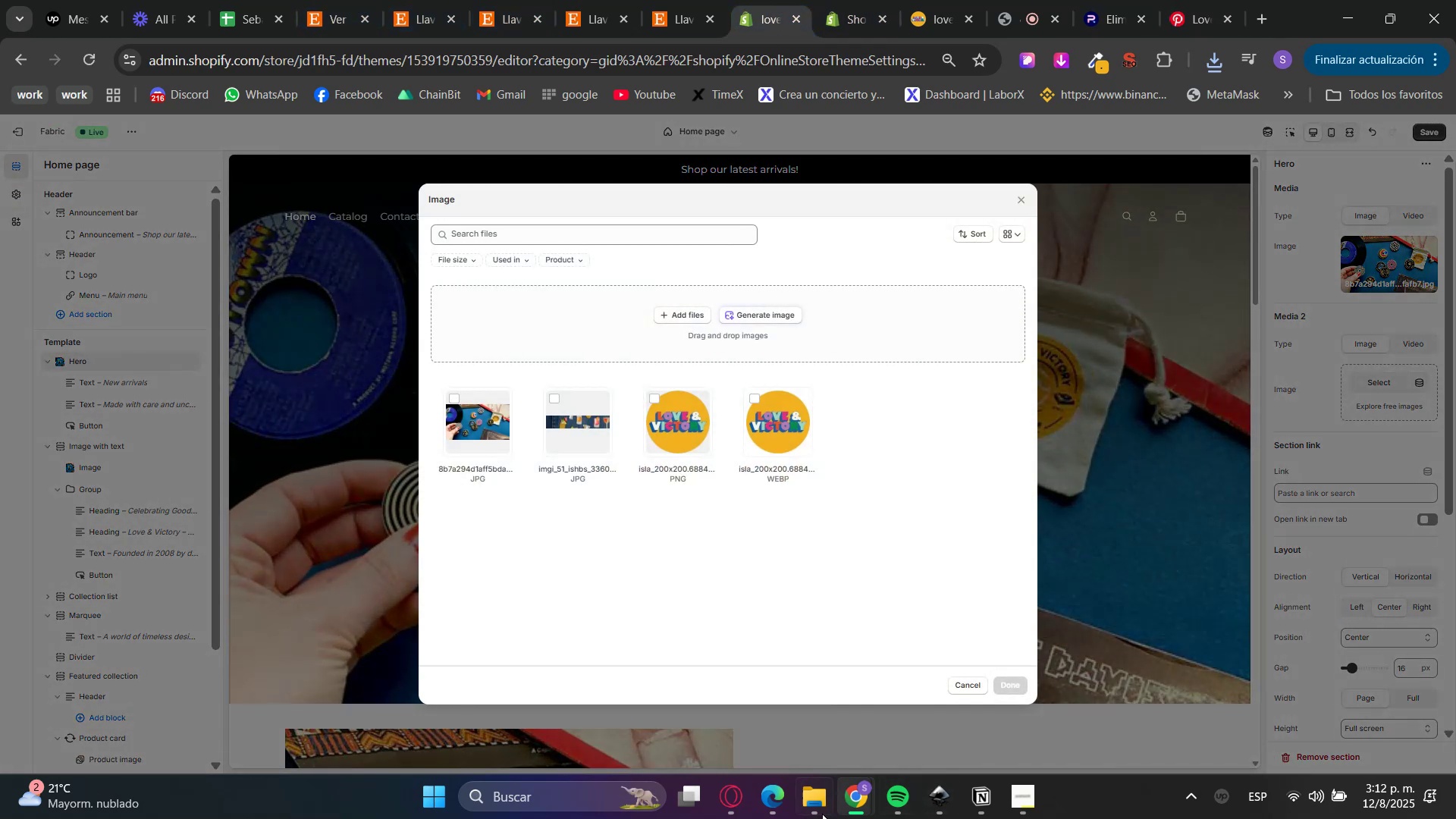 
left_click([818, 805])
 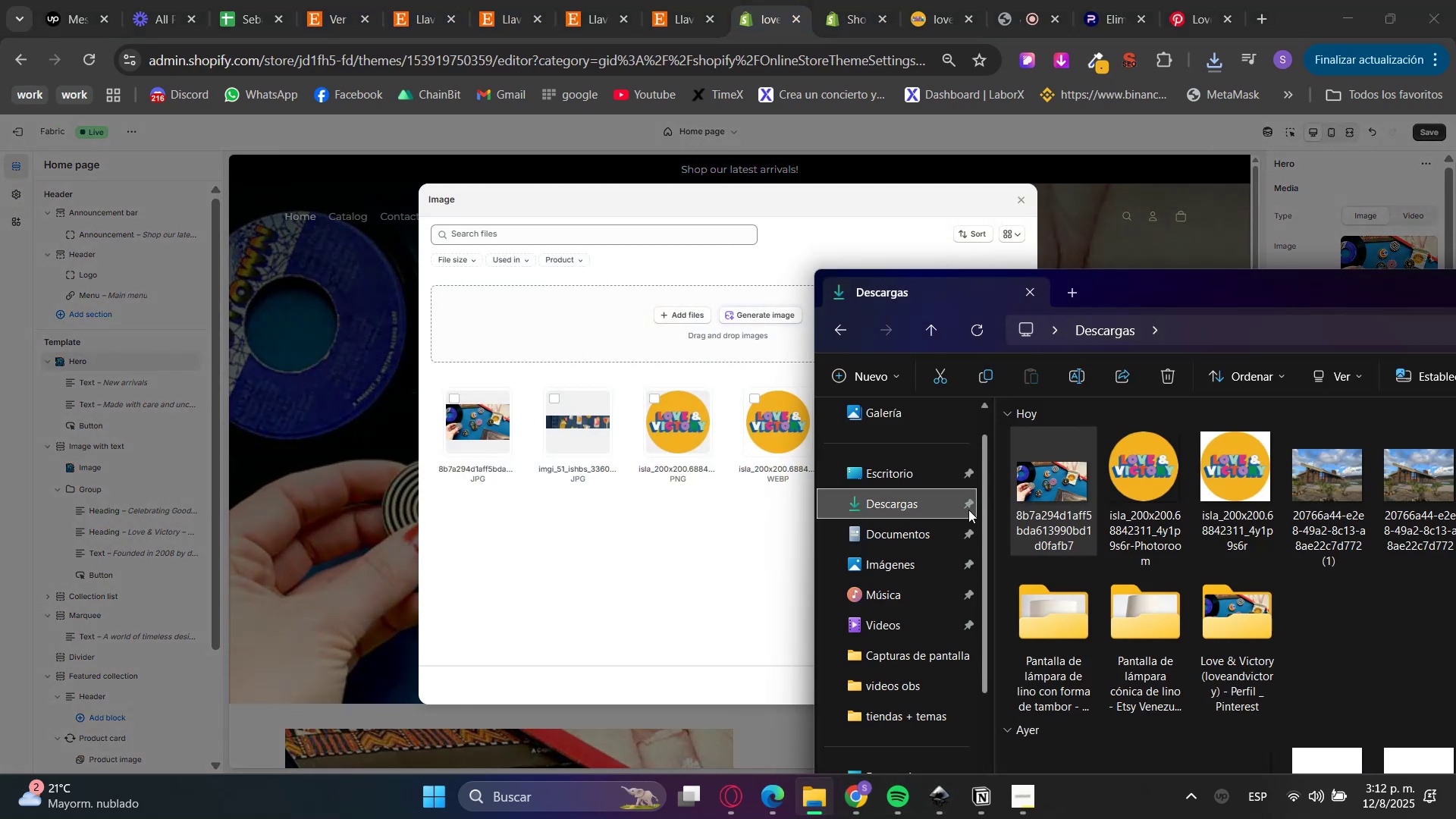 
left_click([937, 503])
 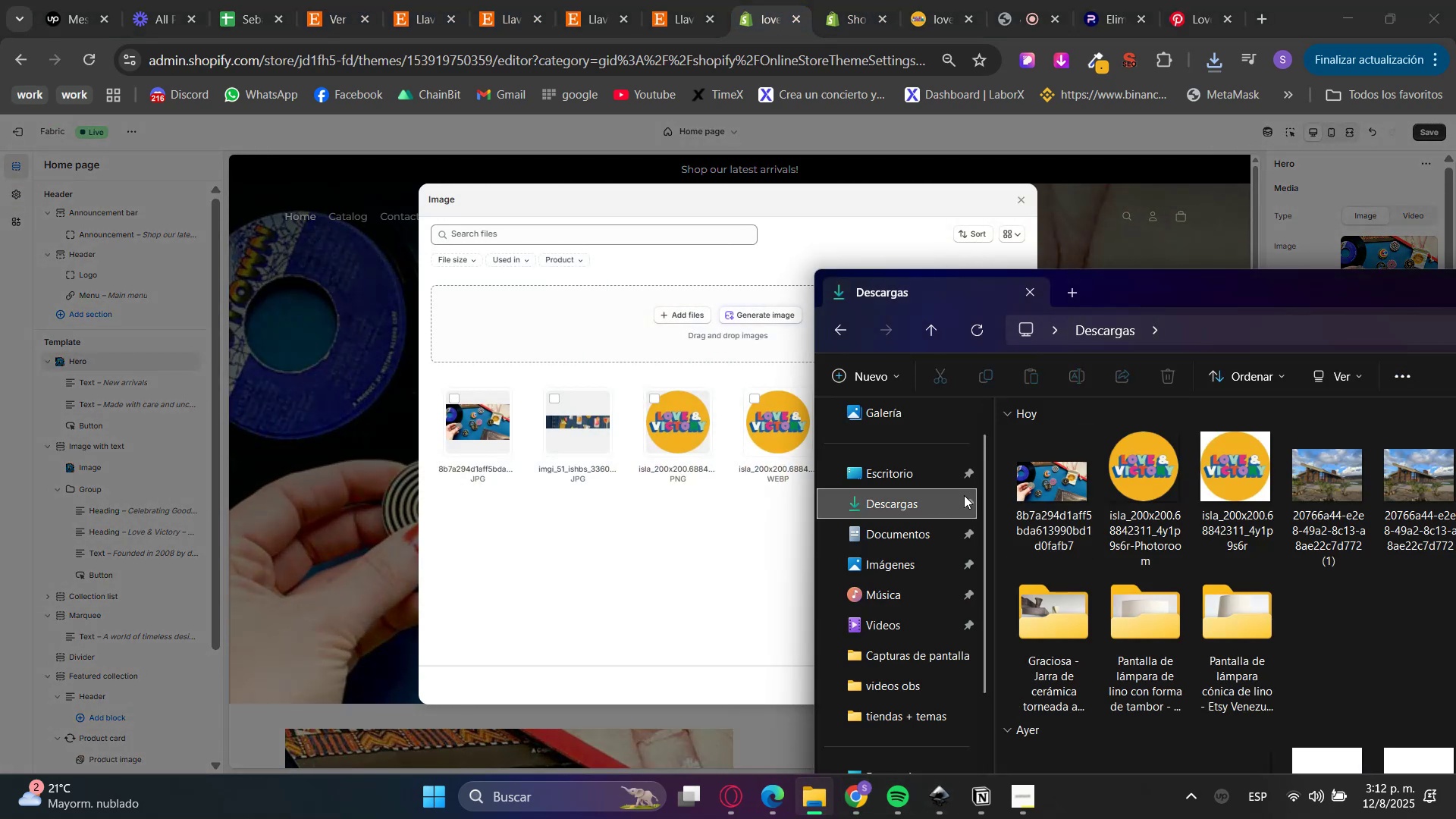 
left_click_drag(start_coordinate=[1045, 483], to_coordinate=[1024, 521])
 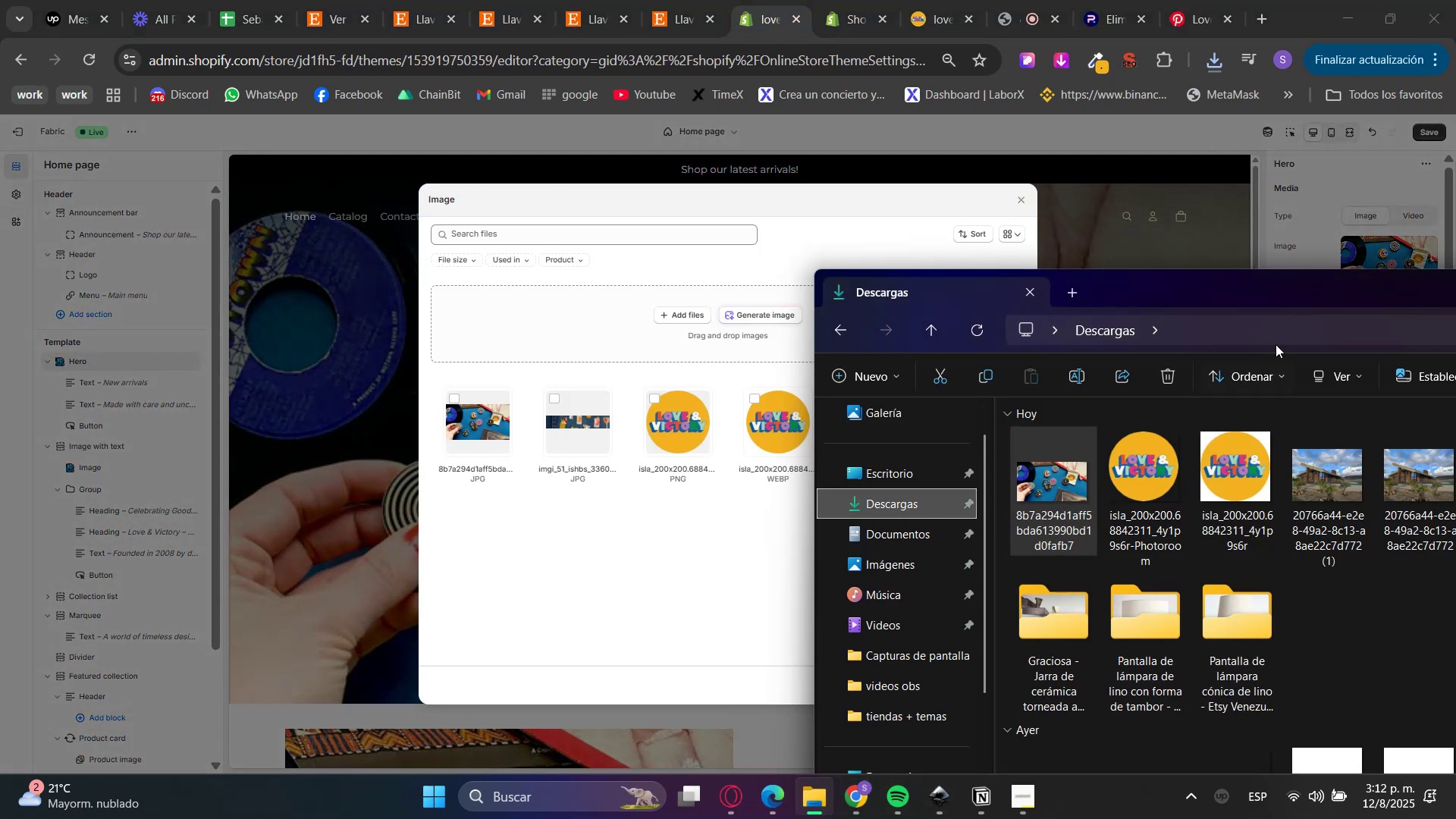 
left_click_drag(start_coordinate=[1284, 294], to_coordinate=[618, 320])
 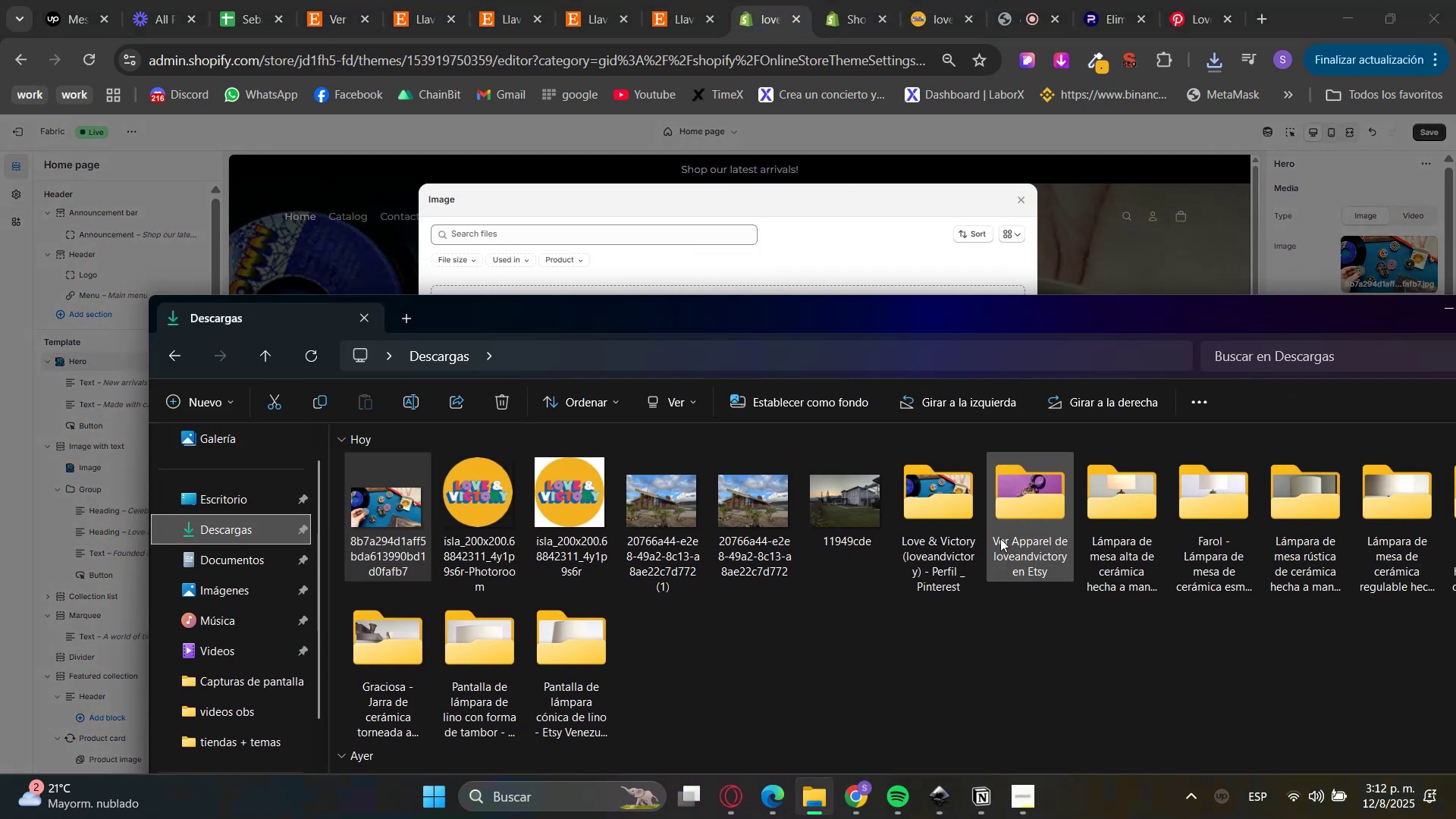 
double_click([927, 526])
 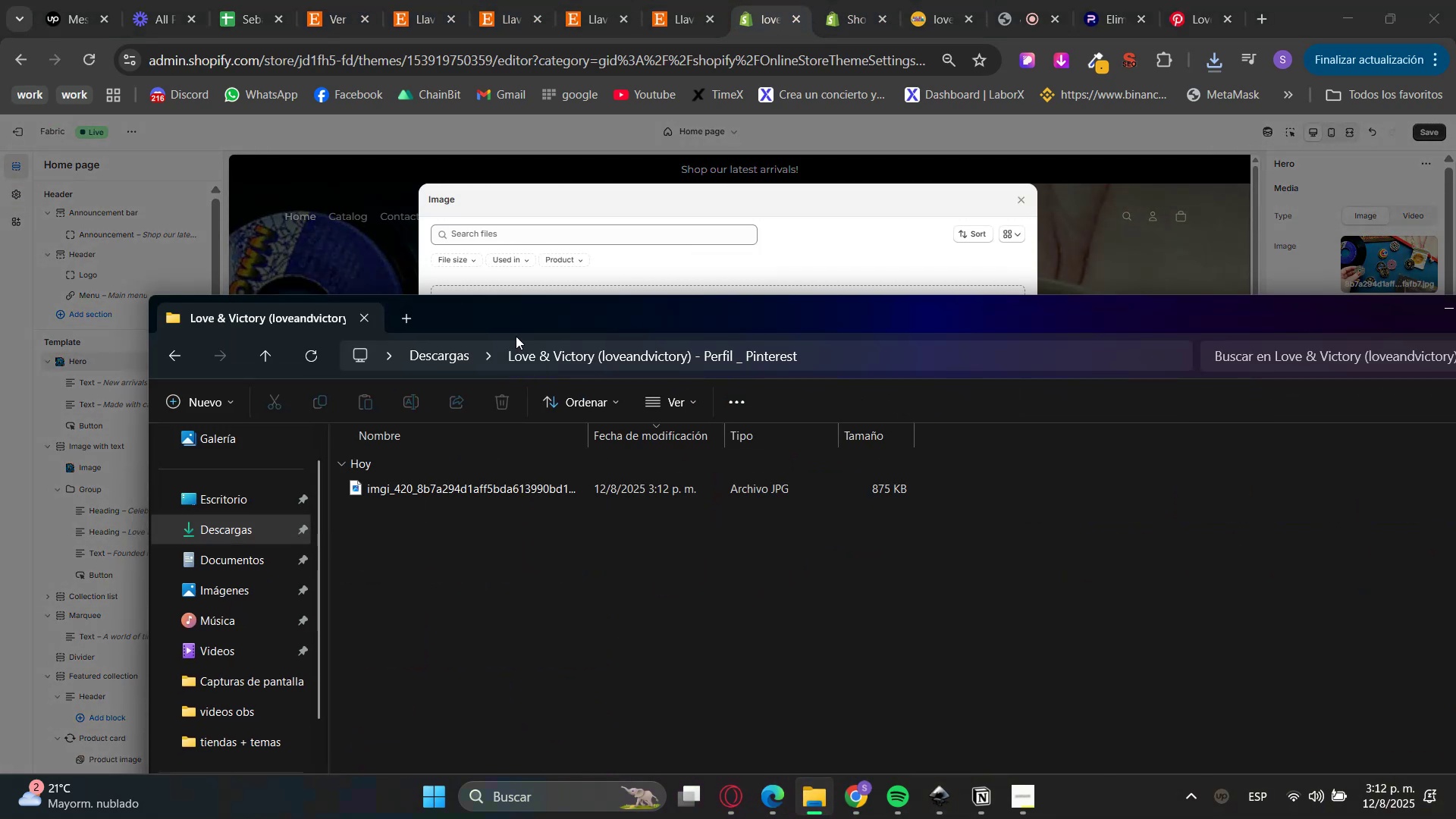 
left_click_drag(start_coordinate=[503, 323], to_coordinate=[1129, 319])
 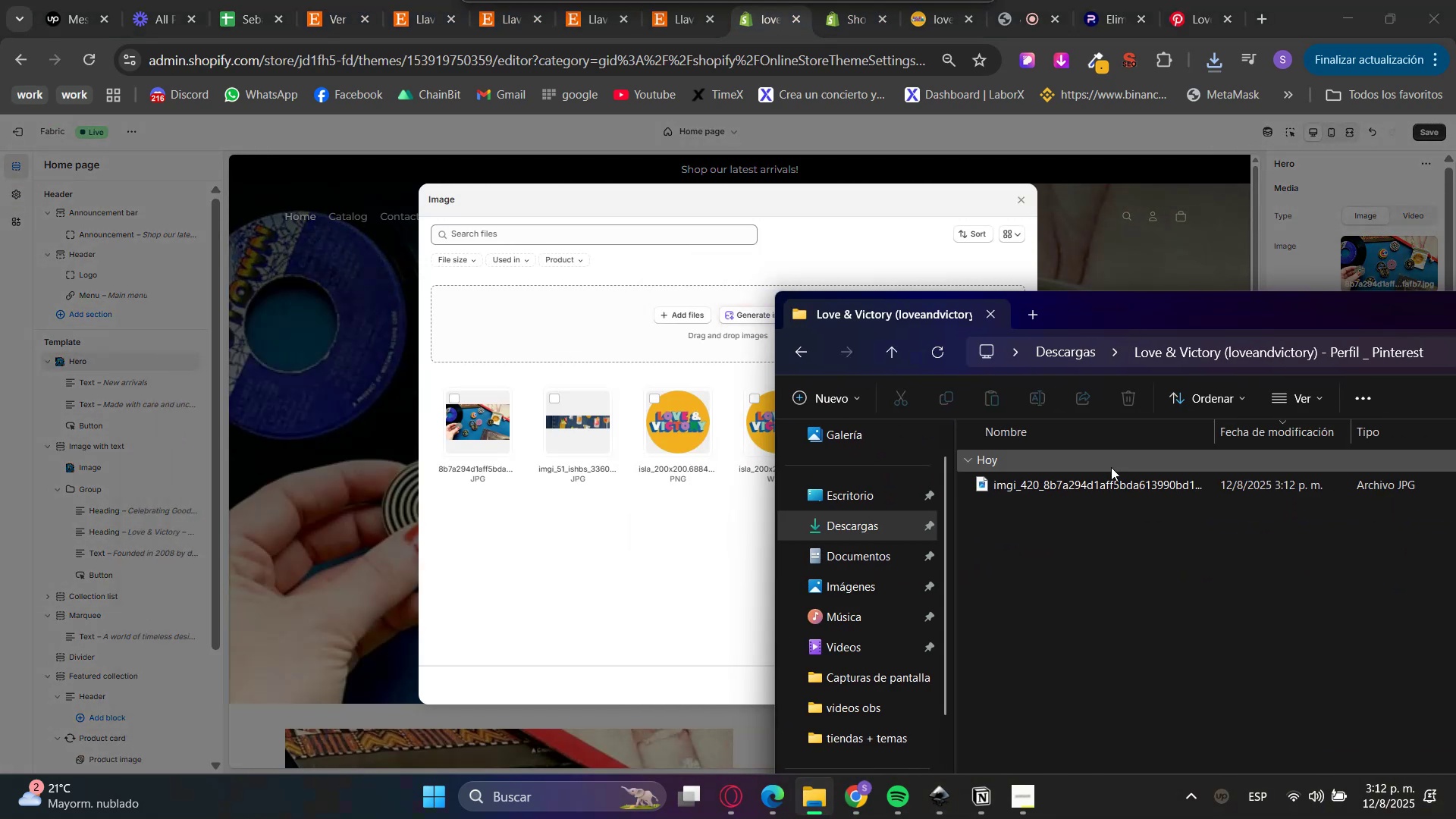 
left_click_drag(start_coordinate=[1133, 548], to_coordinate=[1113, 466])
 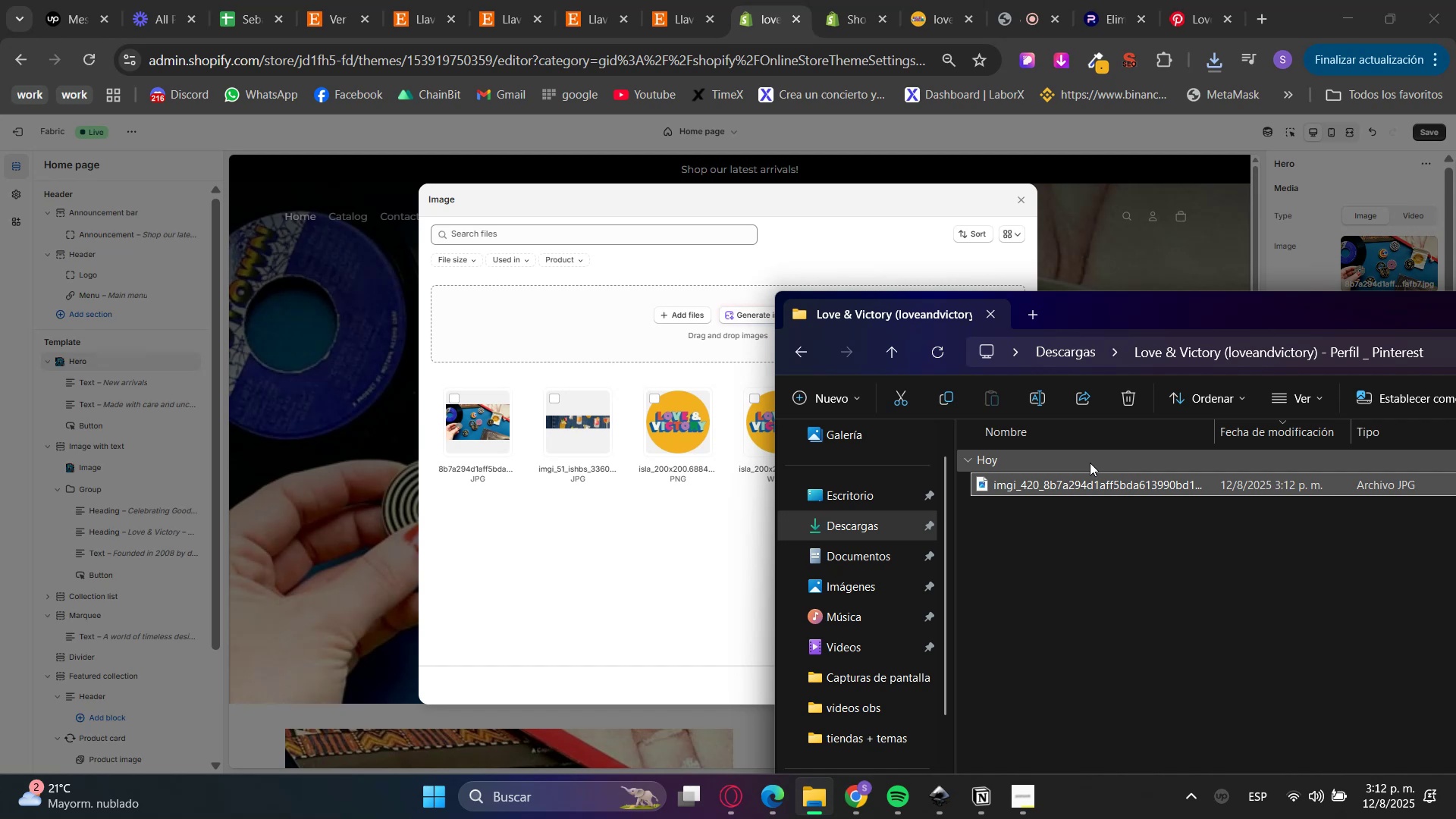 
left_click_drag(start_coordinate=[1084, 476], to_coordinate=[597, 475])
 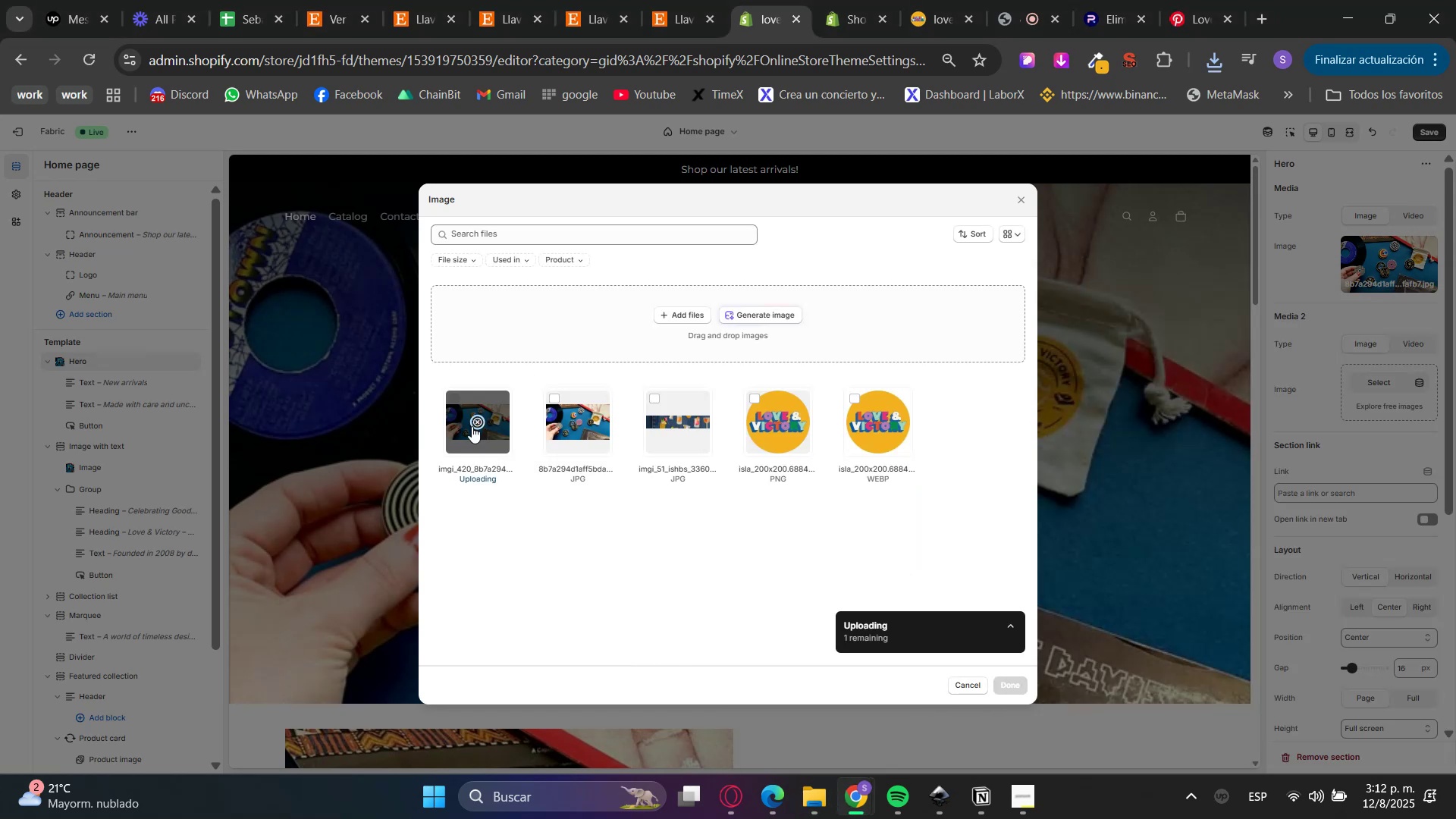 
left_click([555, 414])
 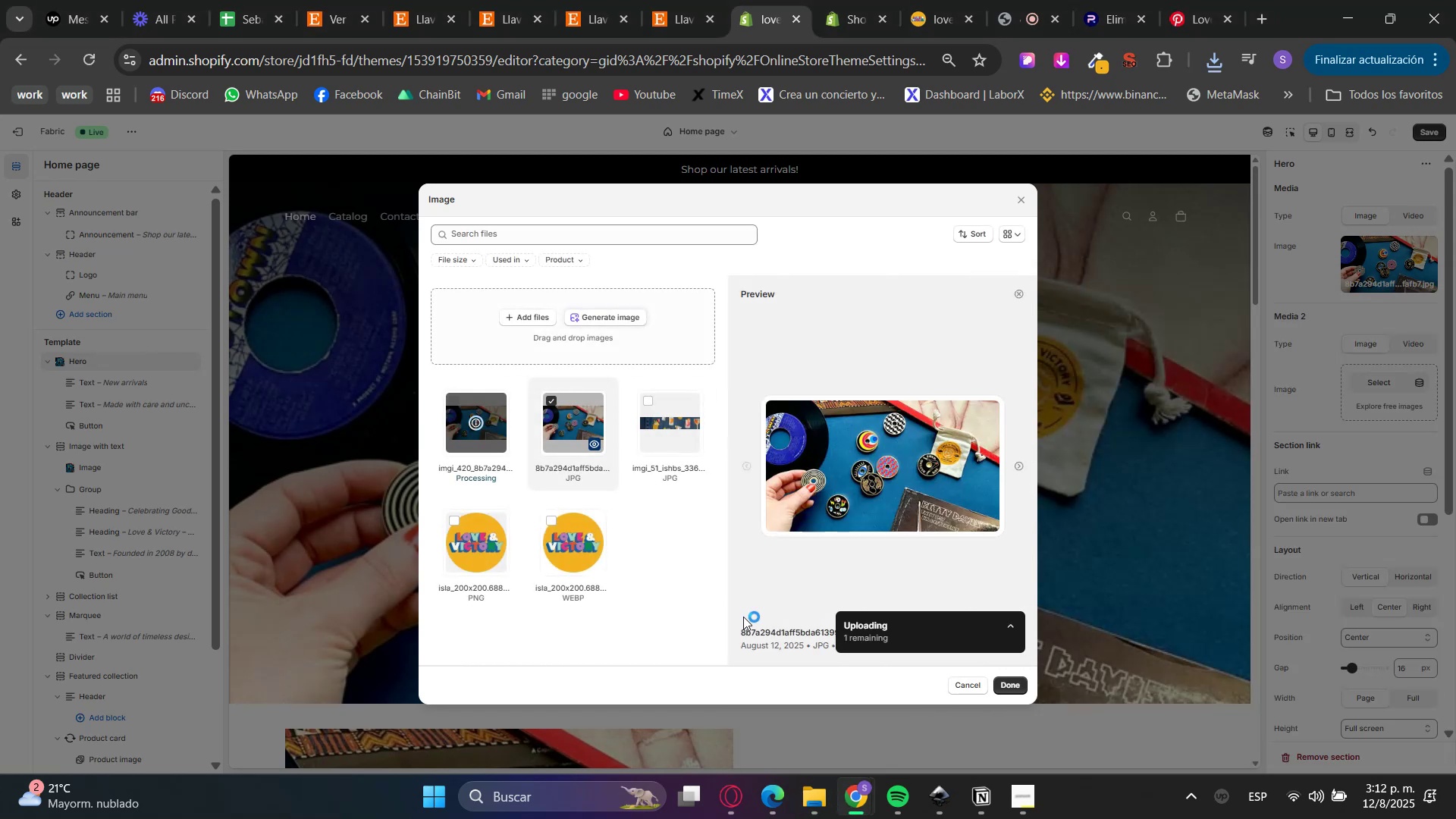 
left_click([1009, 621])
 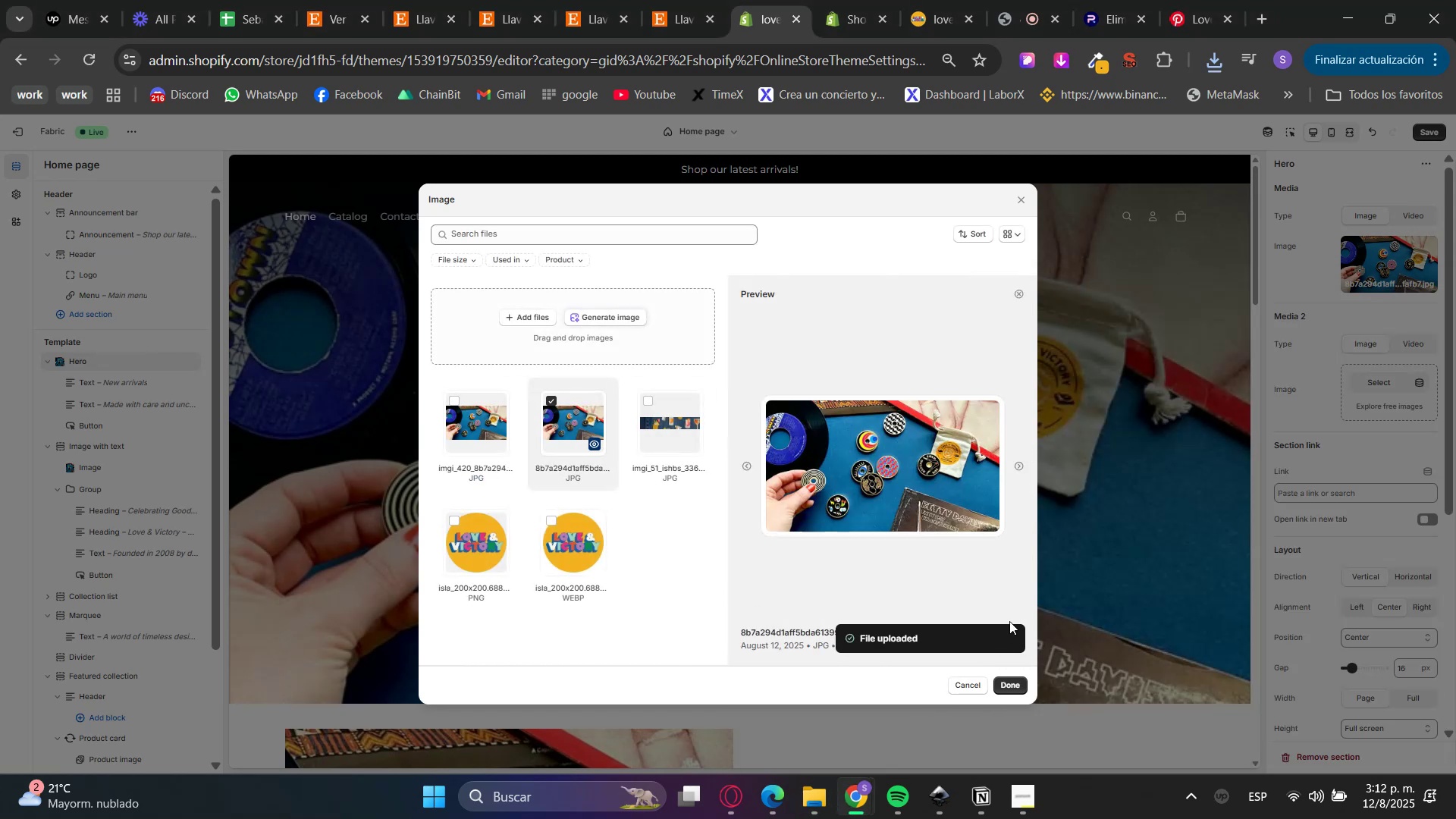 
left_click([919, 592])
 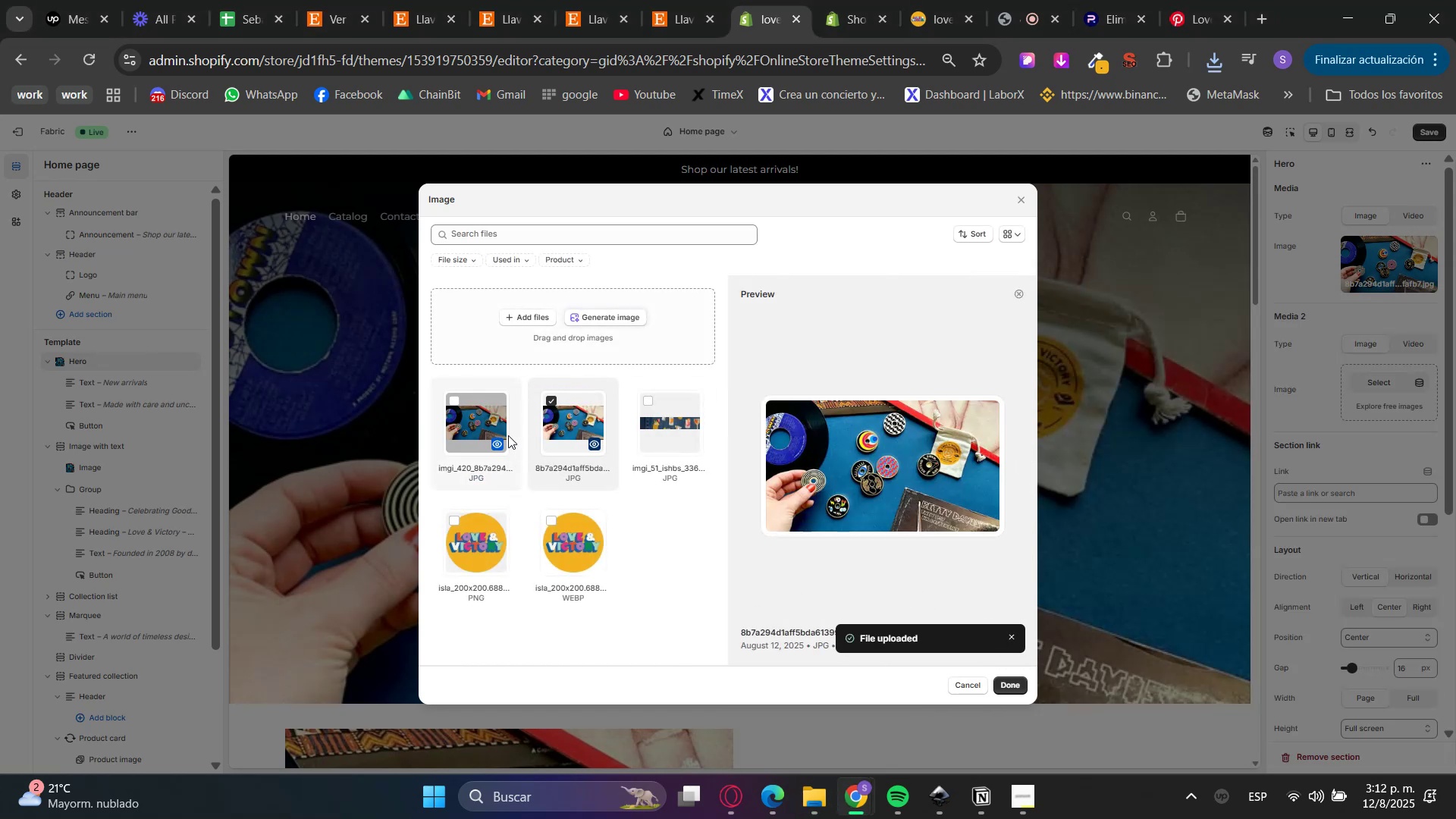 
left_click([469, 406])
 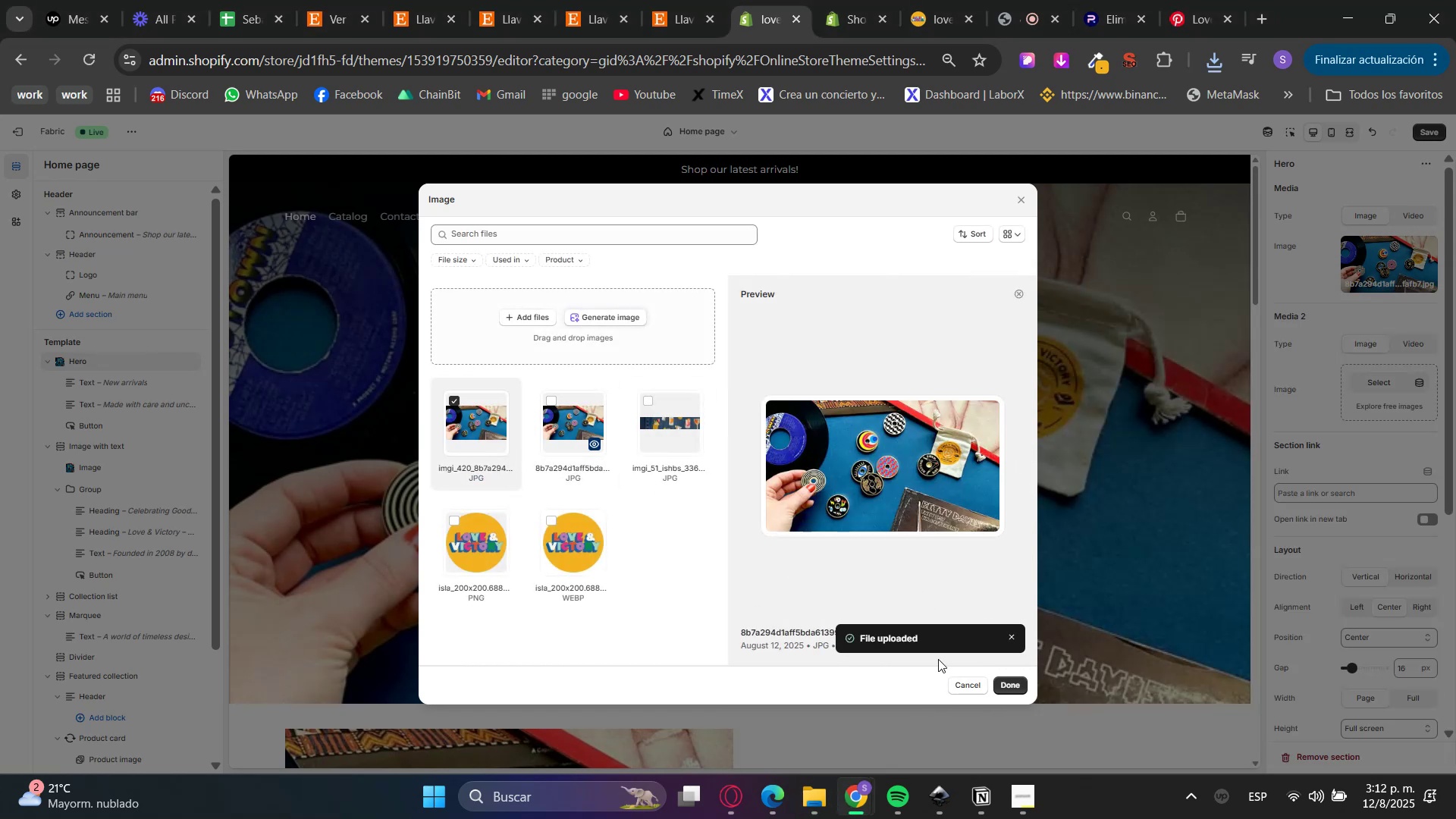 
left_click([992, 687])
 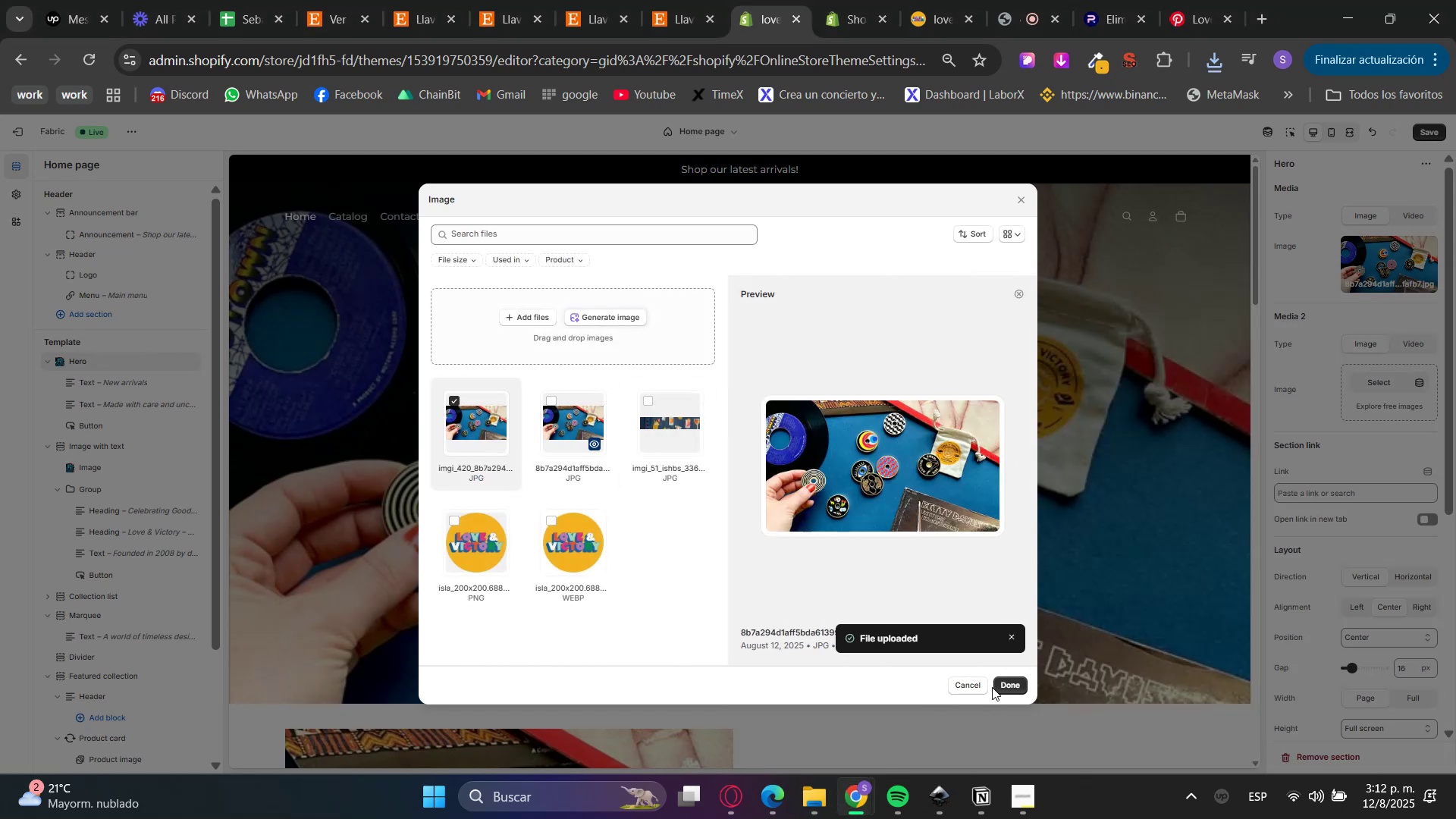 
left_click_drag(start_coordinate=[997, 687], to_coordinate=[1001, 686])
 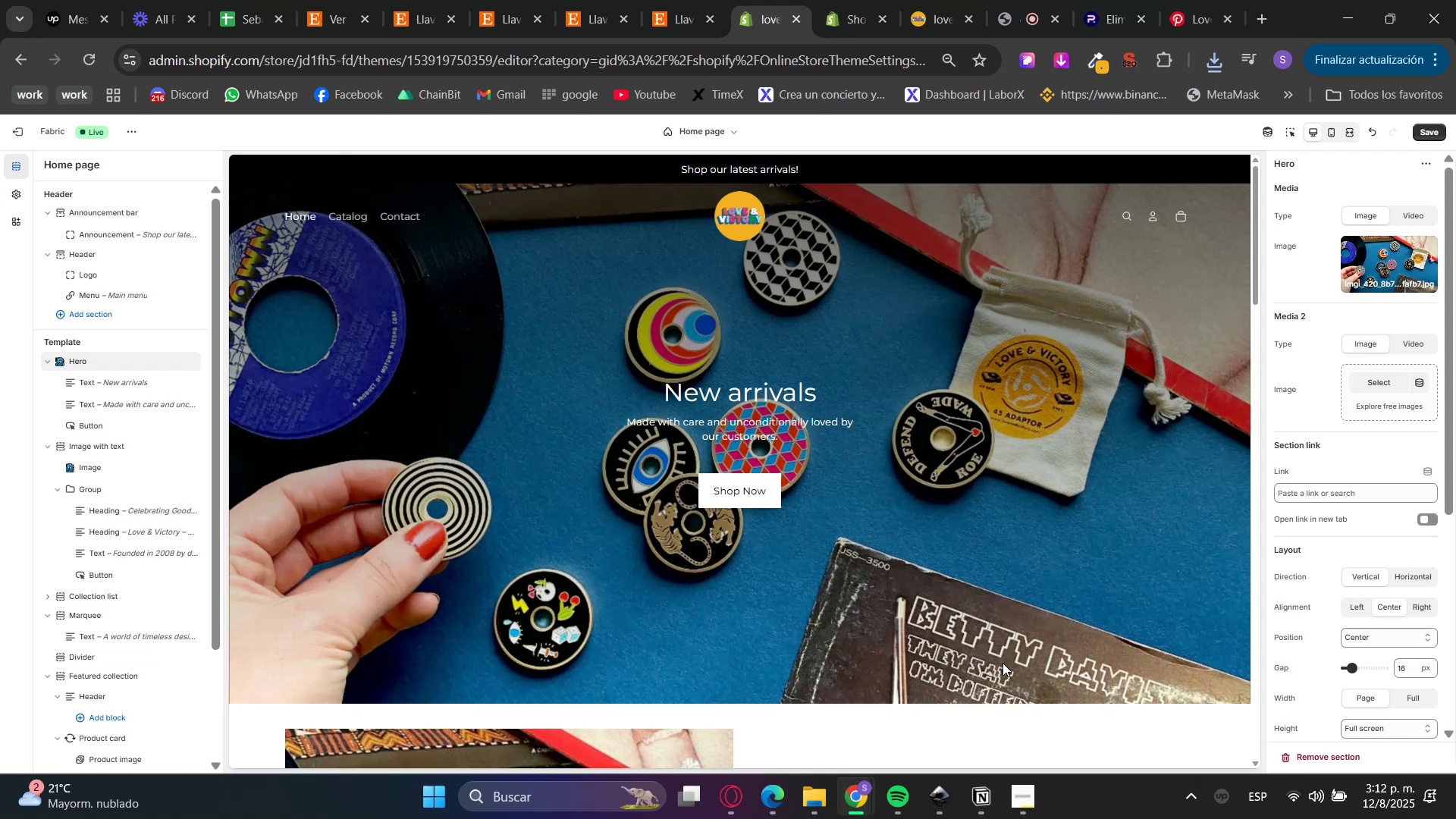 
key(Control+Z)
 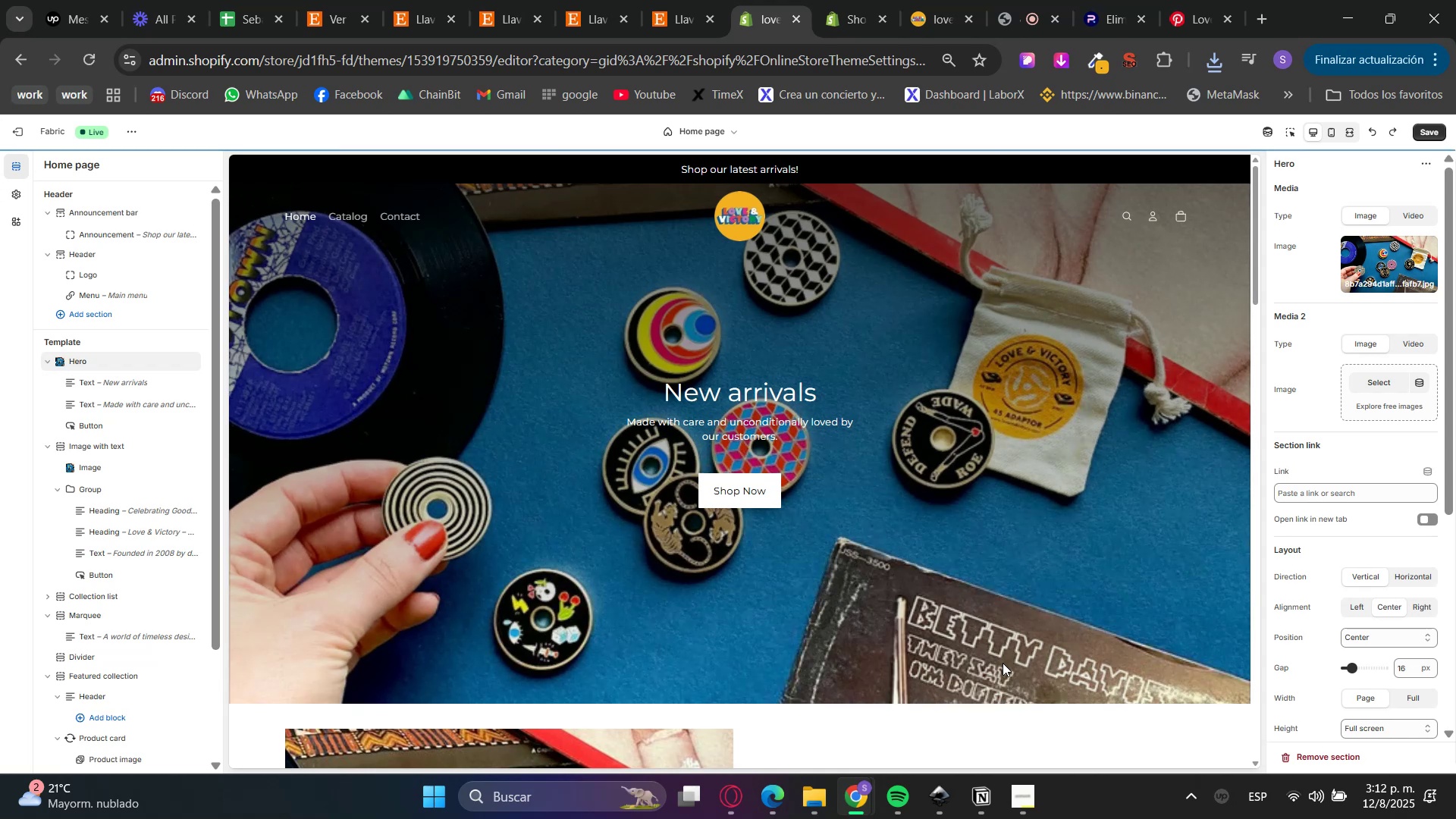 
key(Control+Y)
 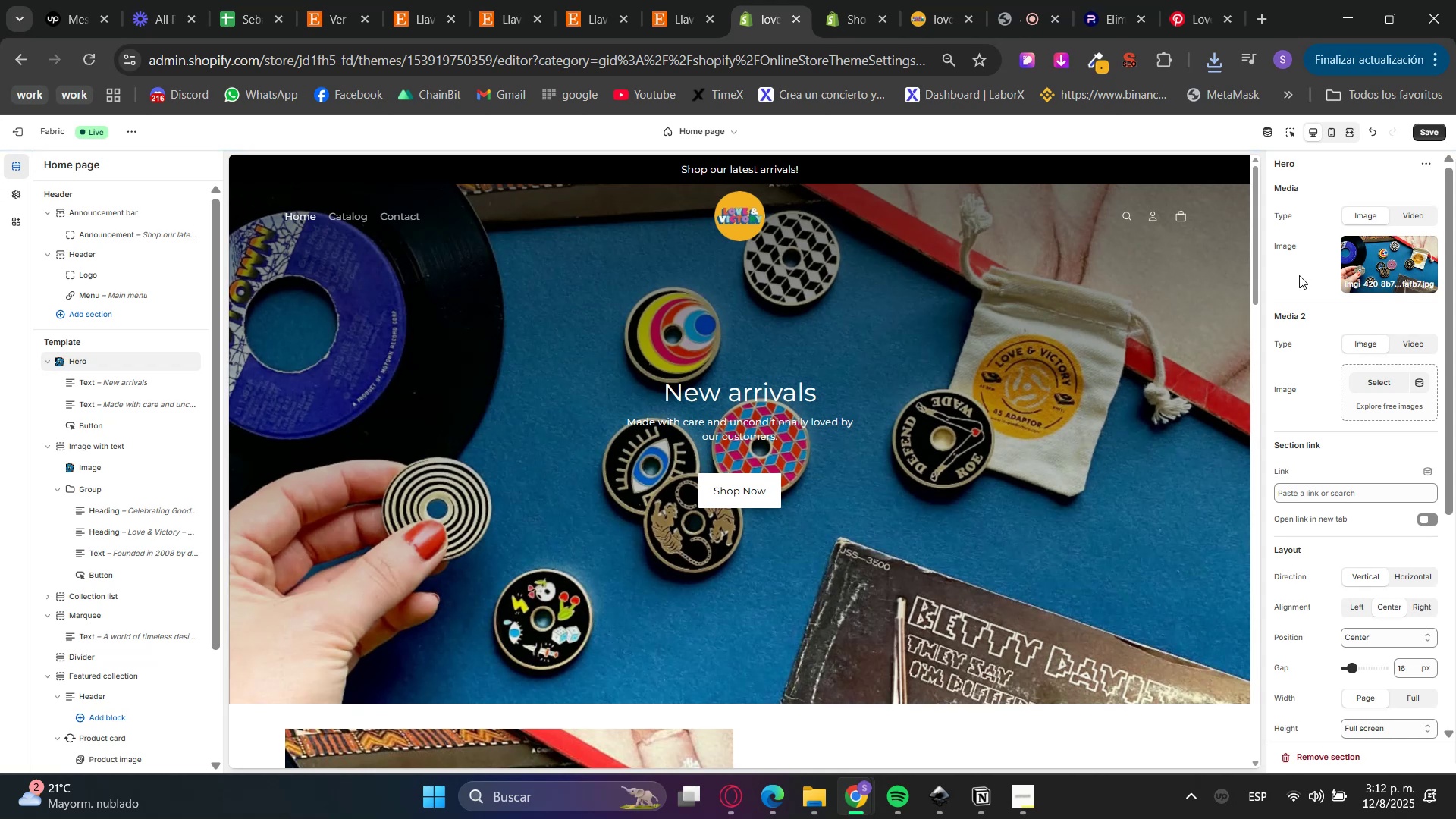 
scroll: coordinate [1413, 528], scroll_direction: down, amount: 2.0
 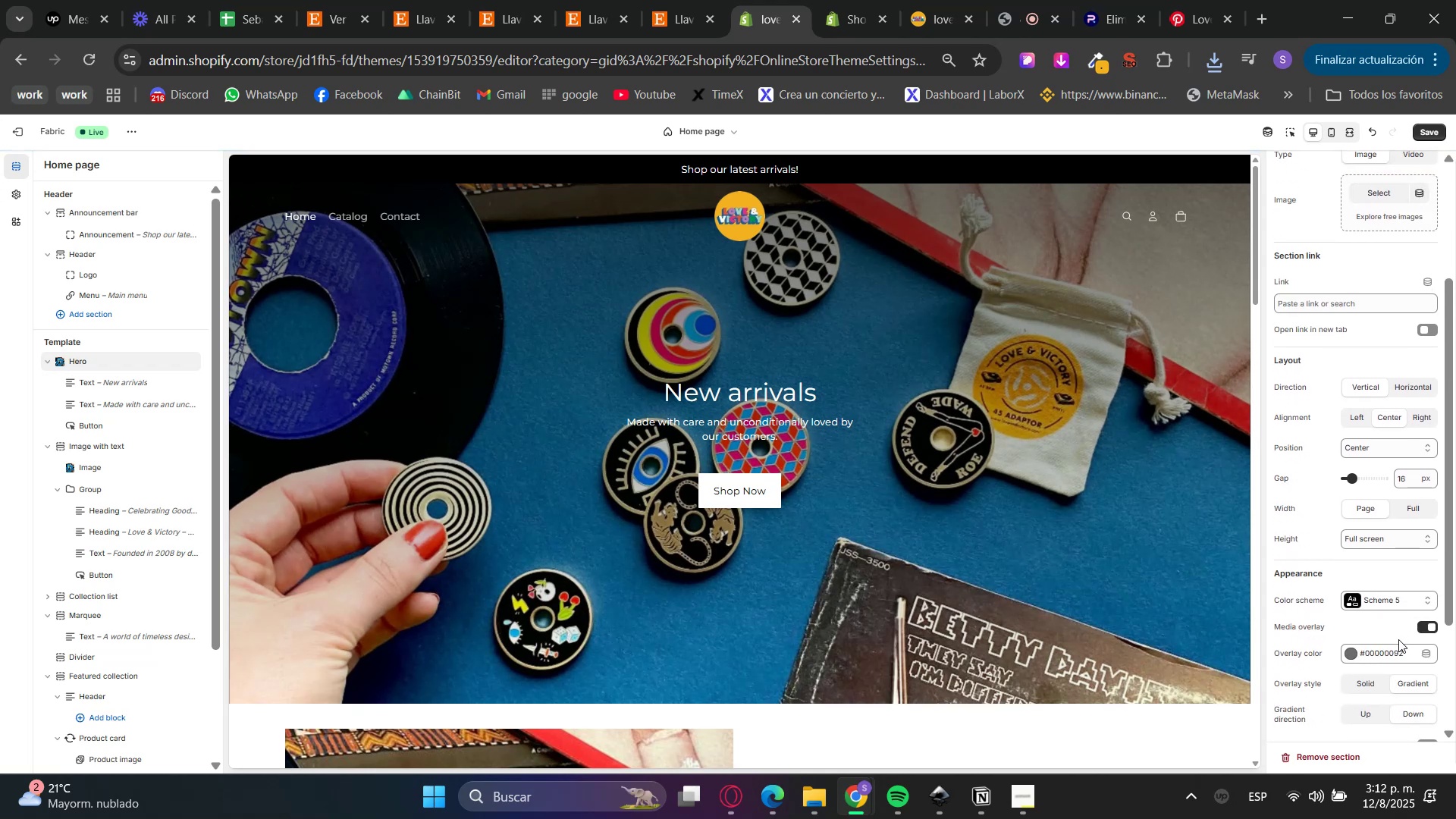 
left_click([1381, 655])
 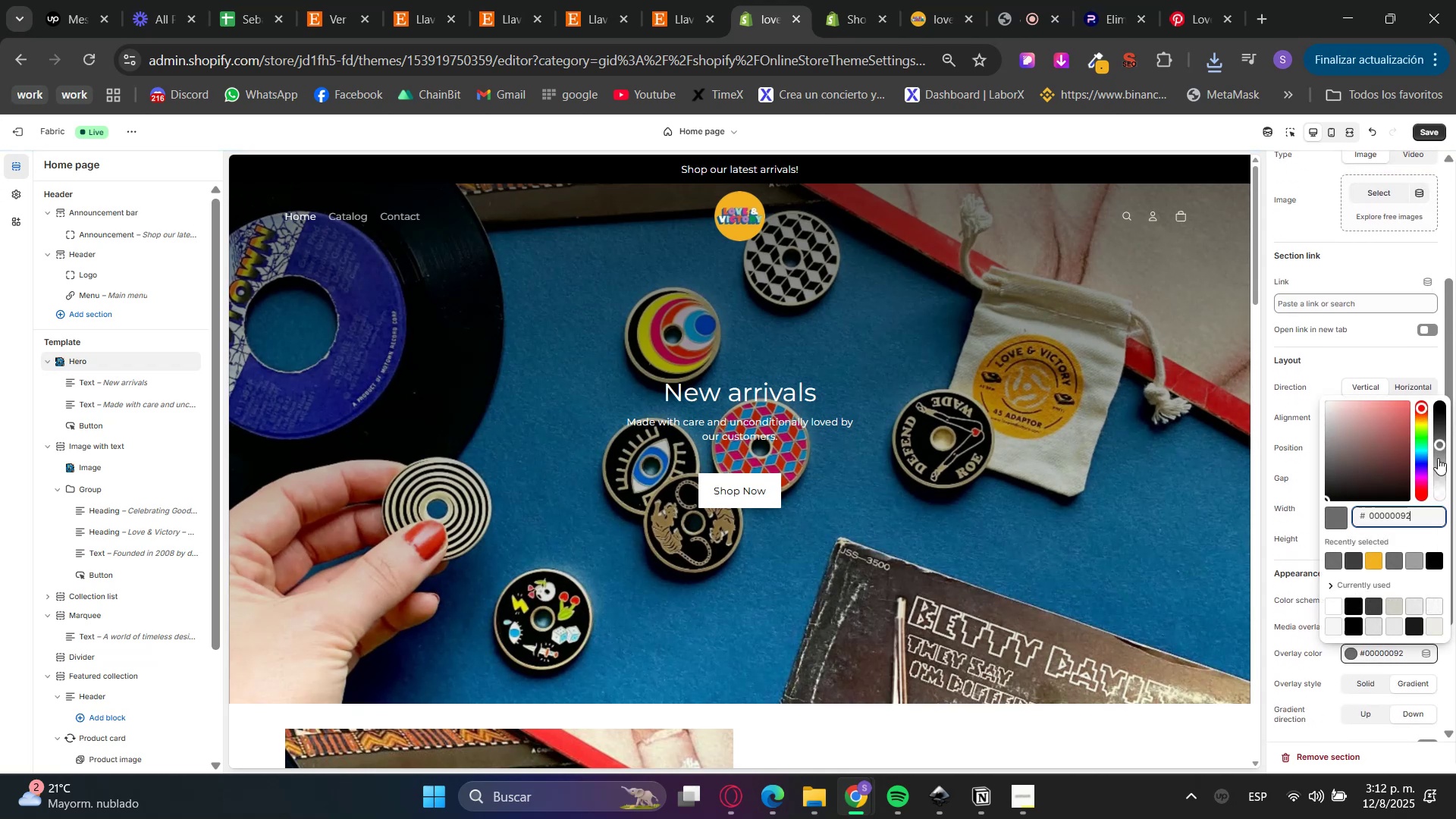 
left_click_drag(start_coordinate=[1440, 444], to_coordinate=[1443, 432])
 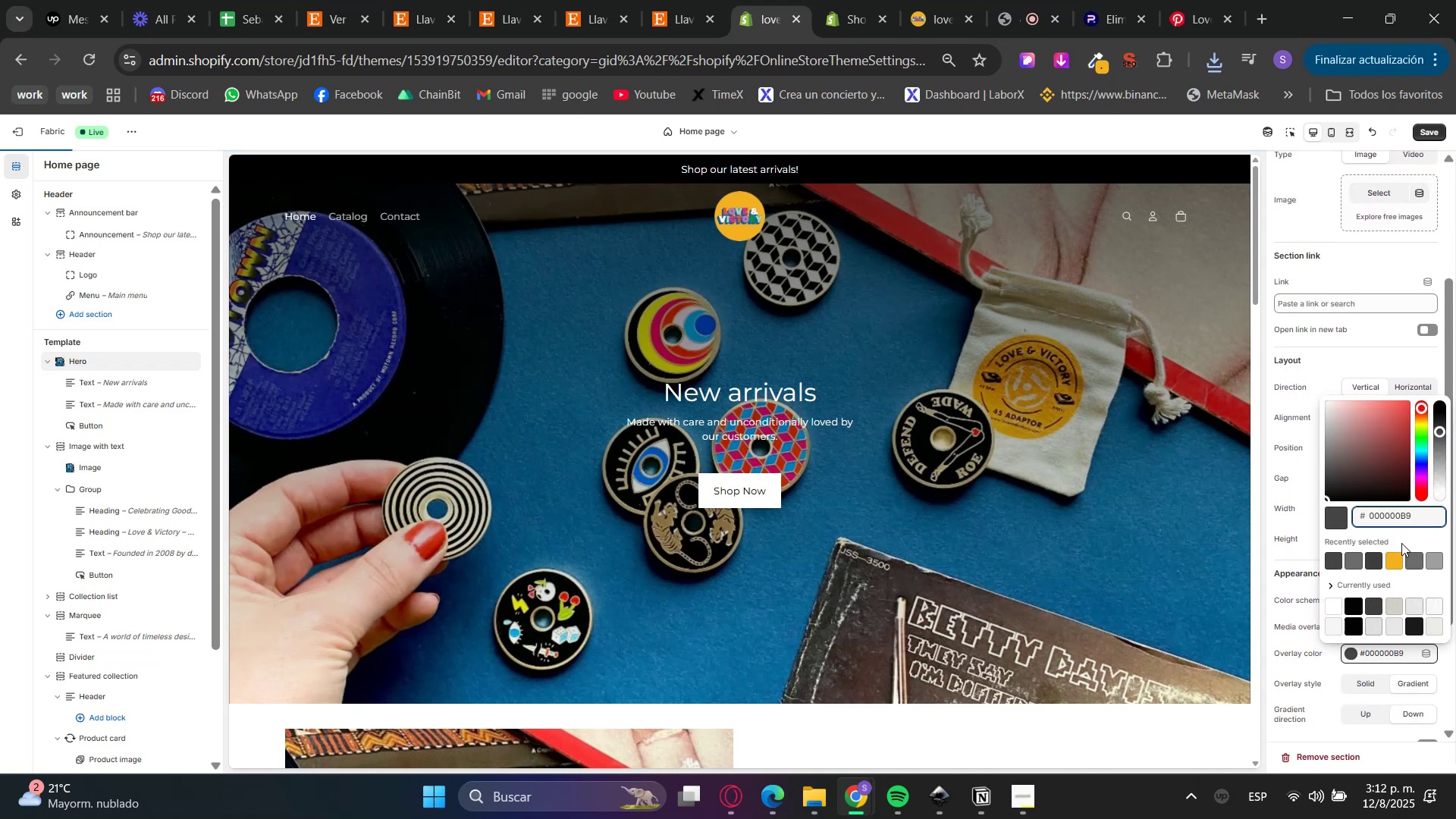 
left_click([1401, 537])
 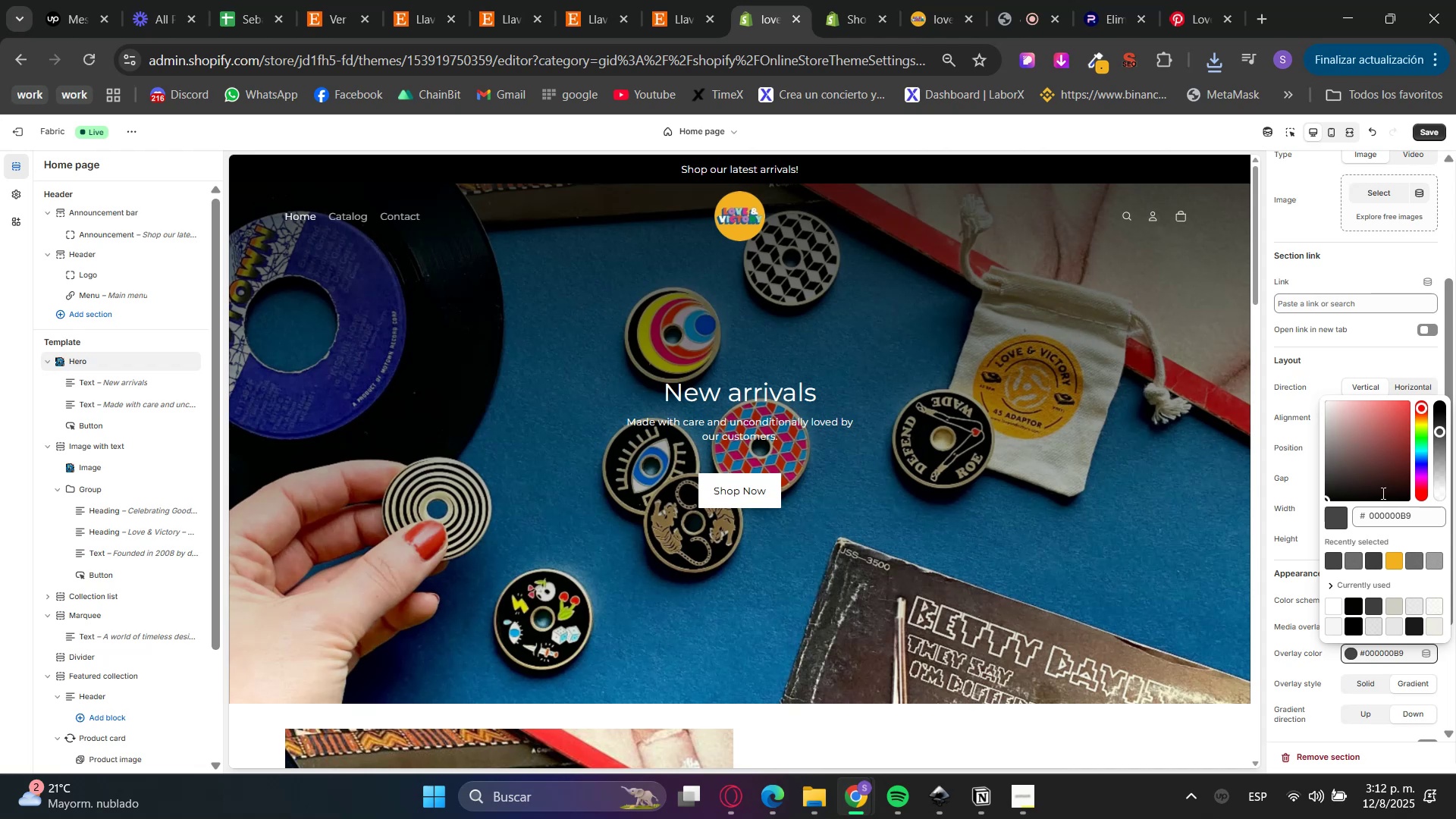 
left_click([1315, 359])
 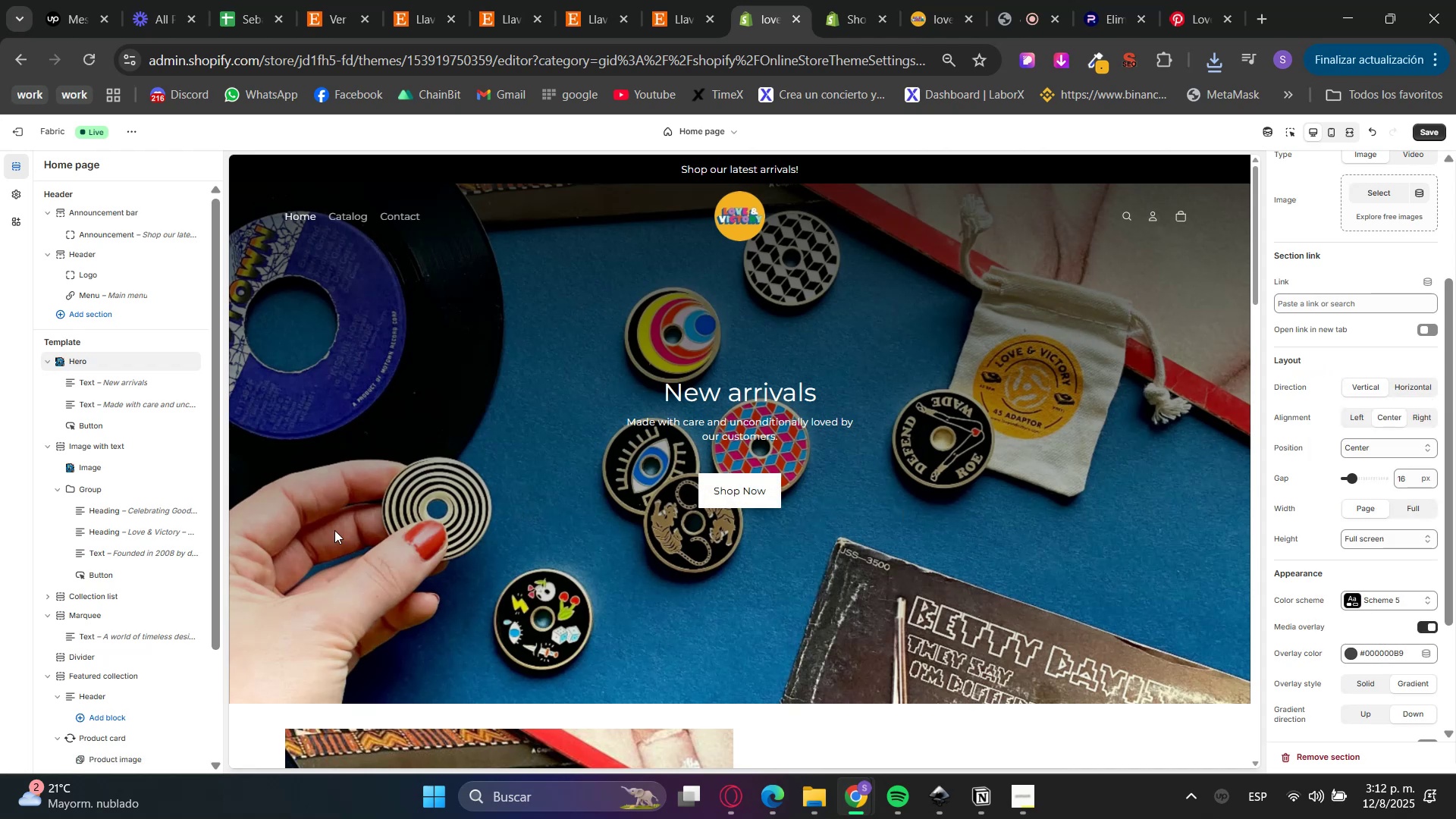 
scroll: coordinate [1325, 410], scroll_direction: up, amount: 4.0
 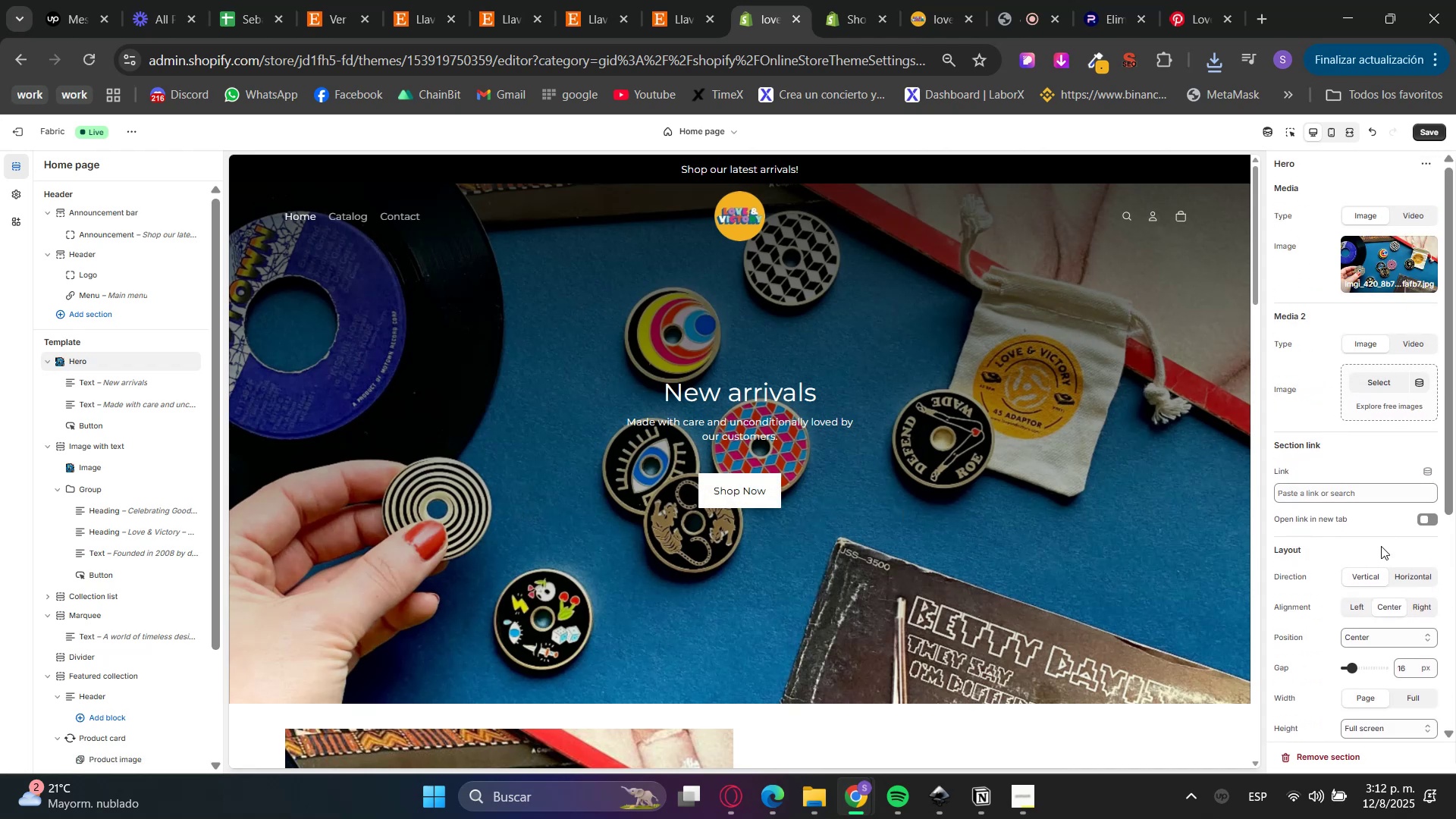 
left_click([1360, 607])
 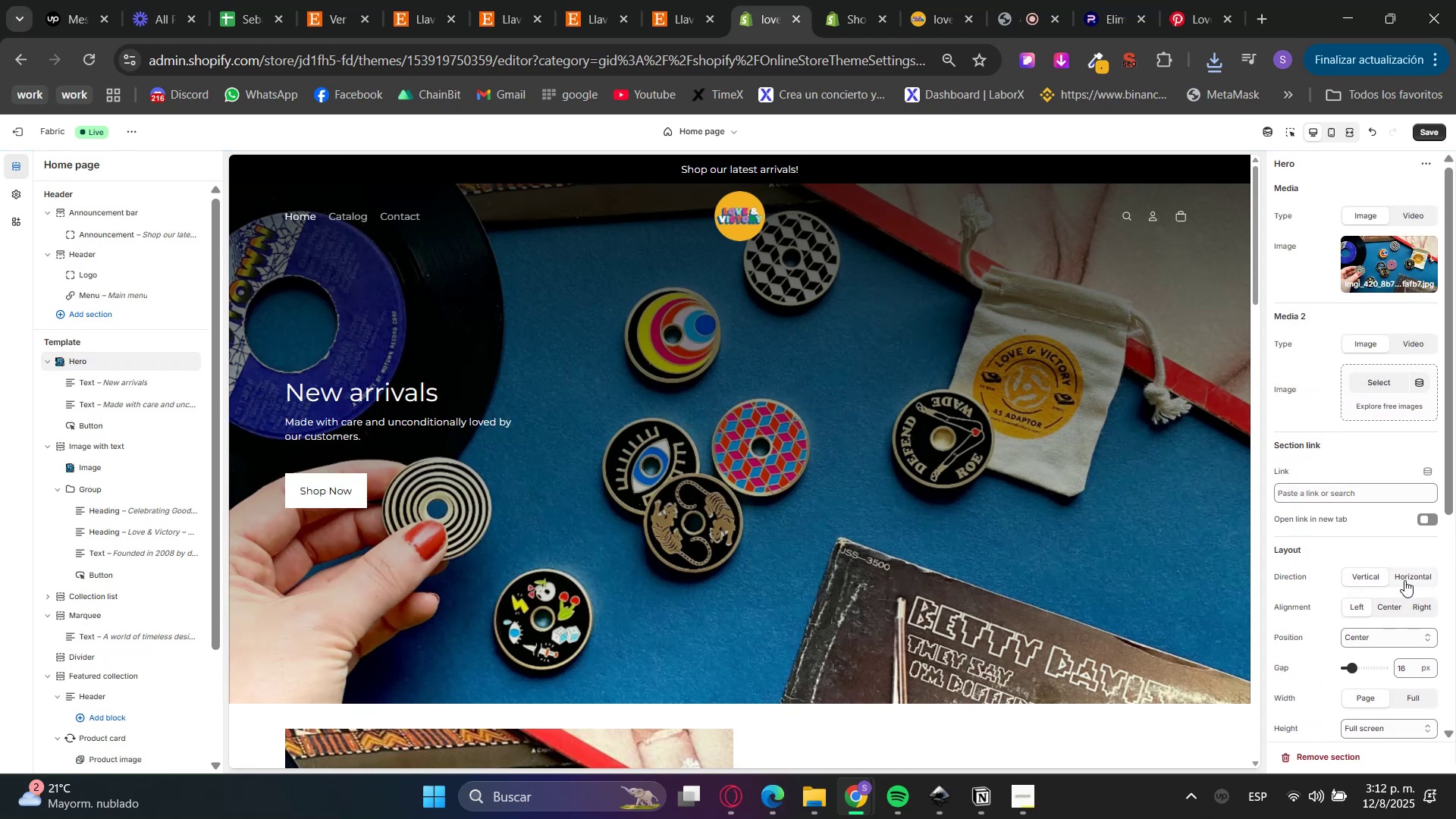 
left_click([1417, 573])
 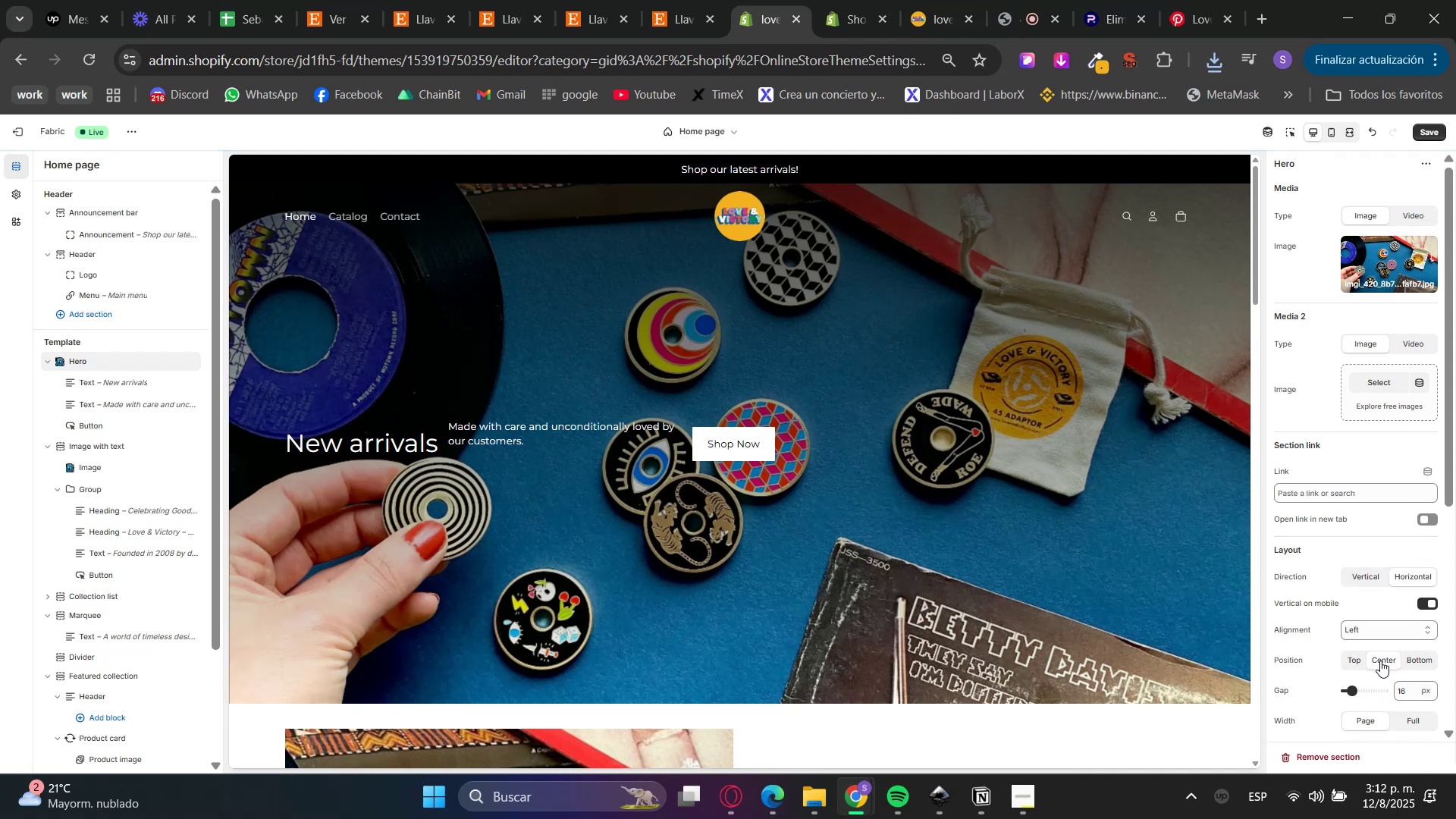 
left_click([1417, 657])
 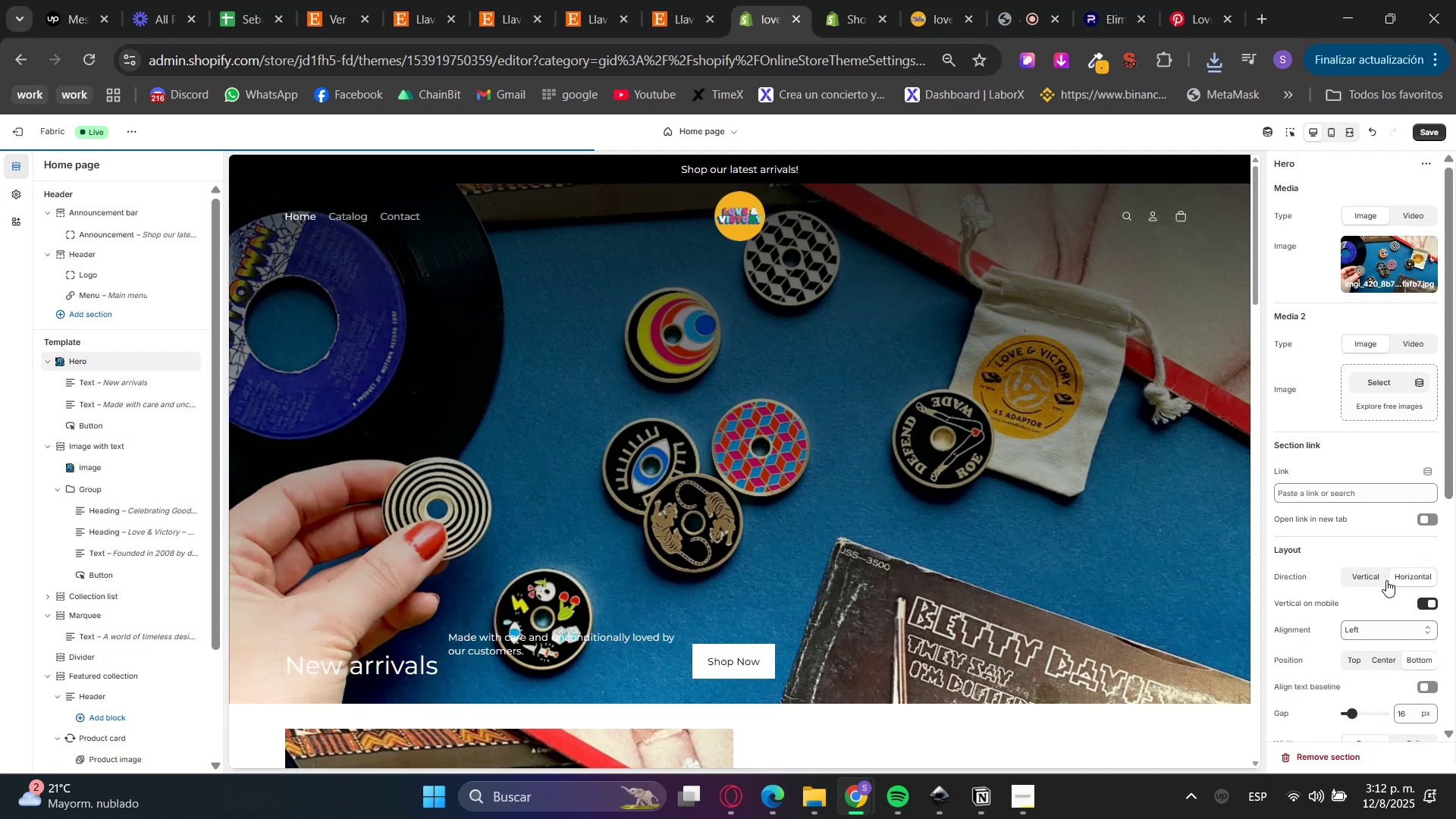 
left_click([1367, 580])
 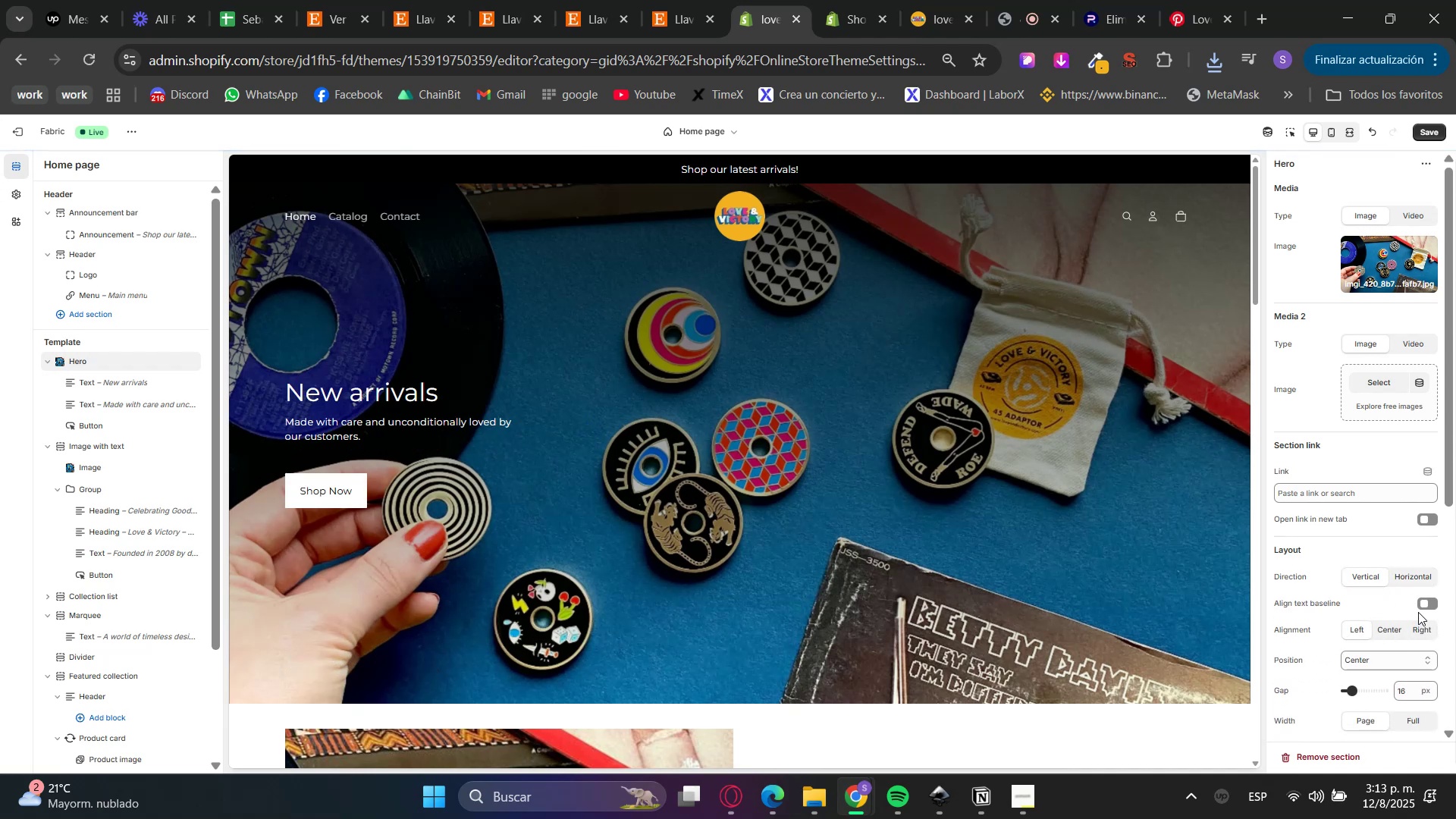 
left_click([1430, 605])
 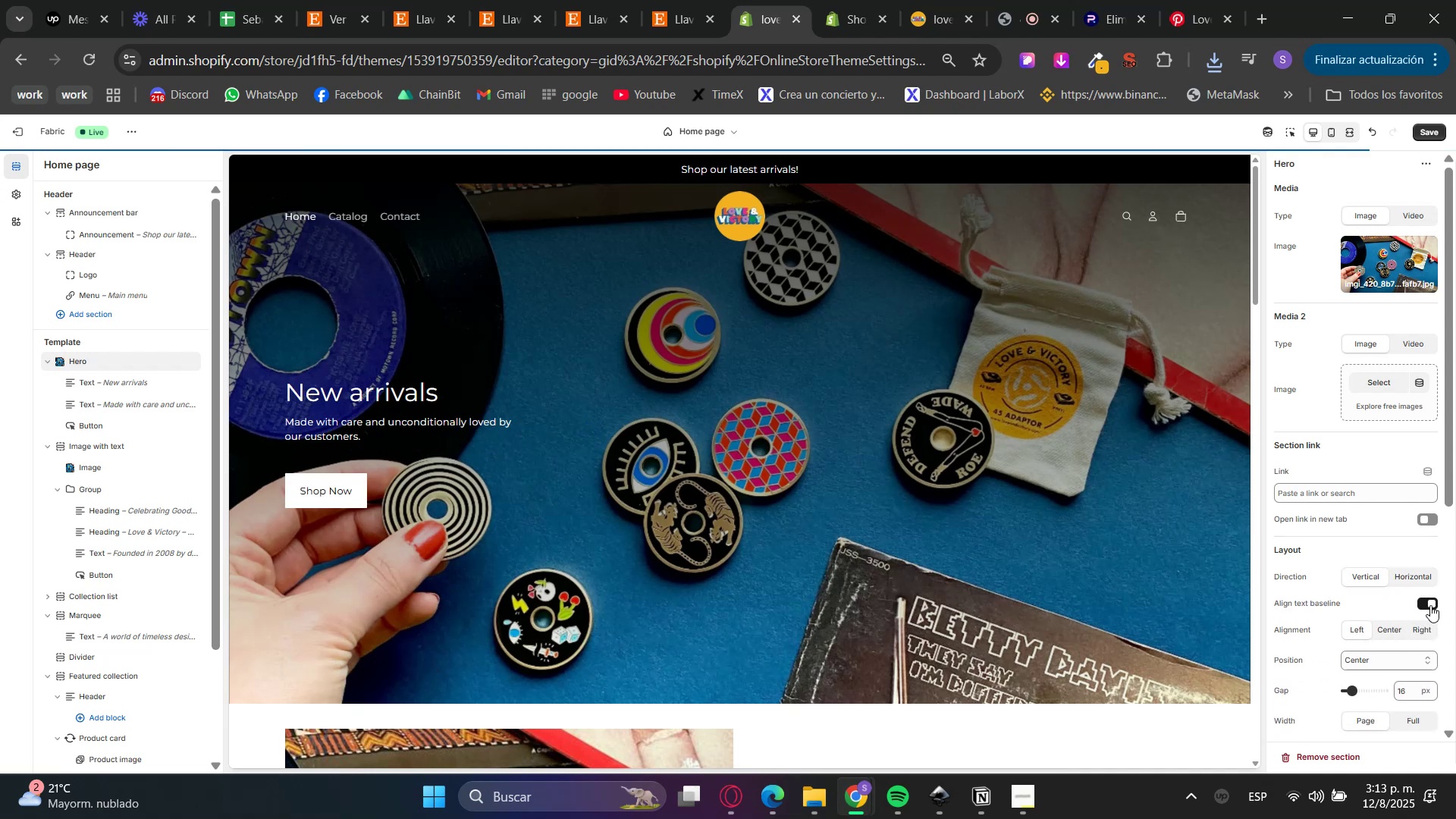 
left_click([1430, 605])
 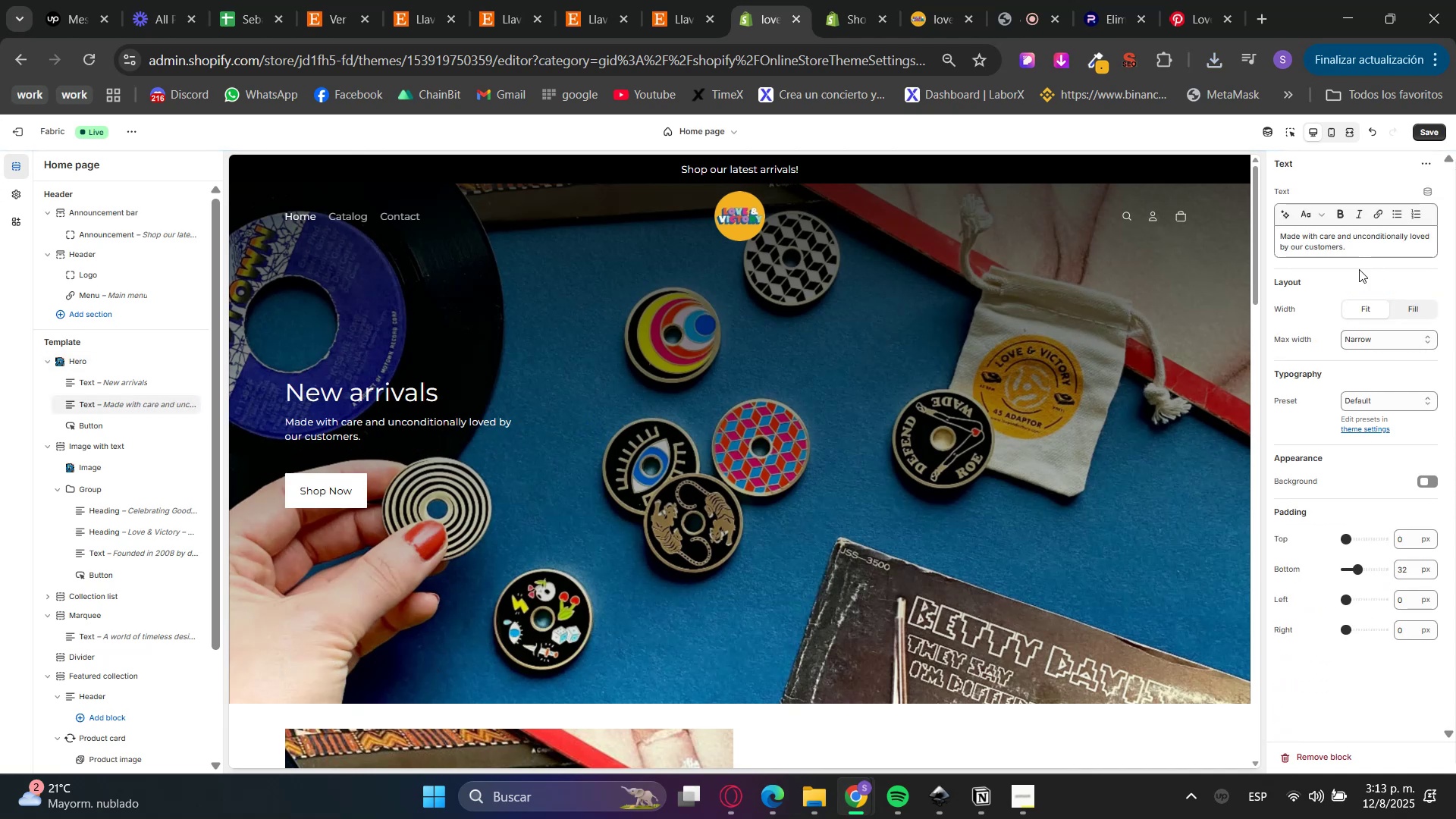 
double_click([1404, 565])
 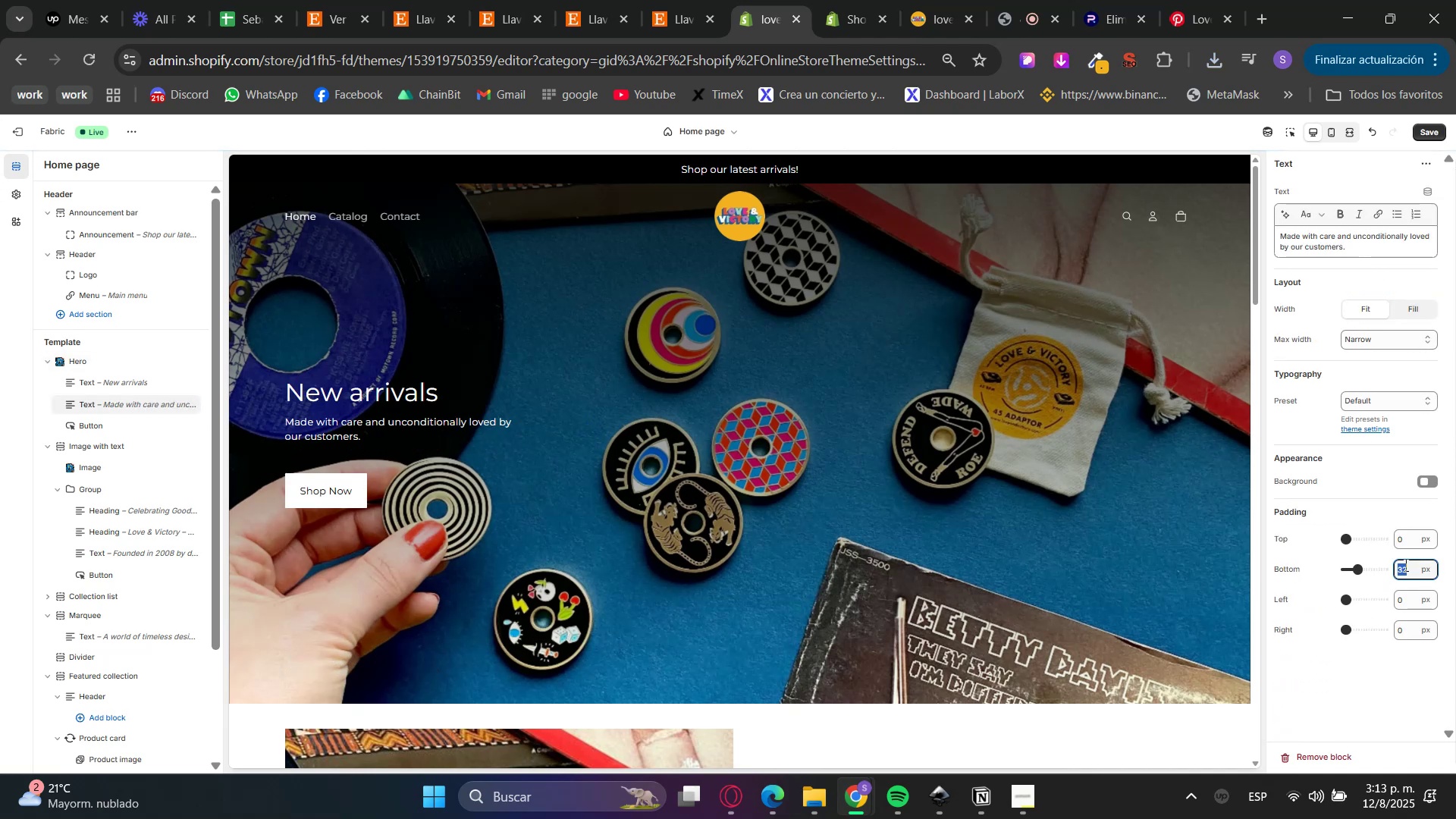 
key(Backspace)
 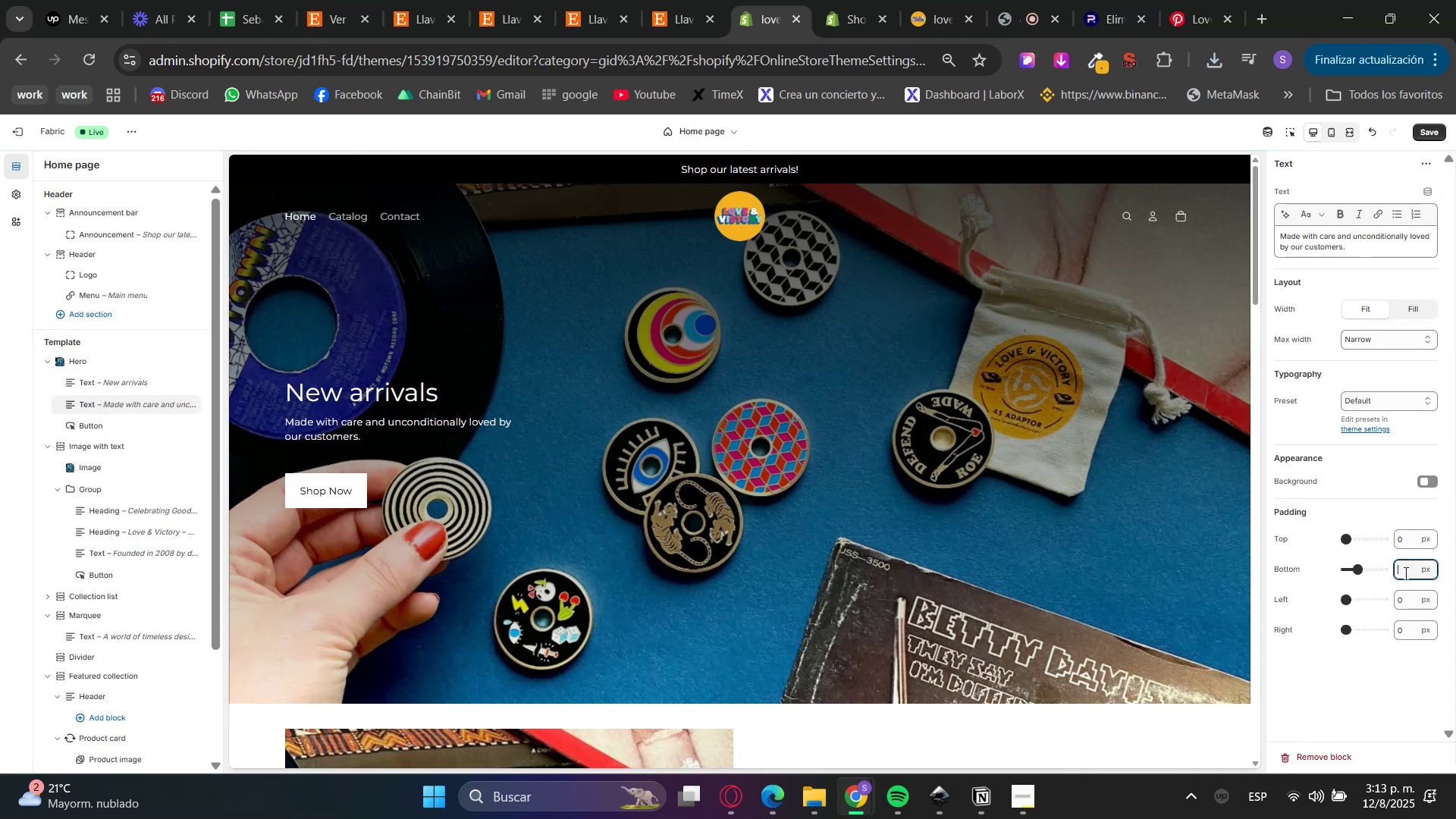 
key(Numpad0)
 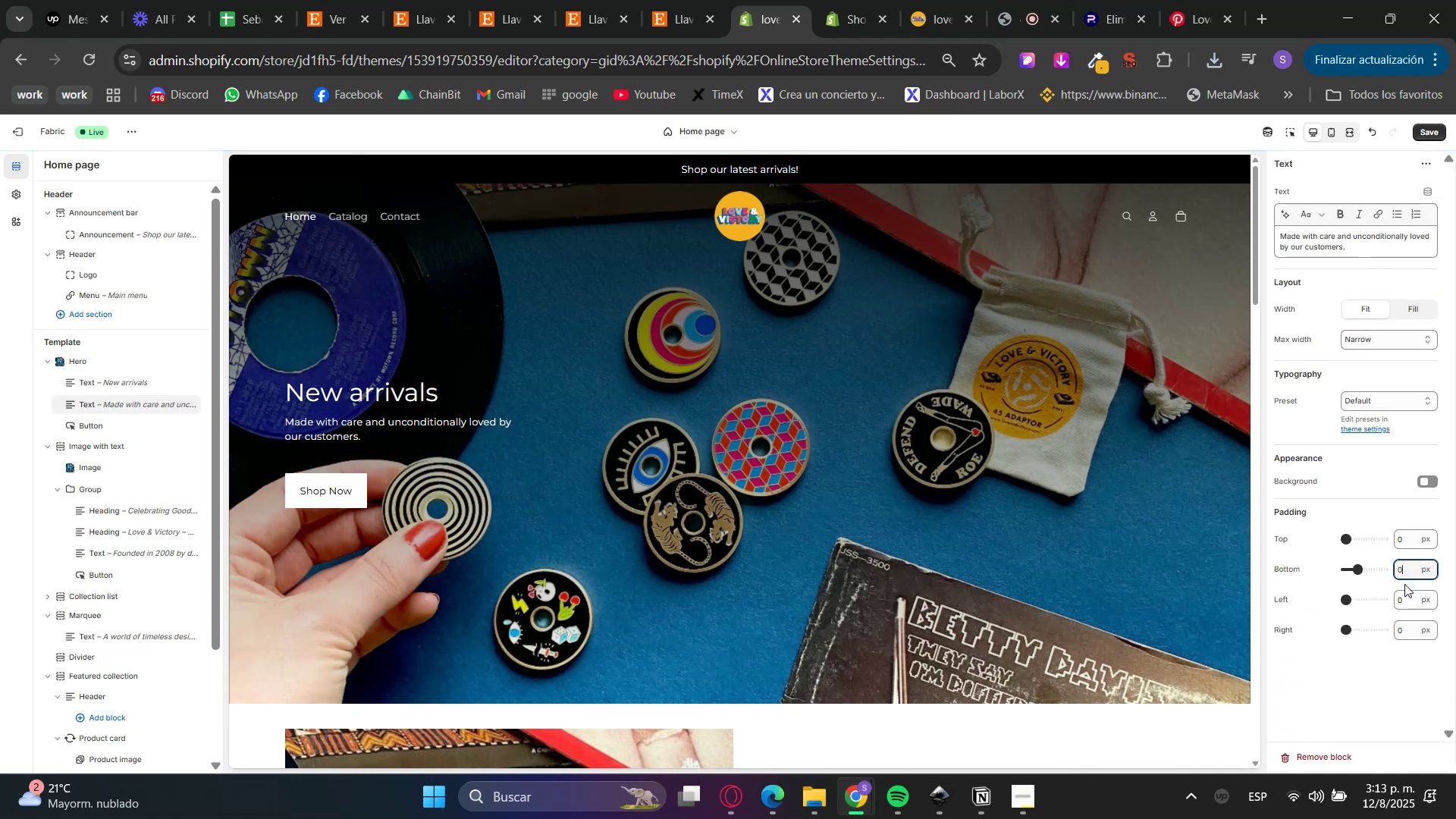 
left_click([1404, 584])
 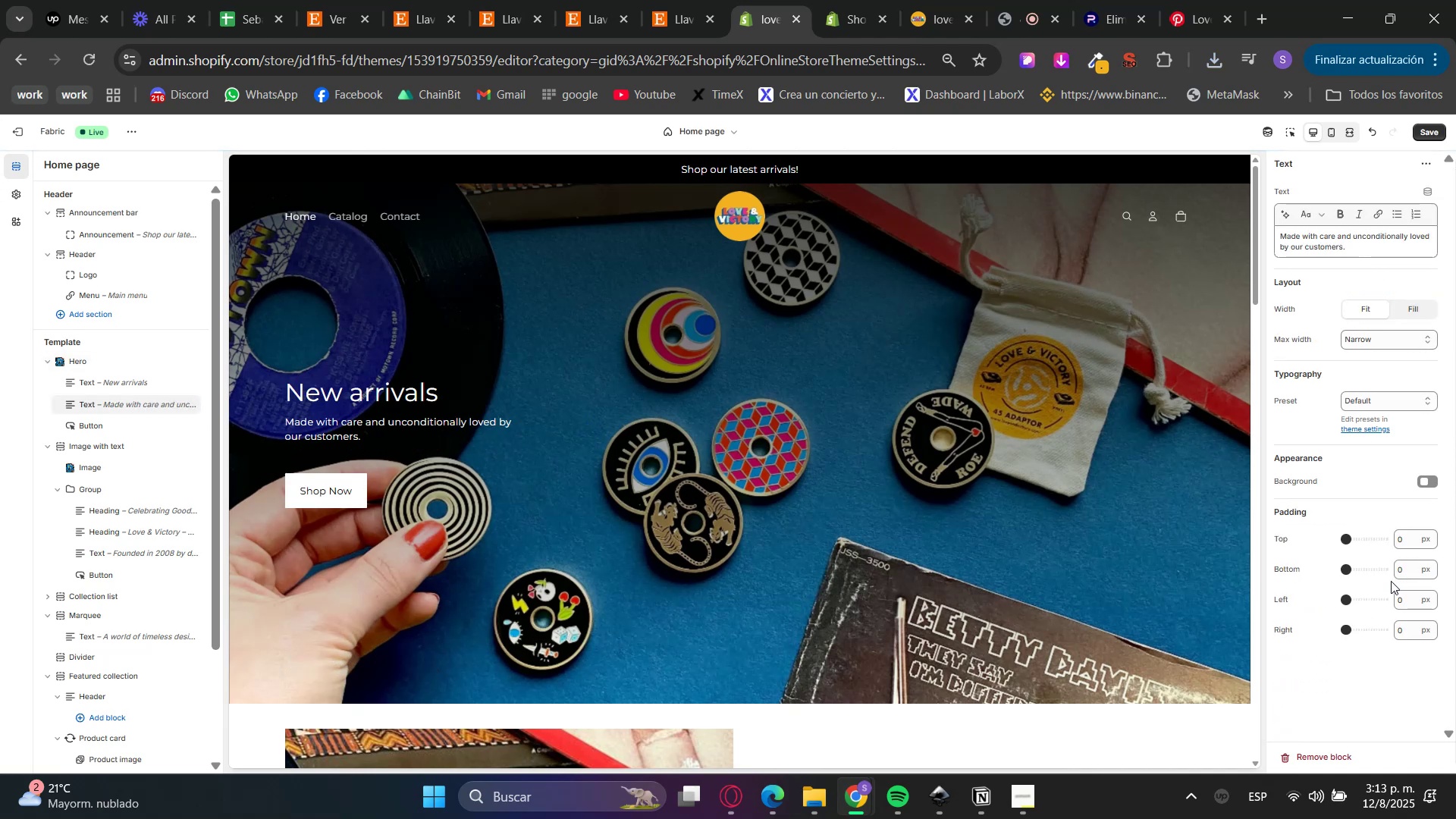 
scroll: coordinate [614, 467], scroll_direction: down, amount: 3.0
 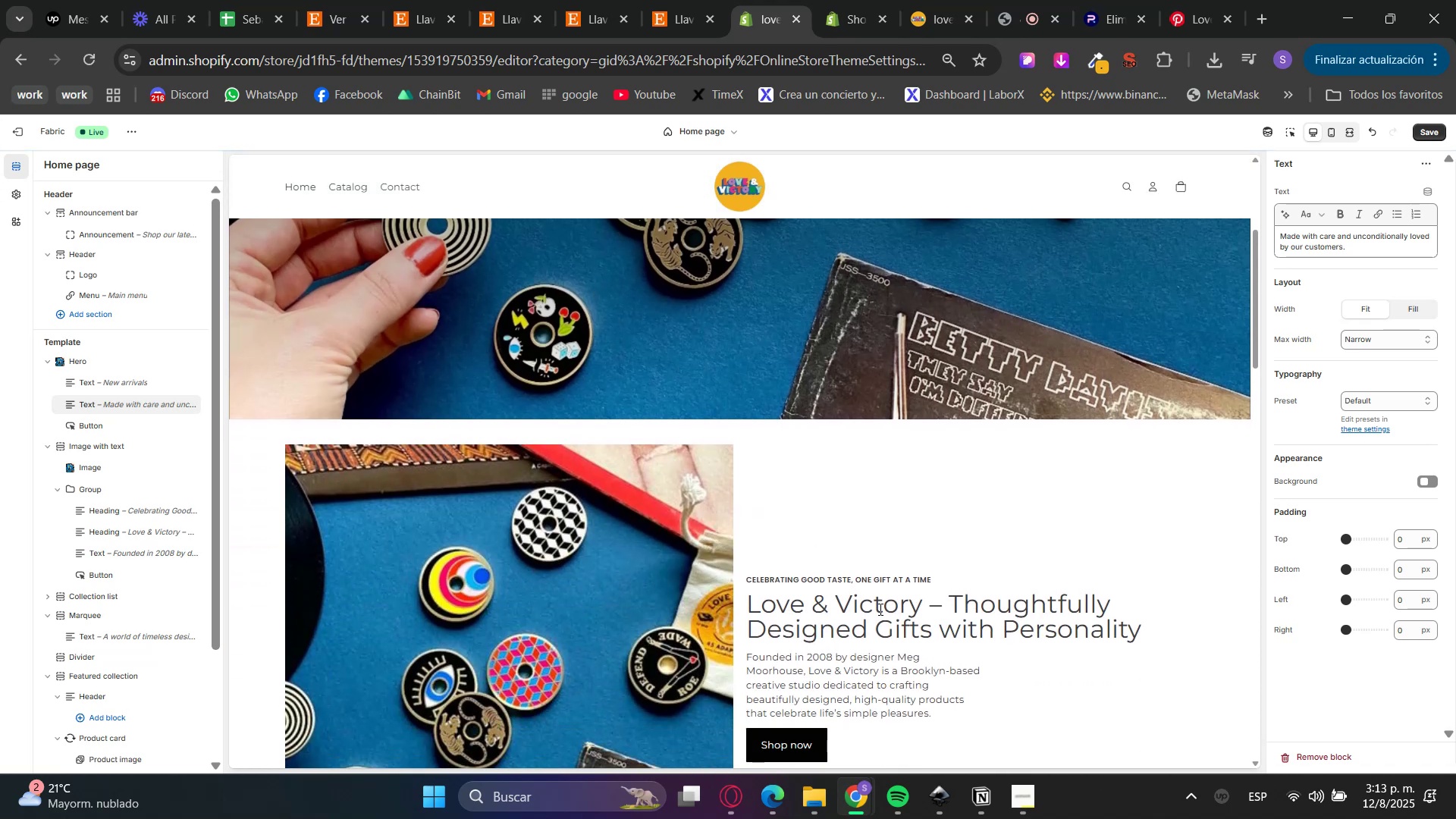 
double_click([879, 610])
 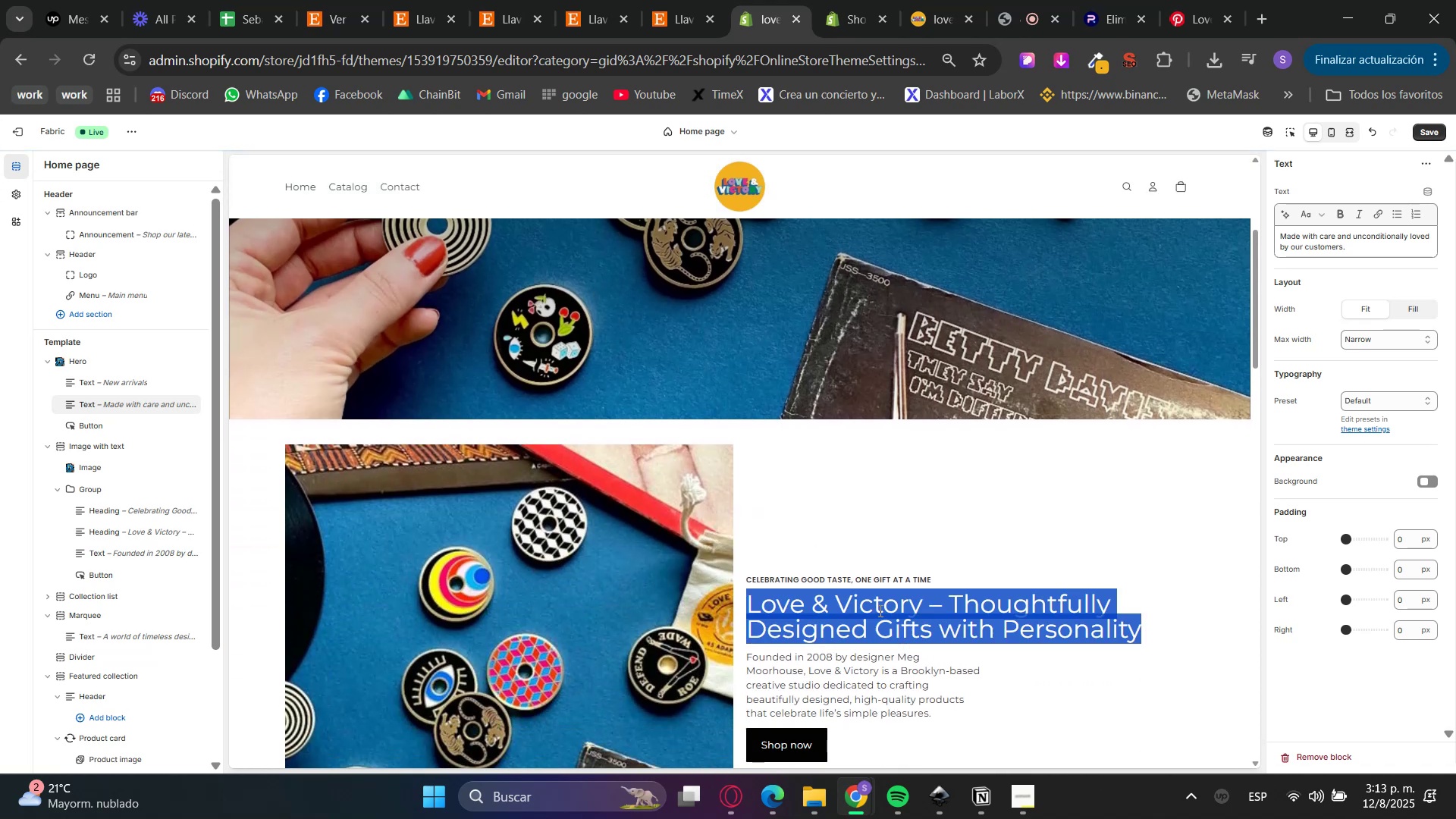 
triple_click([879, 610])
 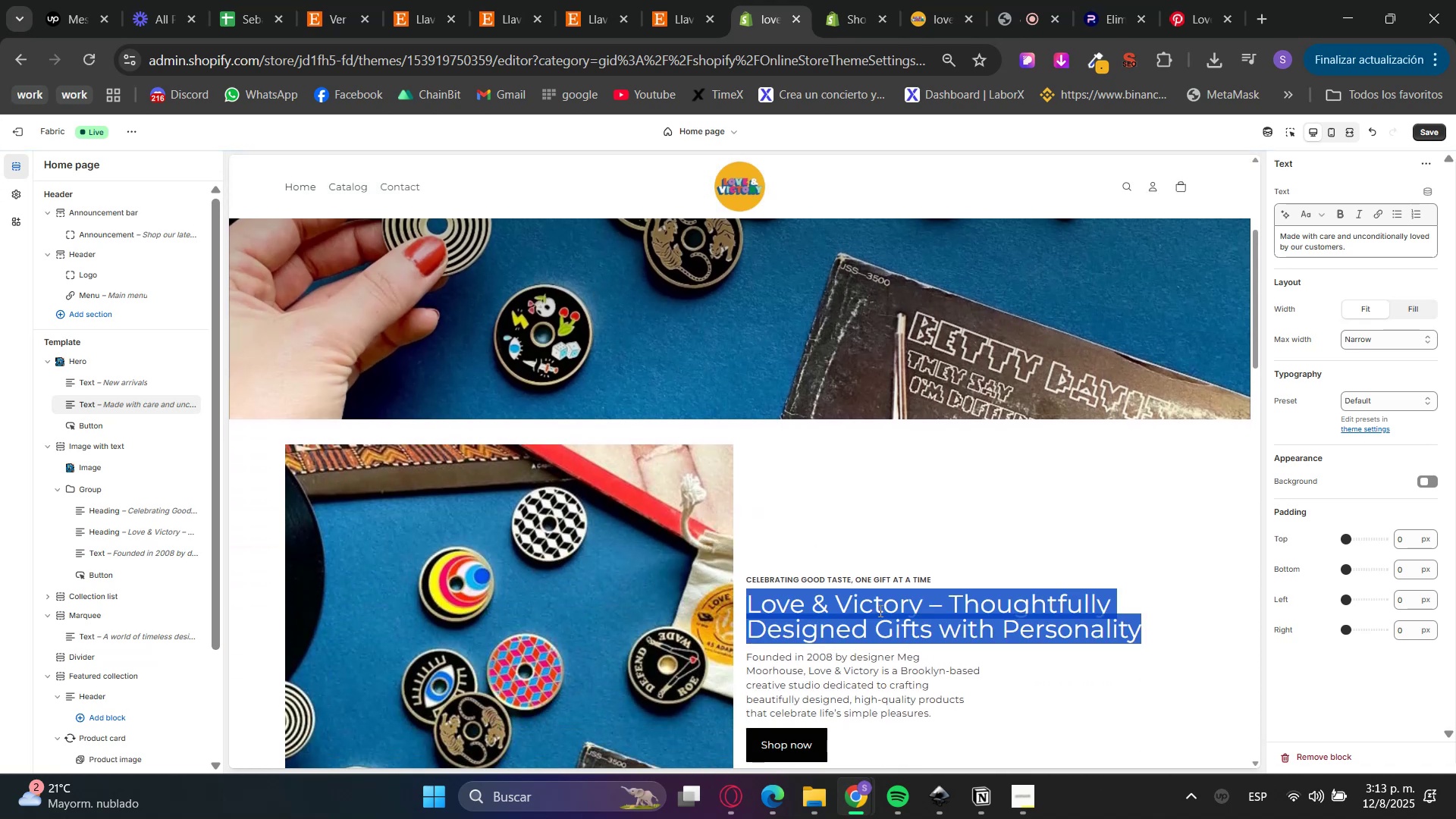 
key(Control+C)
 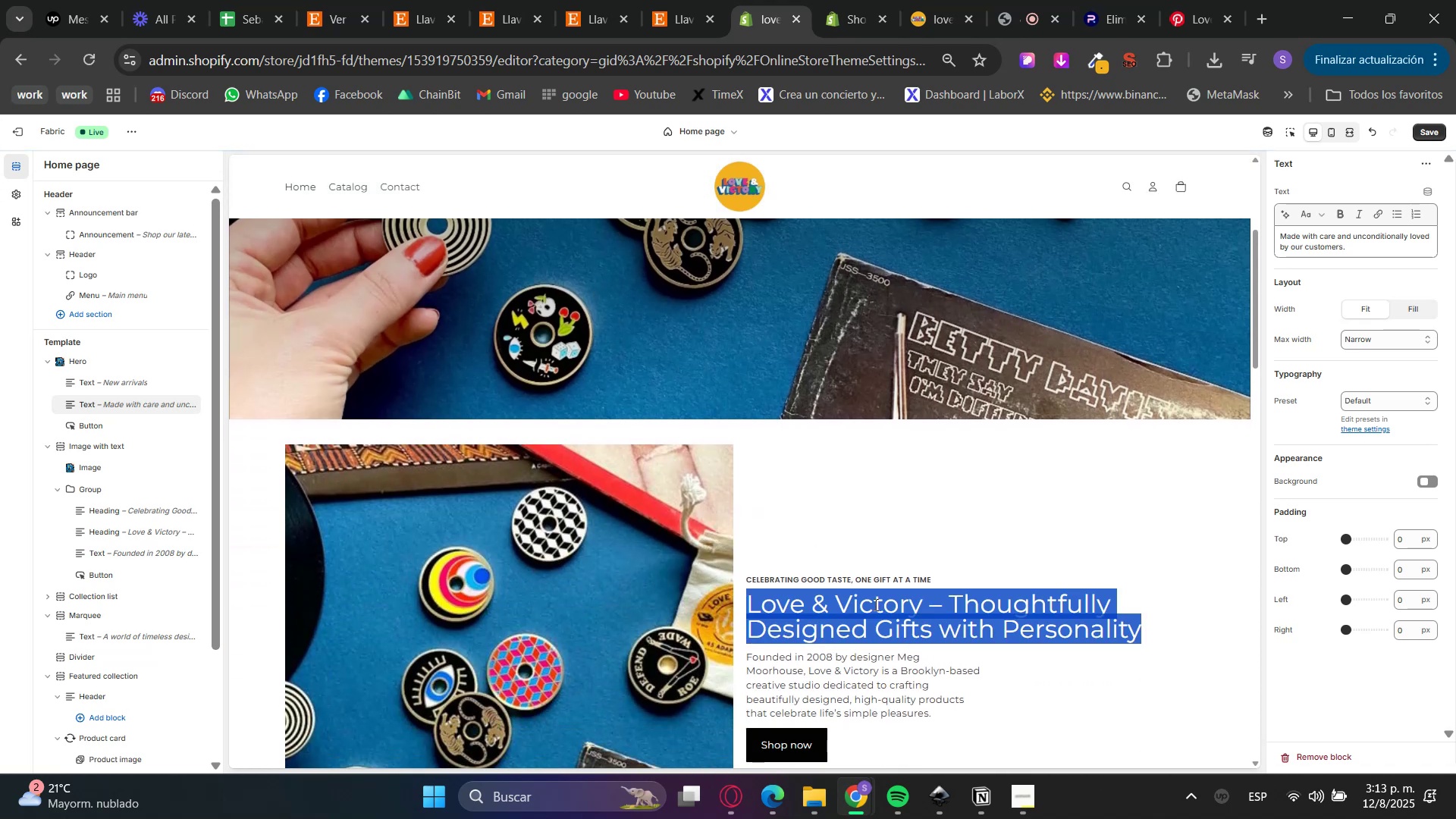 
key(Control+C)
 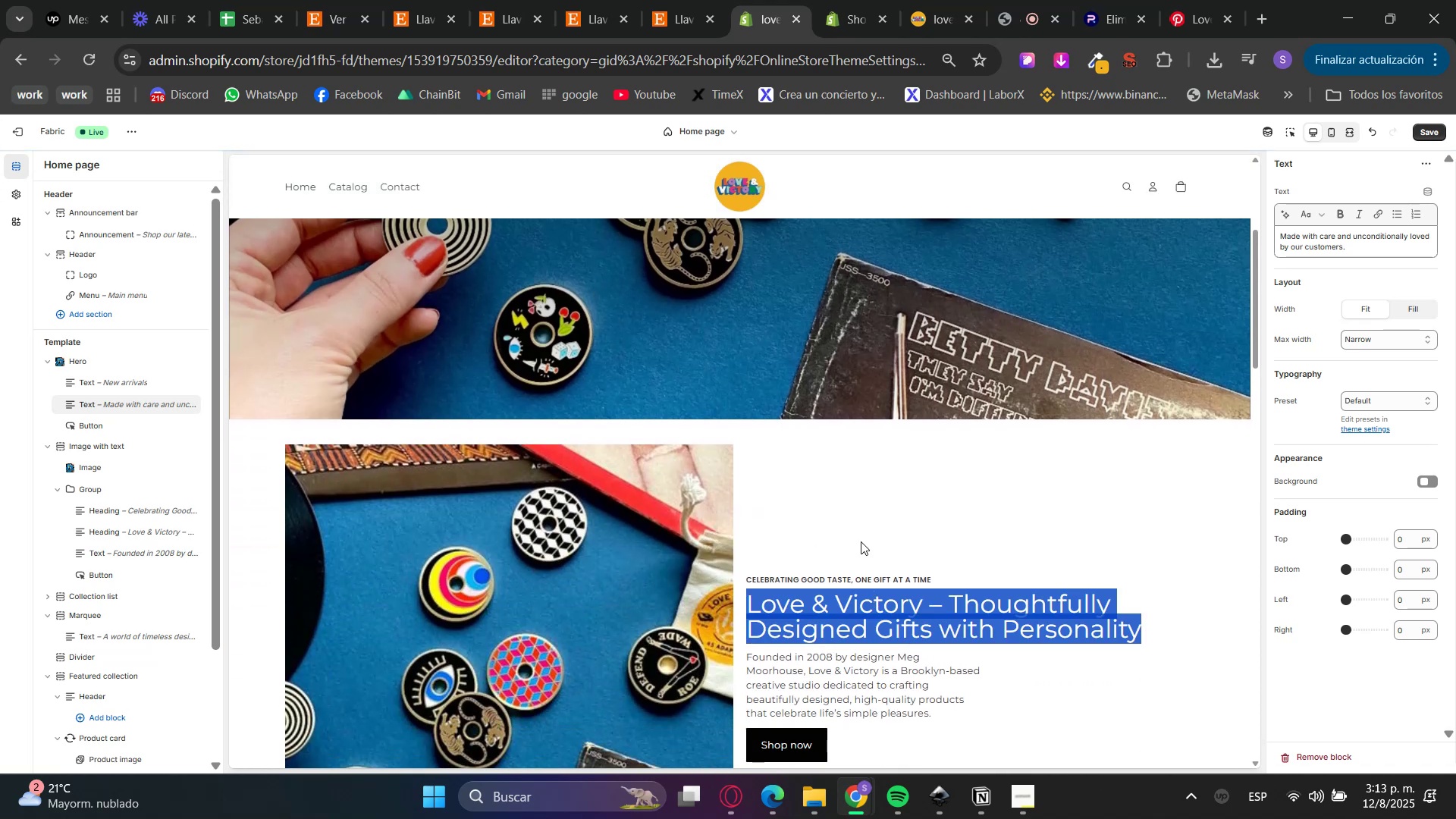 
scroll: coordinate [831, 499], scroll_direction: up, amount: 3.0
 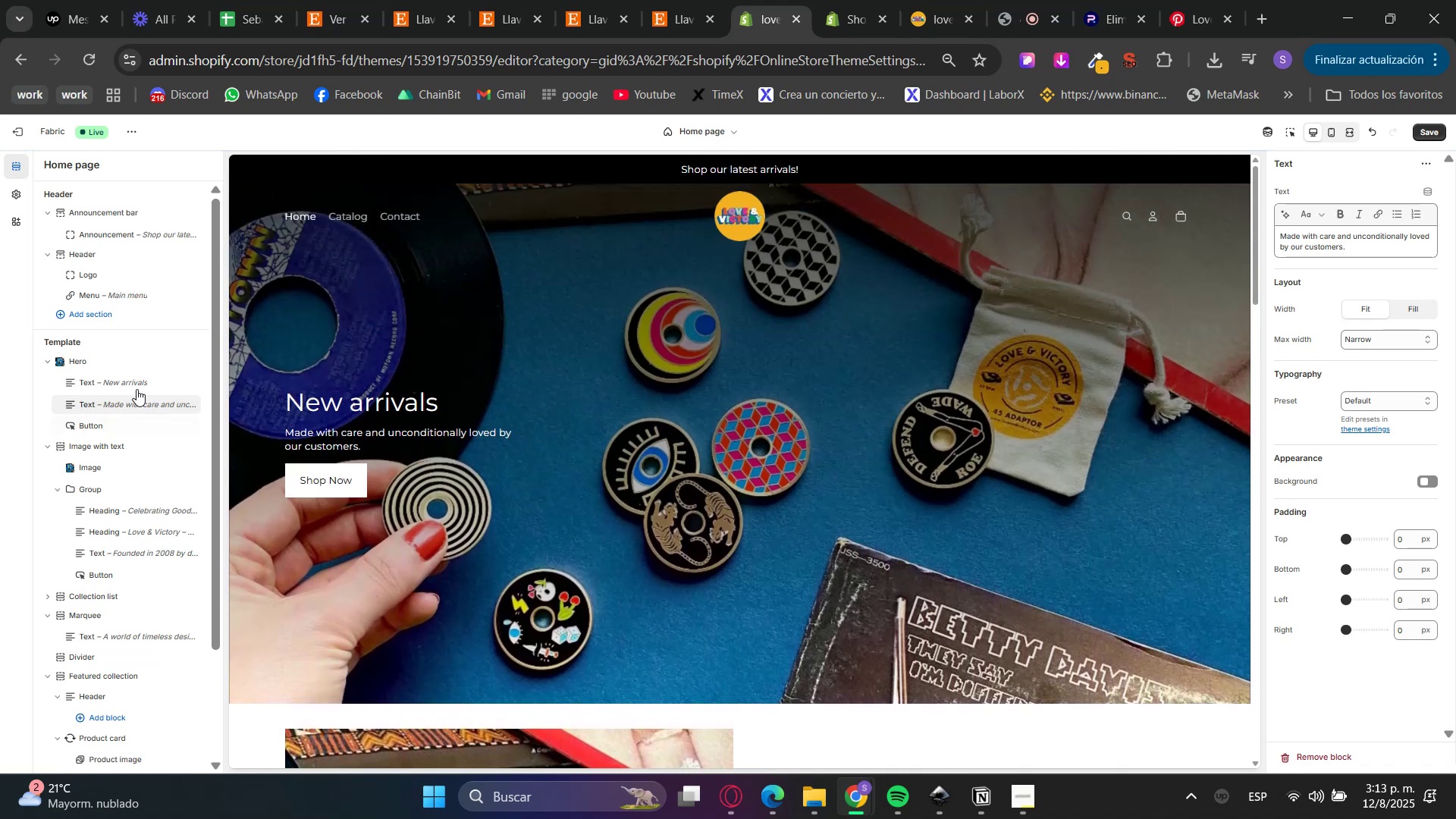 
left_click([126, 381])
 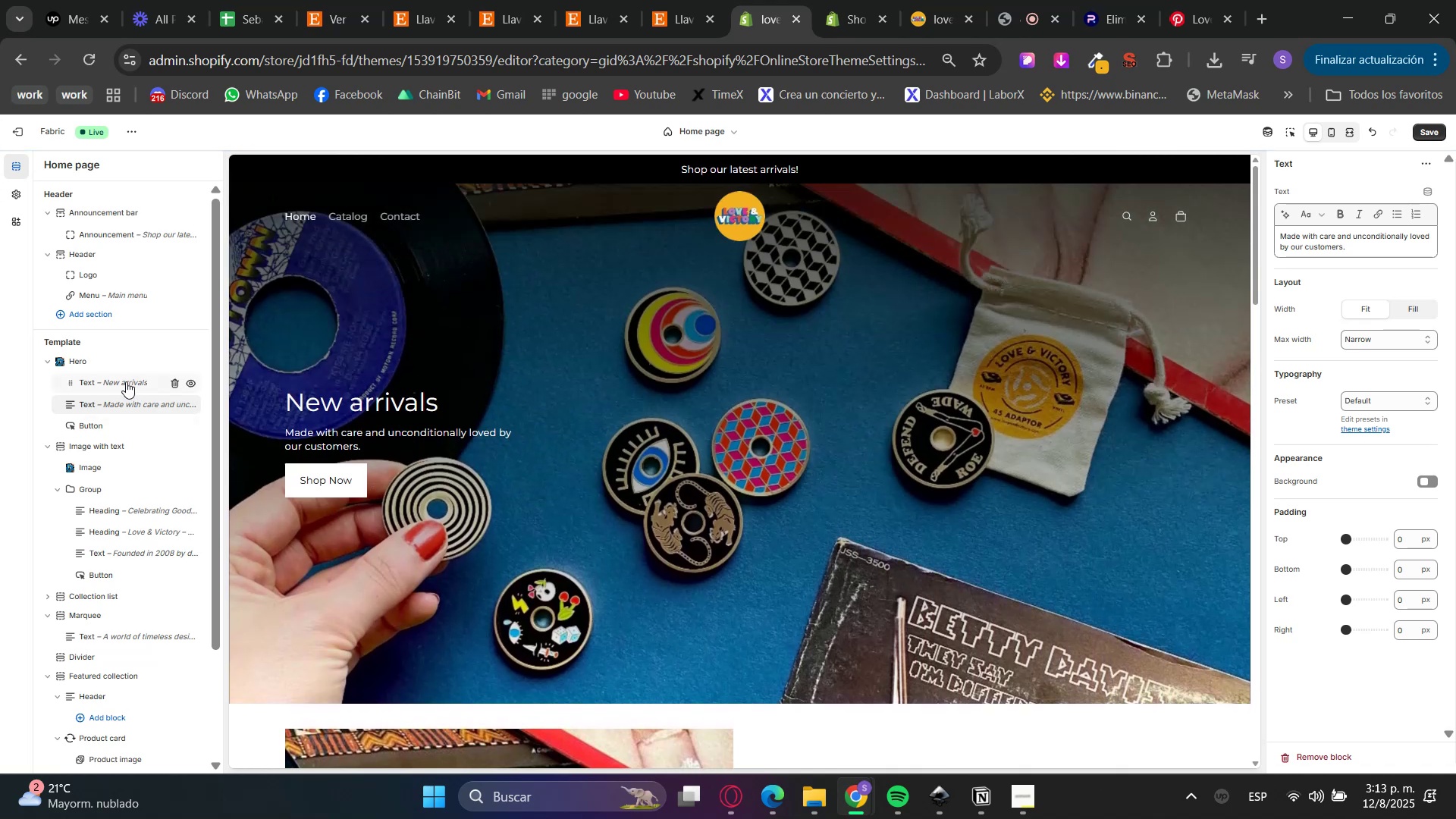 
right_click([125, 381])
 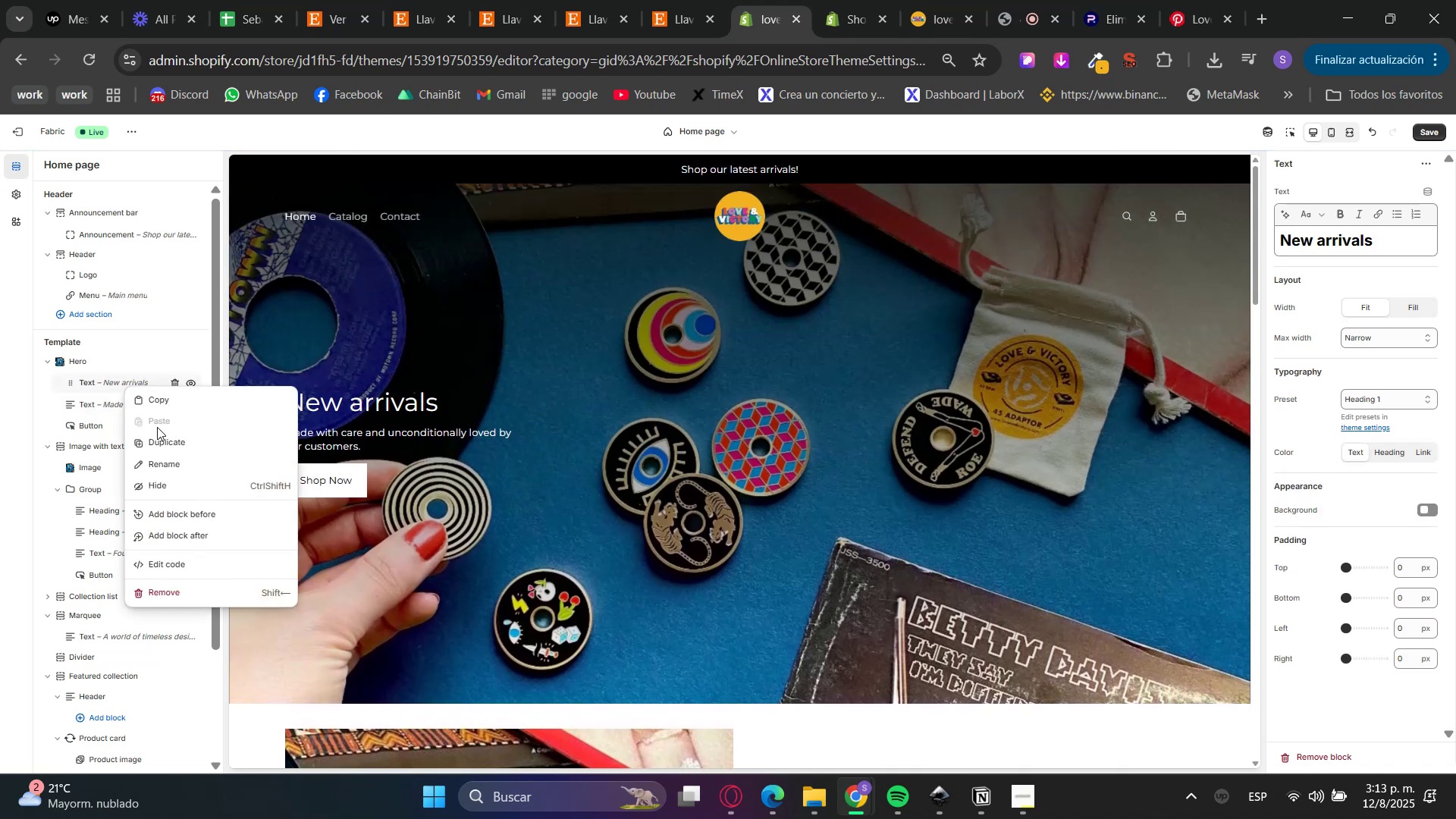 
left_click([162, 438])
 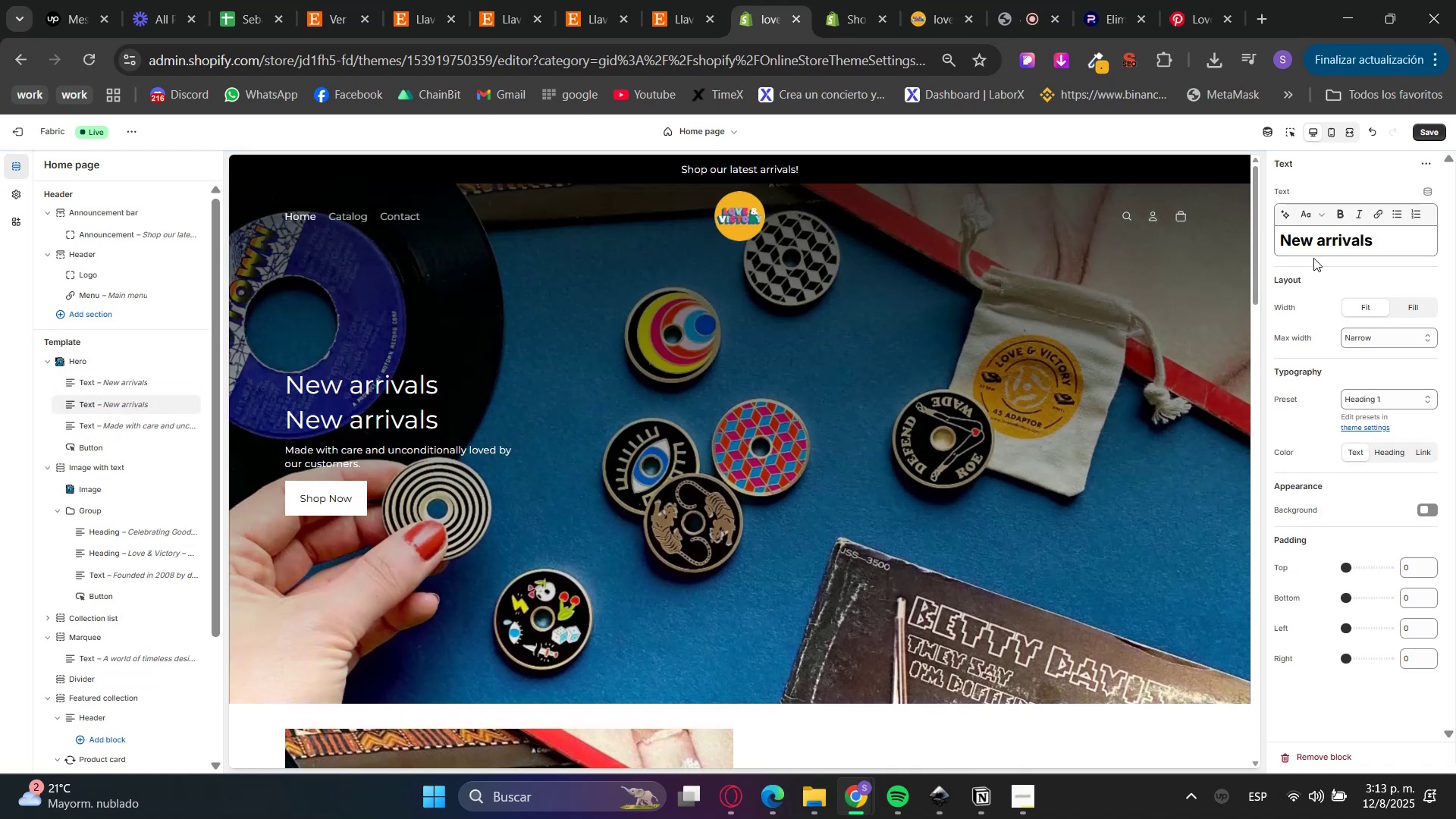 
double_click([1310, 218])
 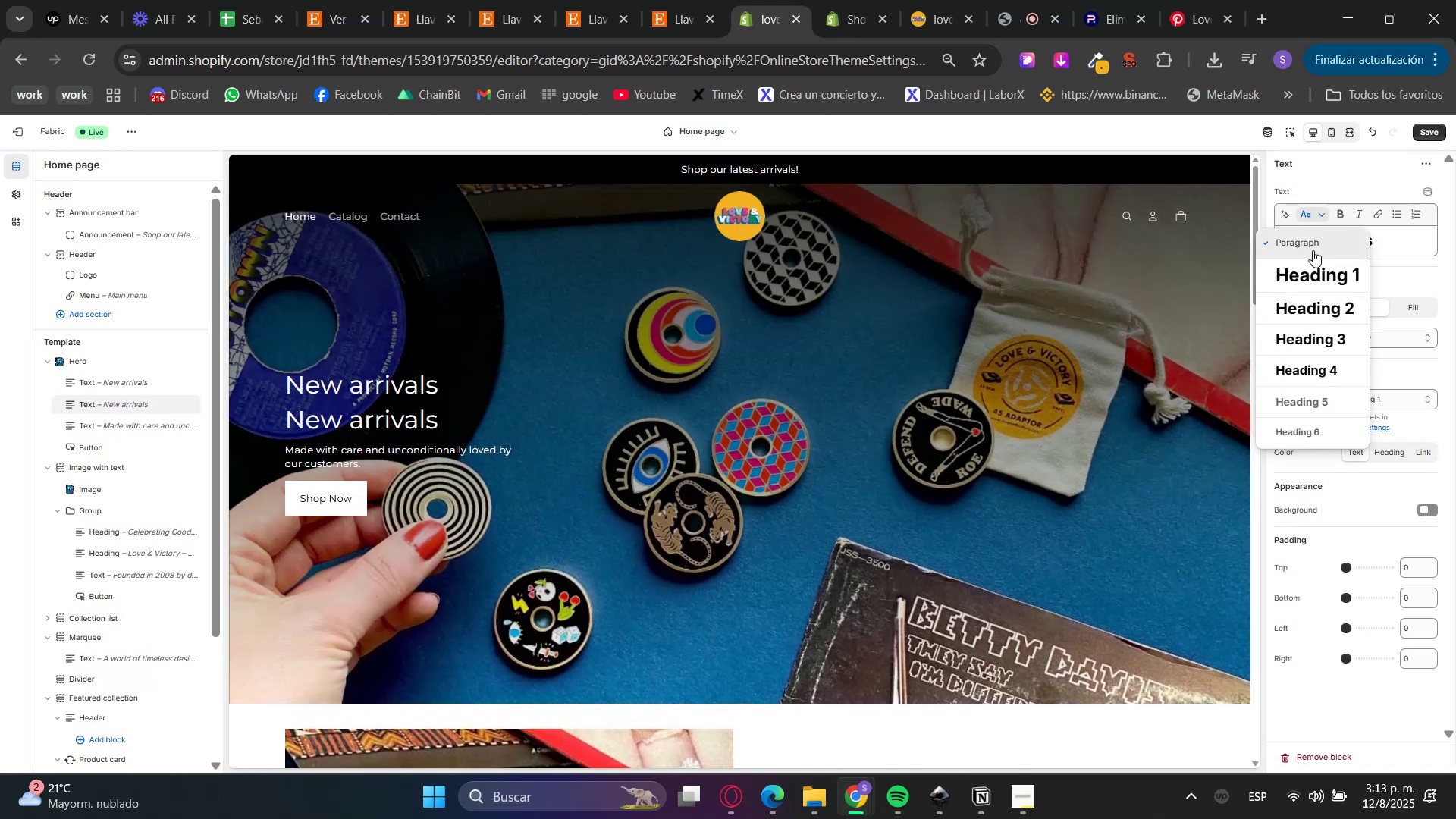 
triple_click([1309, 265])
 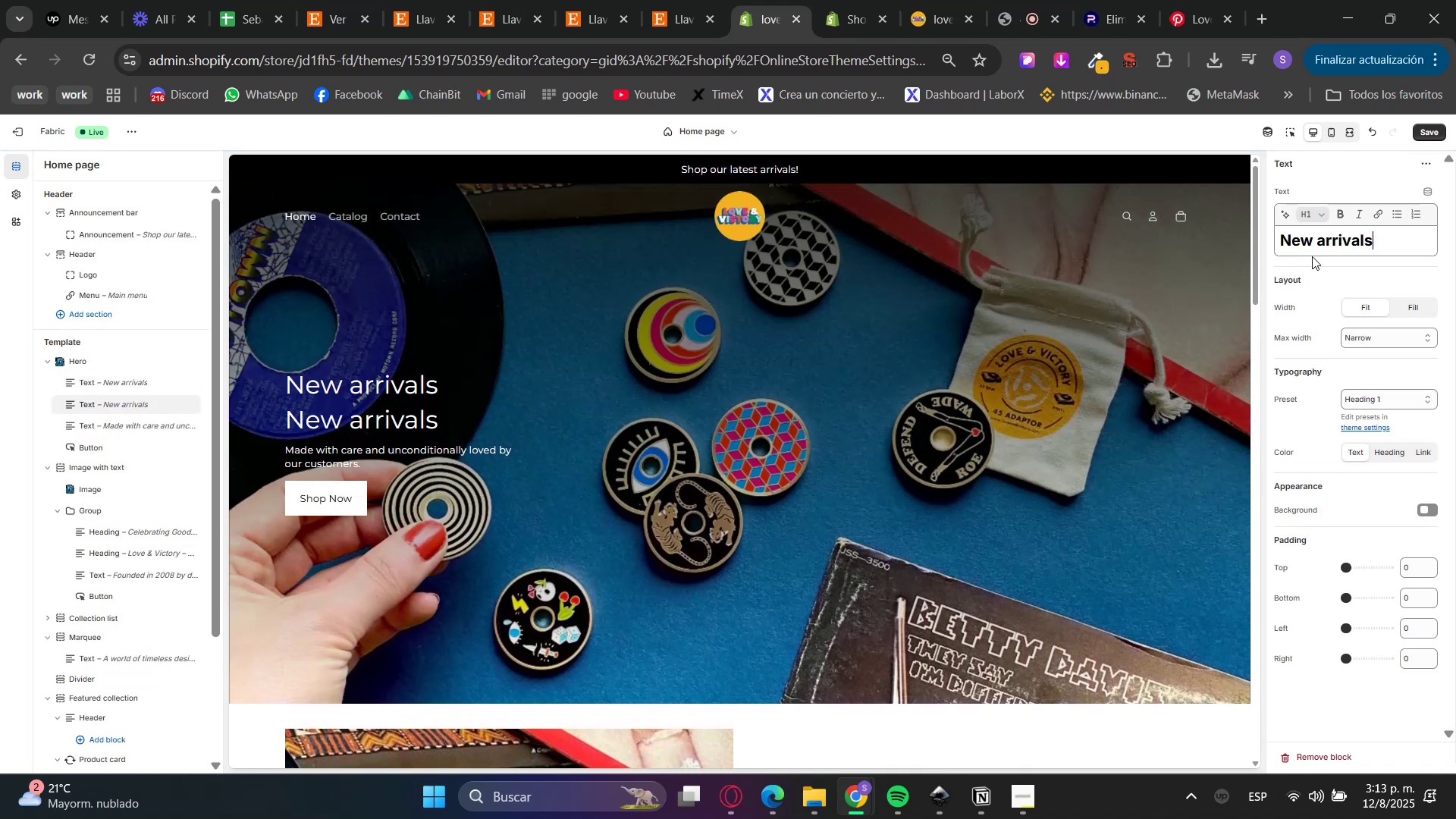 
triple_click([1320, 237])
 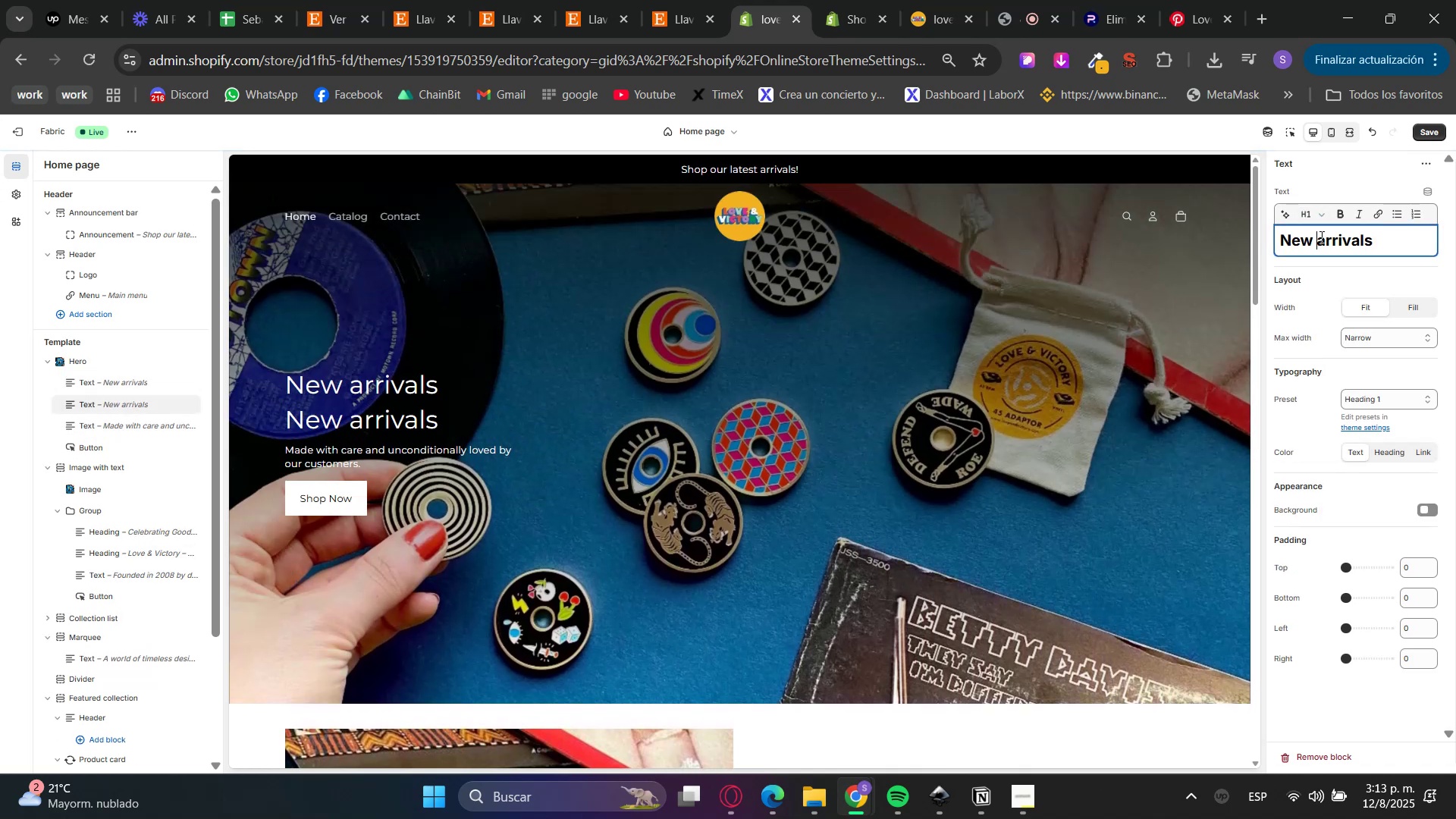 
triple_click([1320, 237])
 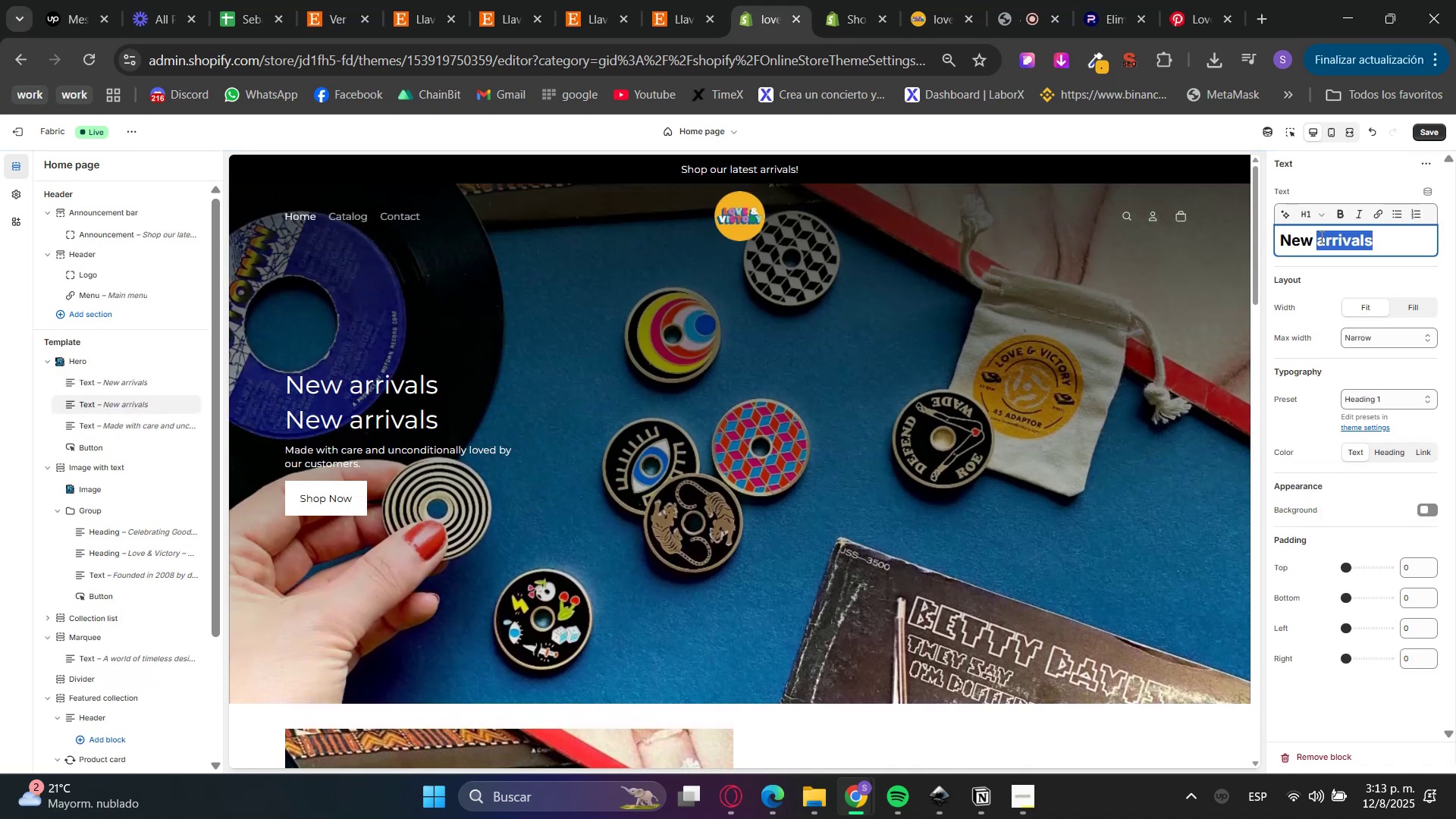 
key(Control+V)
 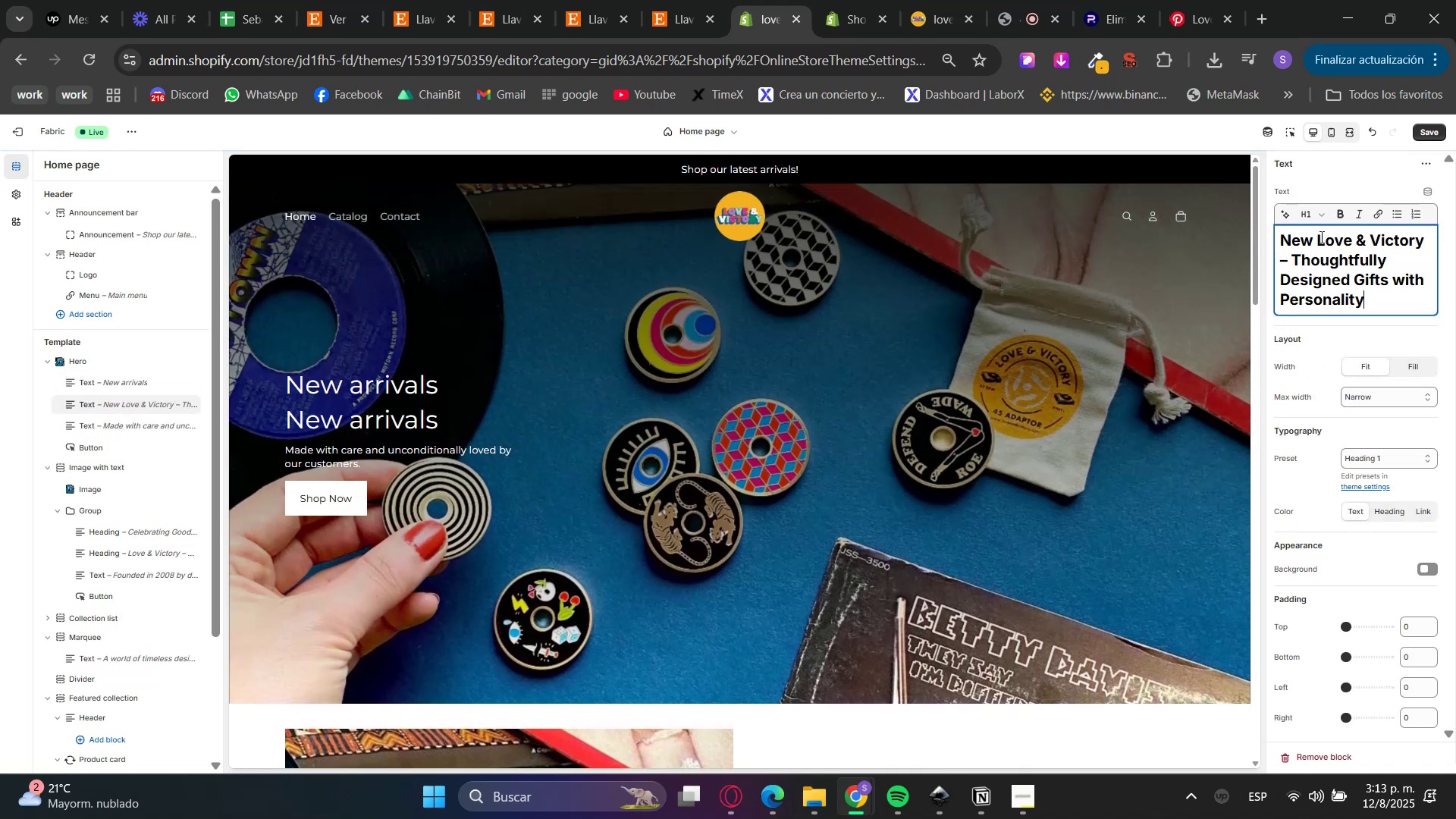 
triple_click([1320, 237])
 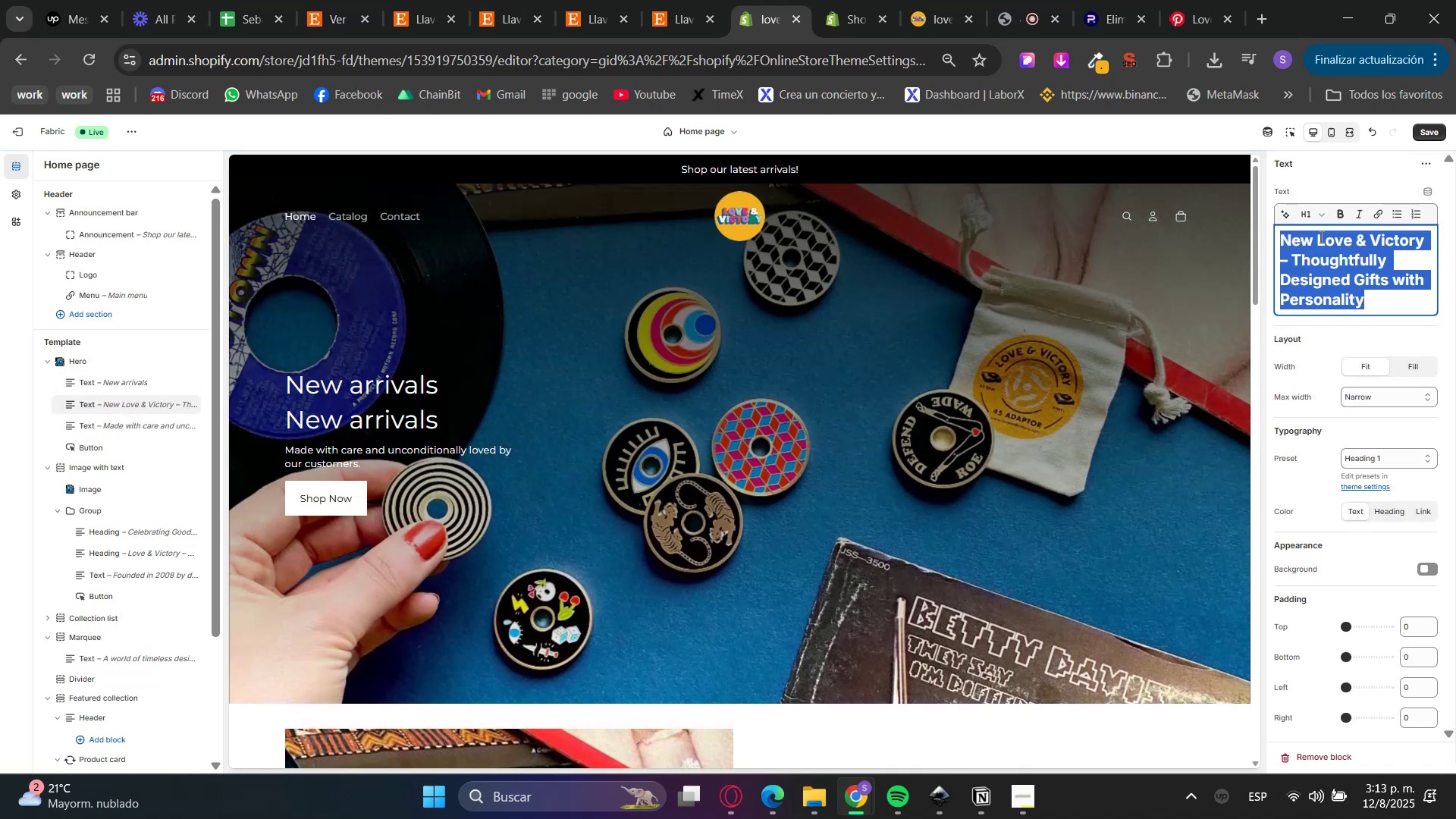 
triple_click([1320, 237])
 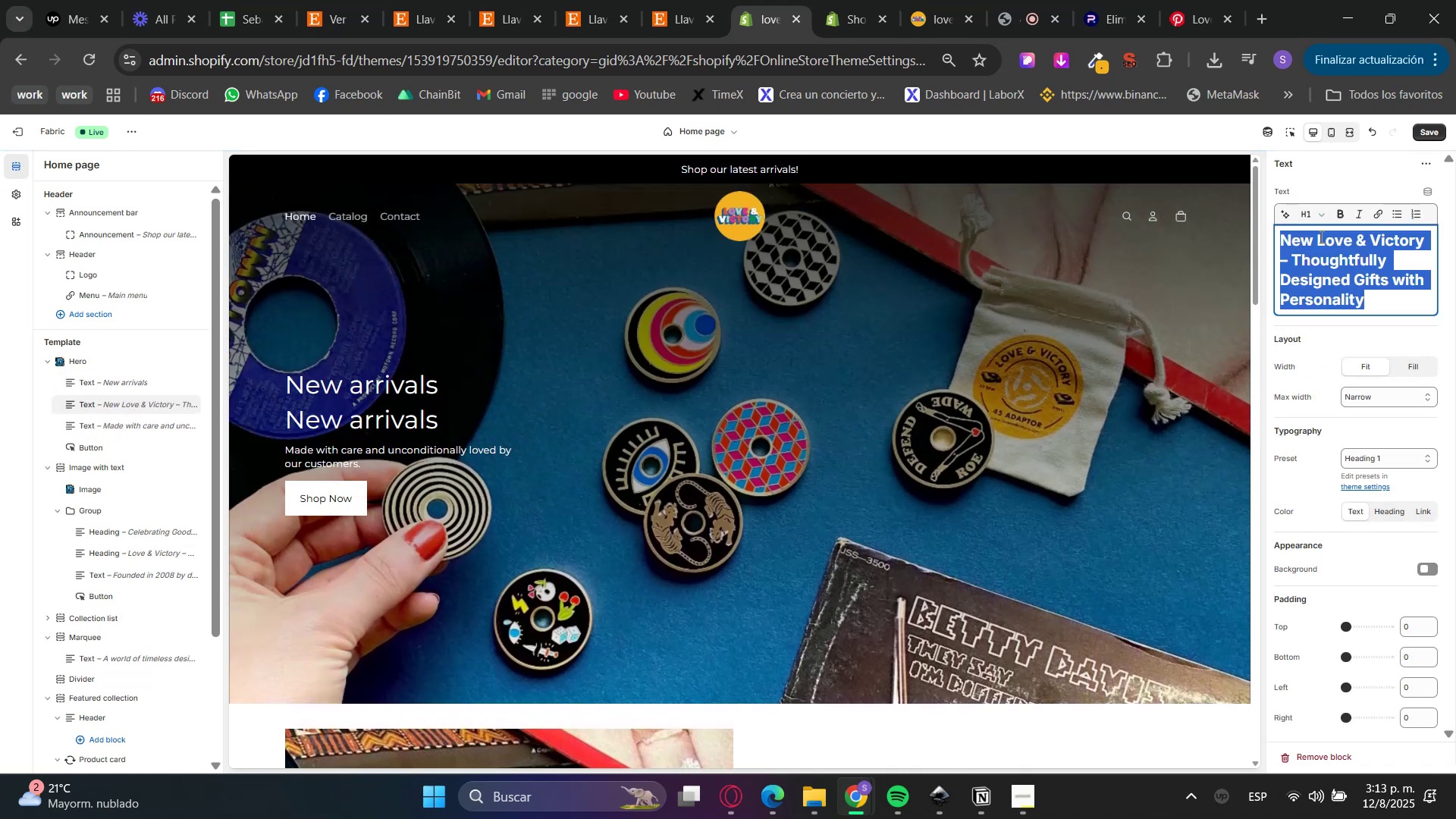 
key(Control+V)
 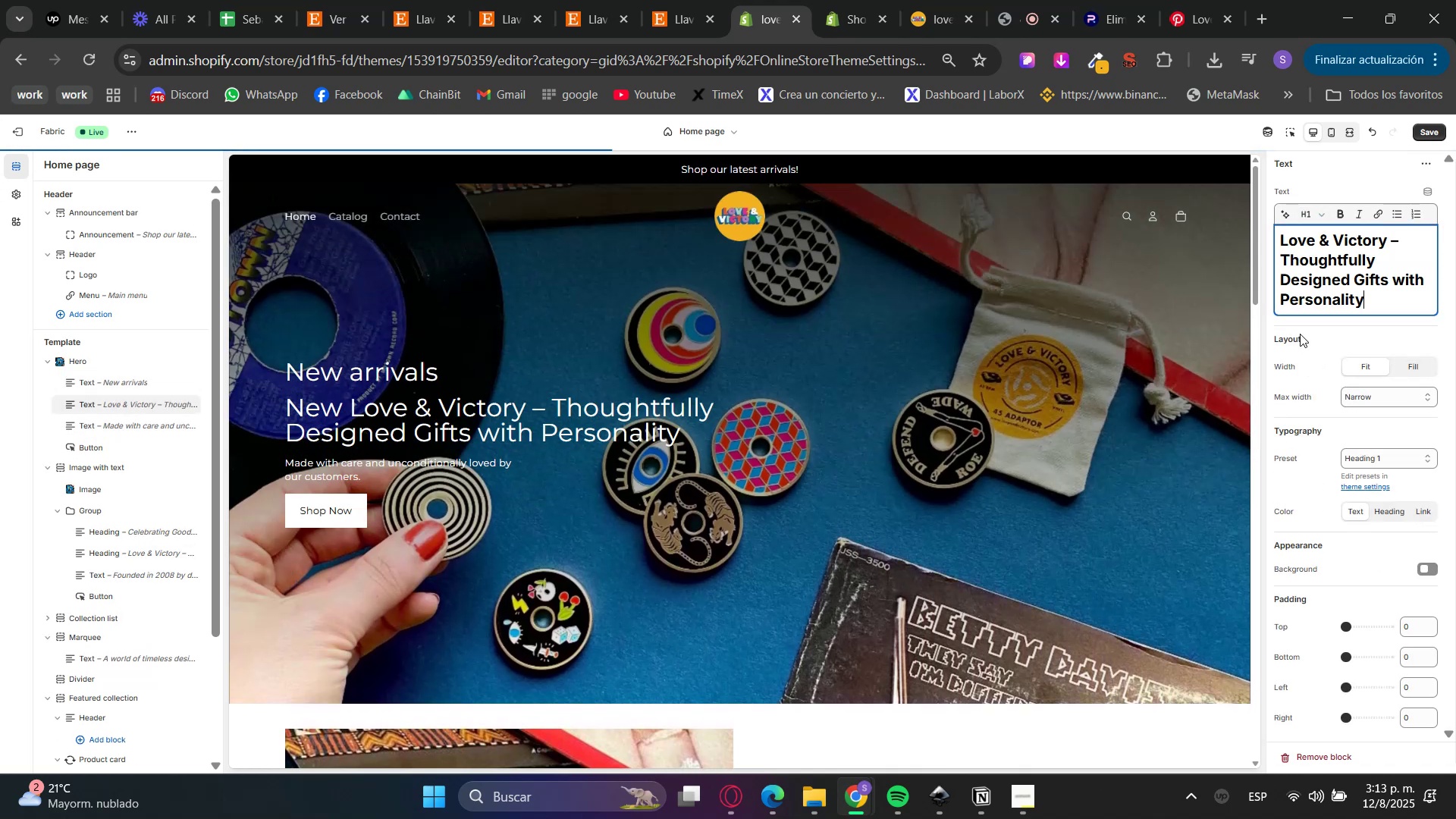 
left_click([1298, 337])
 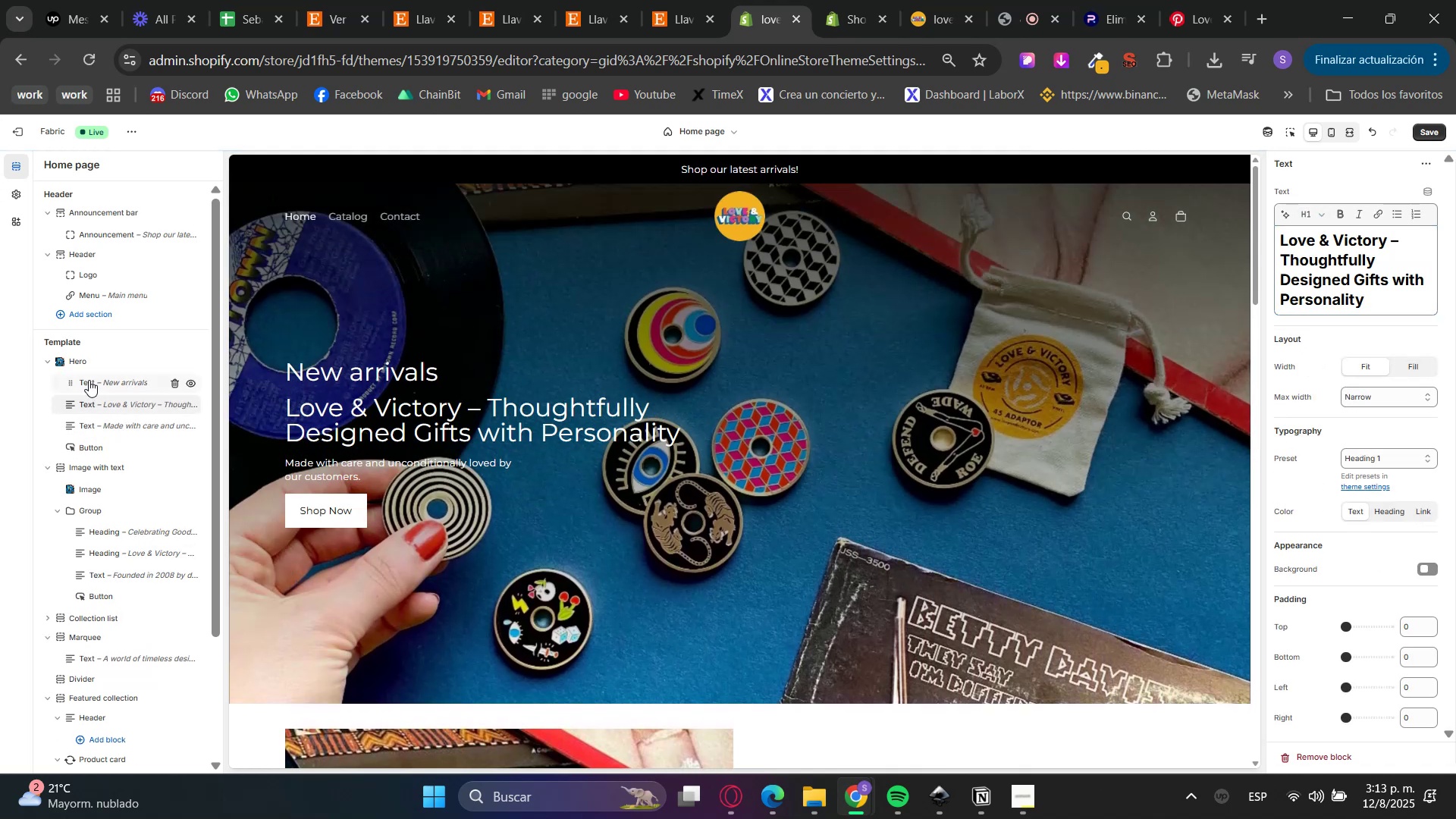 
left_click([130, 382])
 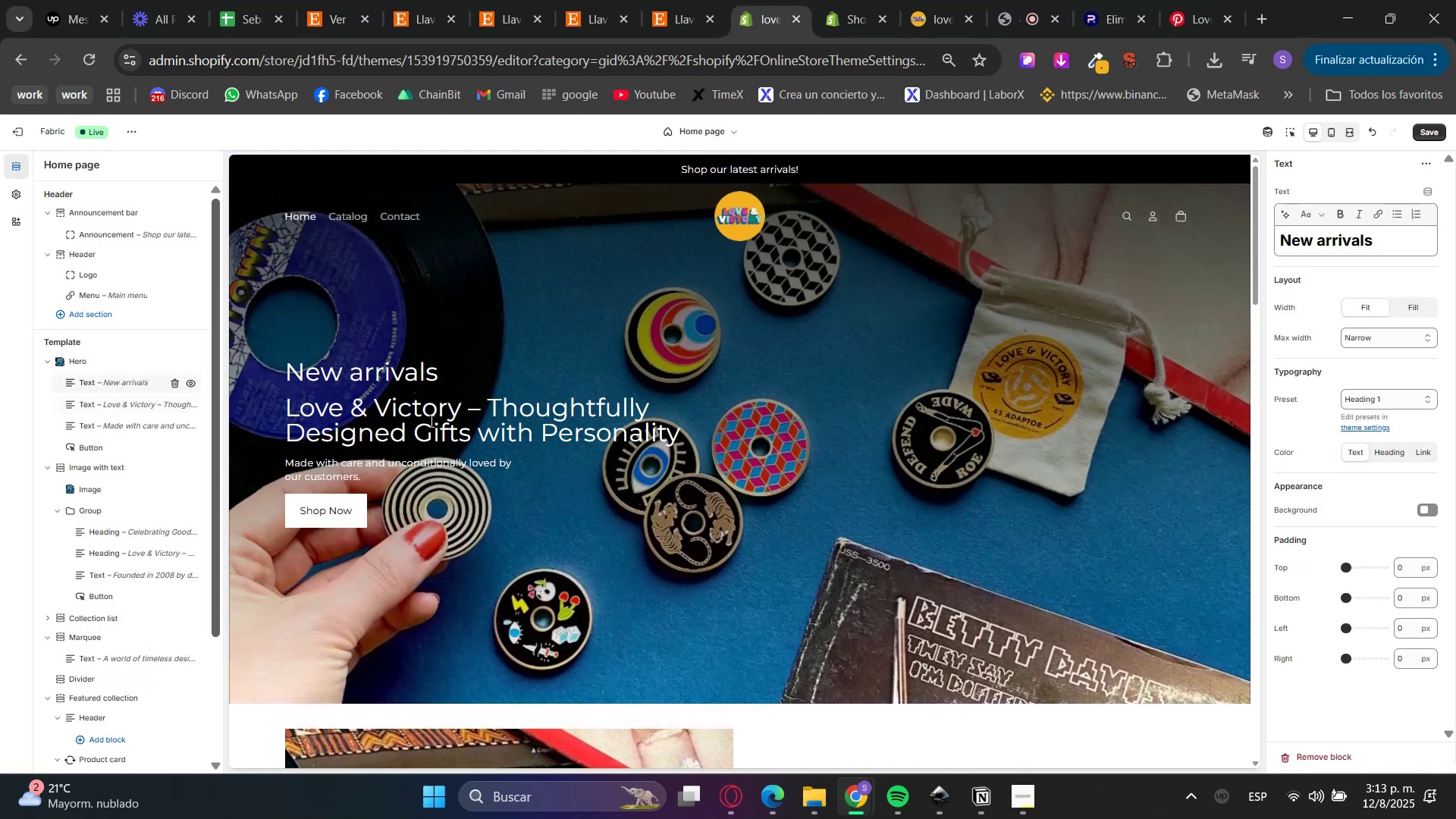 
scroll: coordinate [765, 503], scroll_direction: down, amount: 2.0
 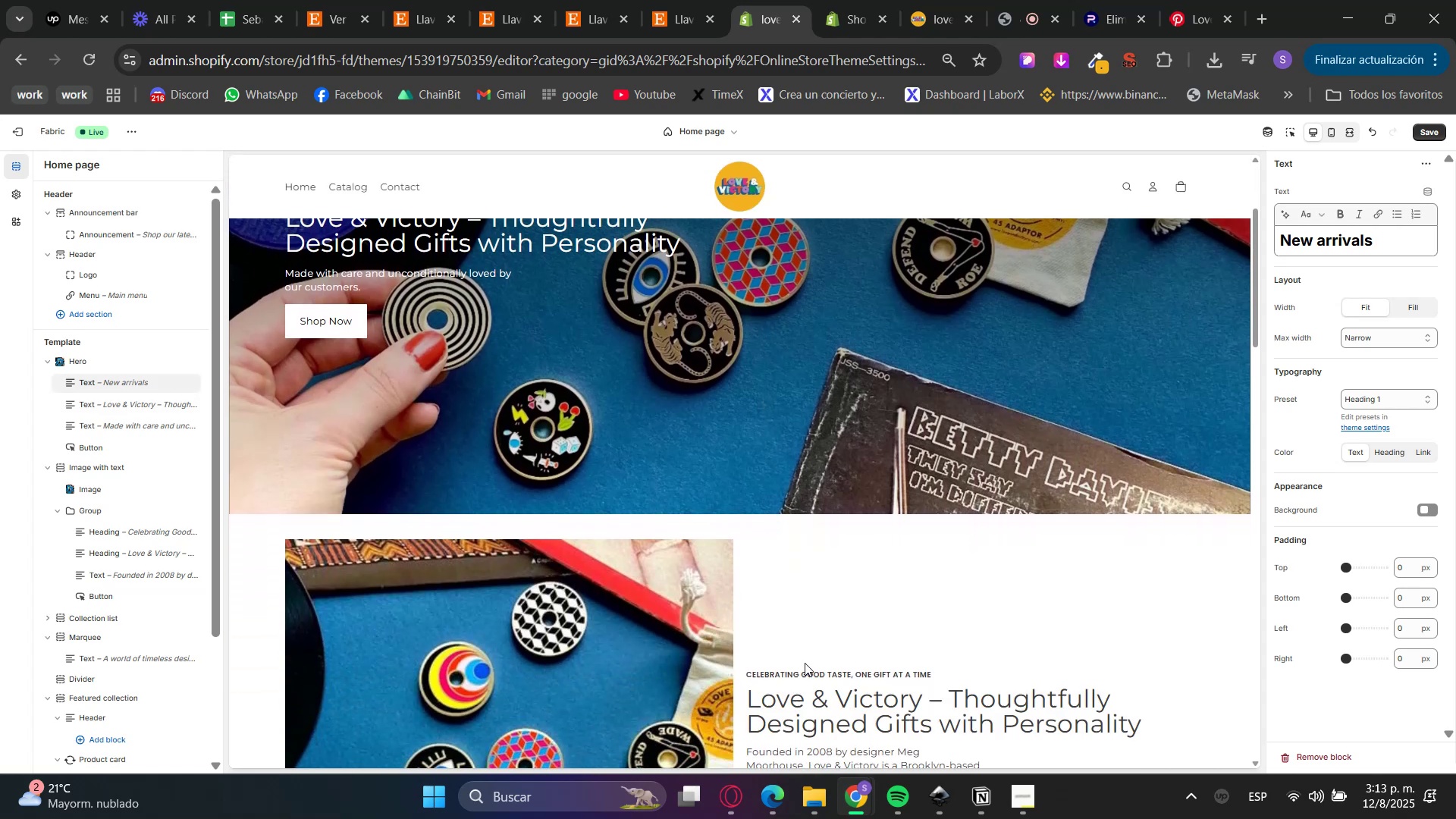 
double_click([804, 674])
 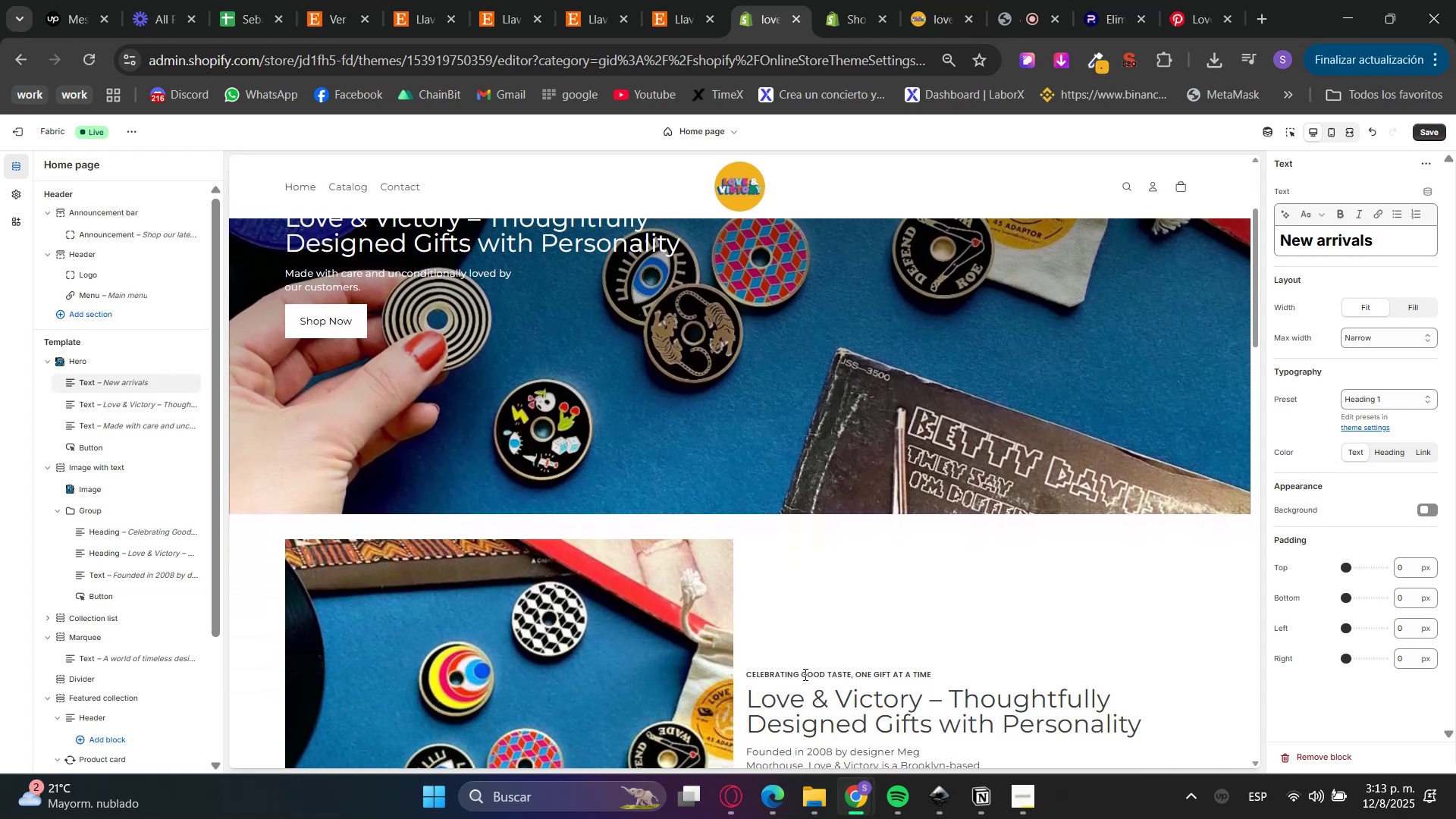 
triple_click([804, 674])
 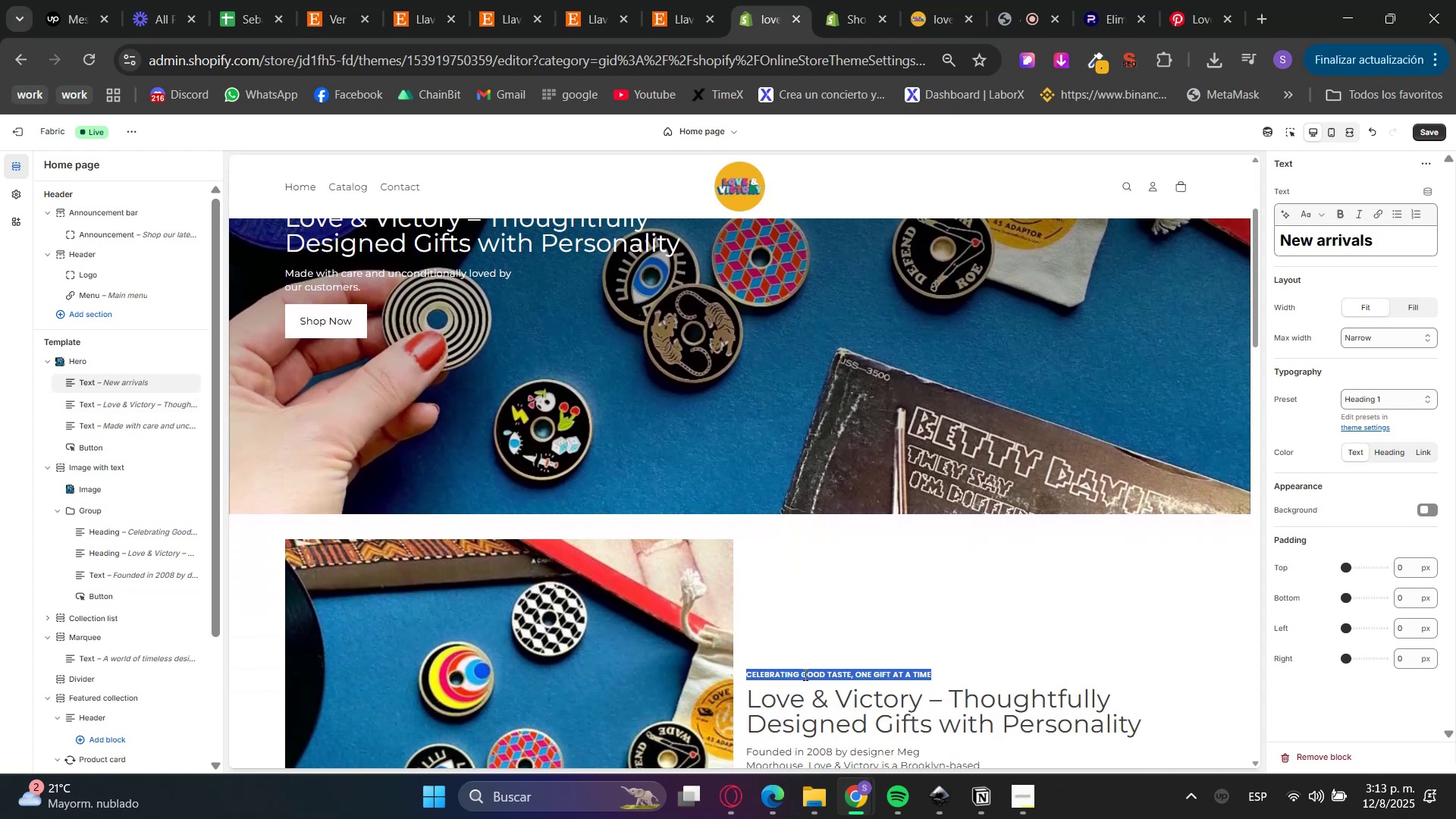 
triple_click([804, 674])
 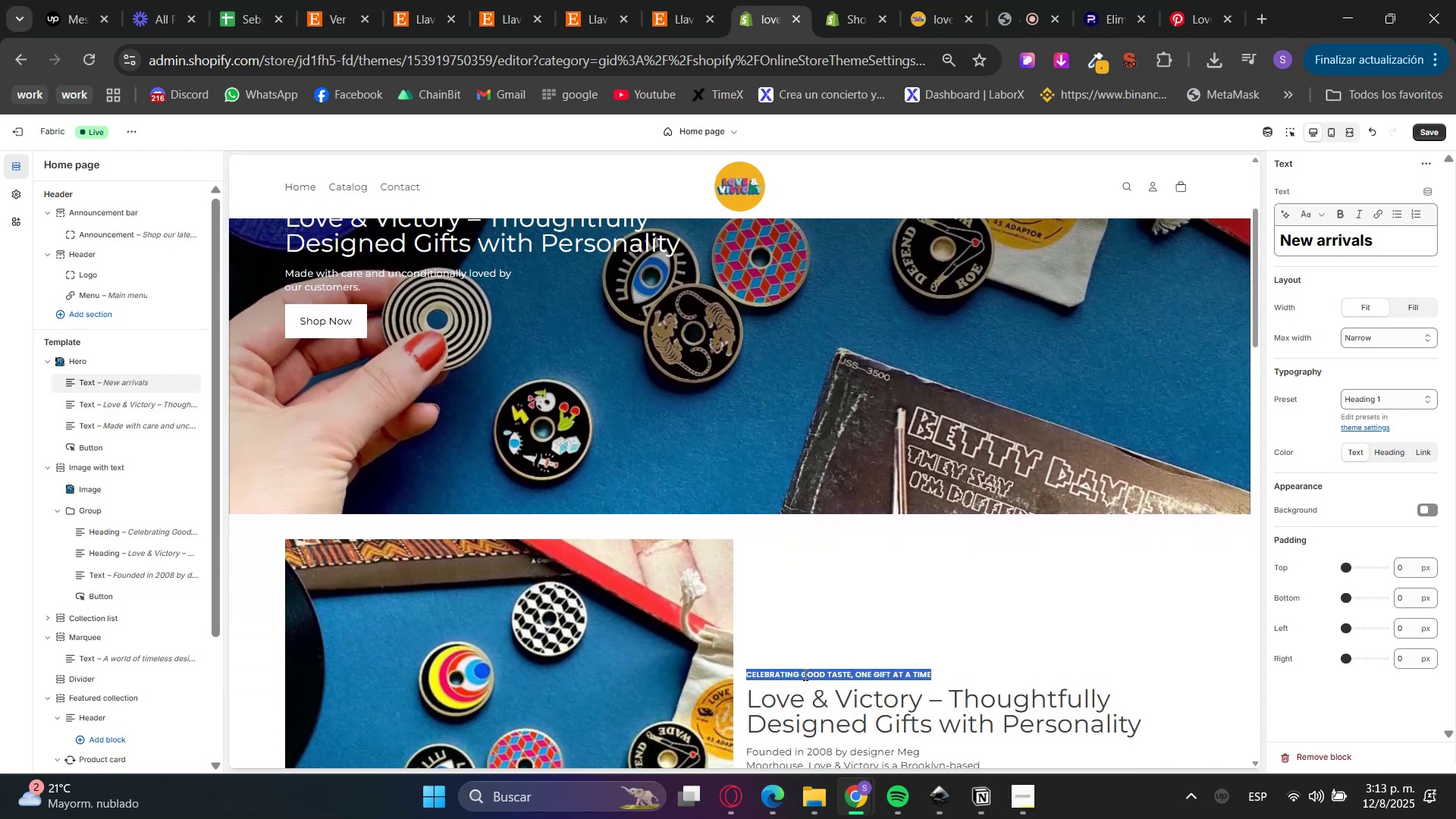 
key(Control+C)
 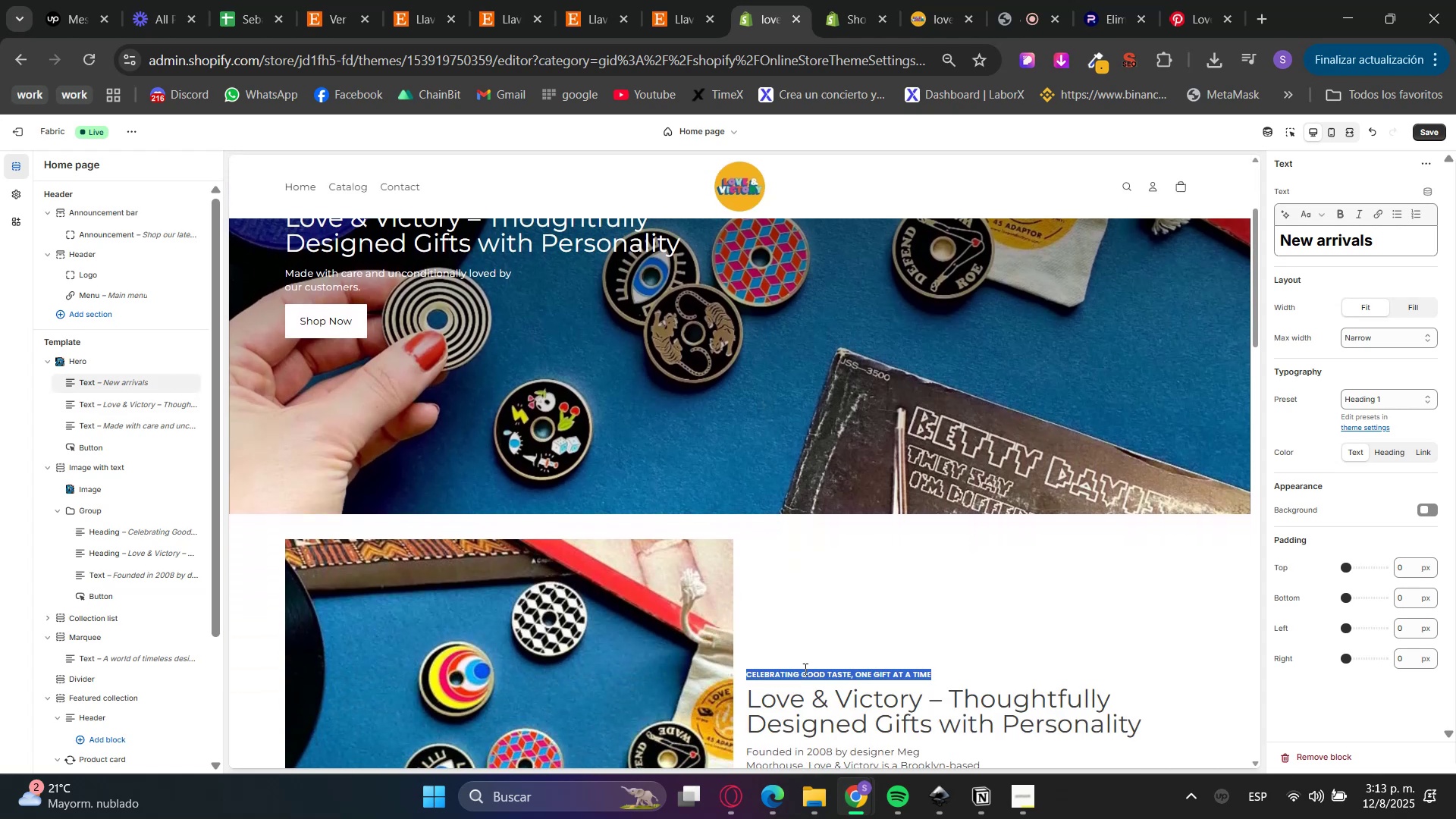 
key(Control+C)
 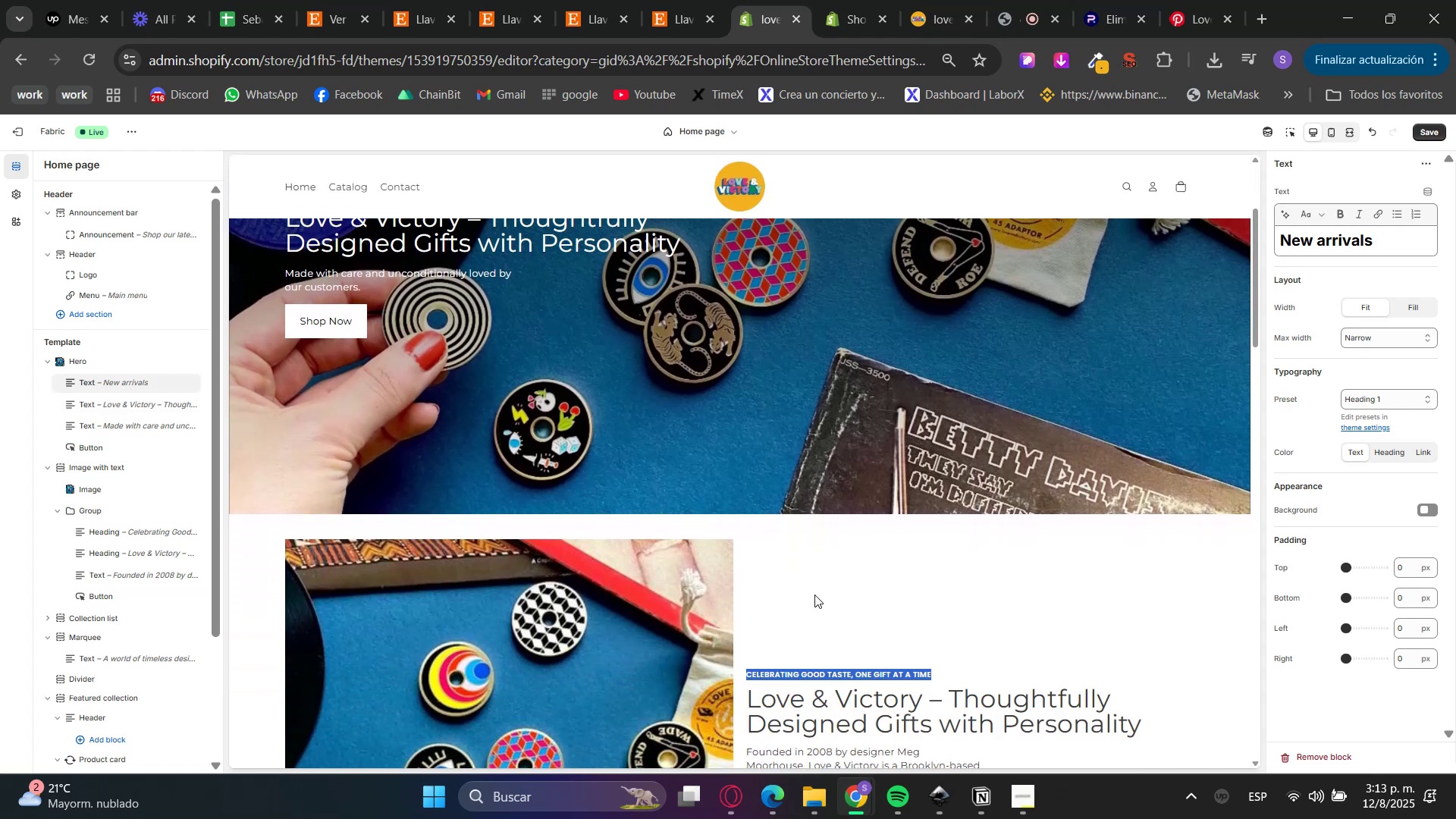 
scroll: coordinate [827, 572], scroll_direction: up, amount: 5.0
 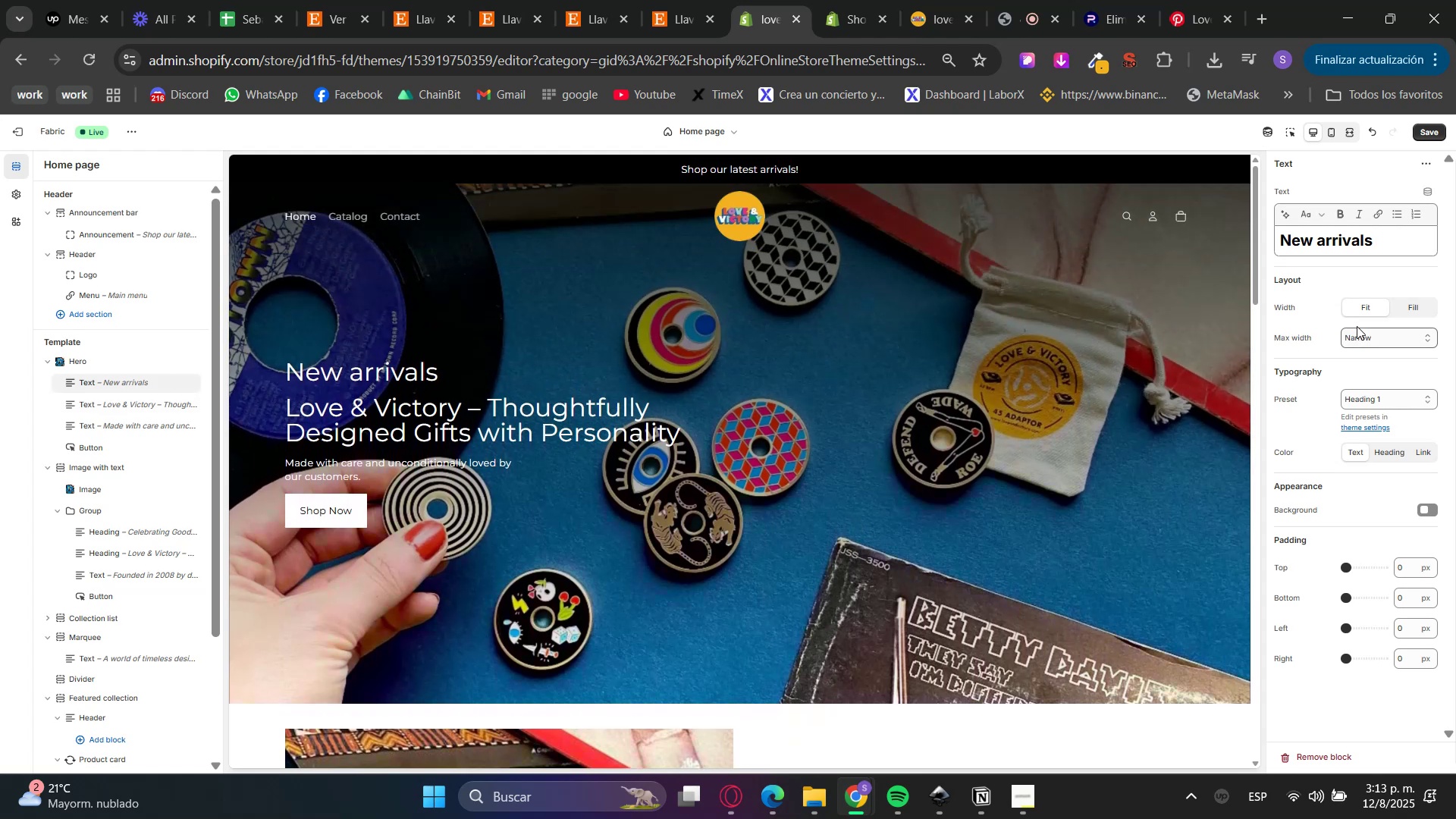 
double_click([1330, 248])
 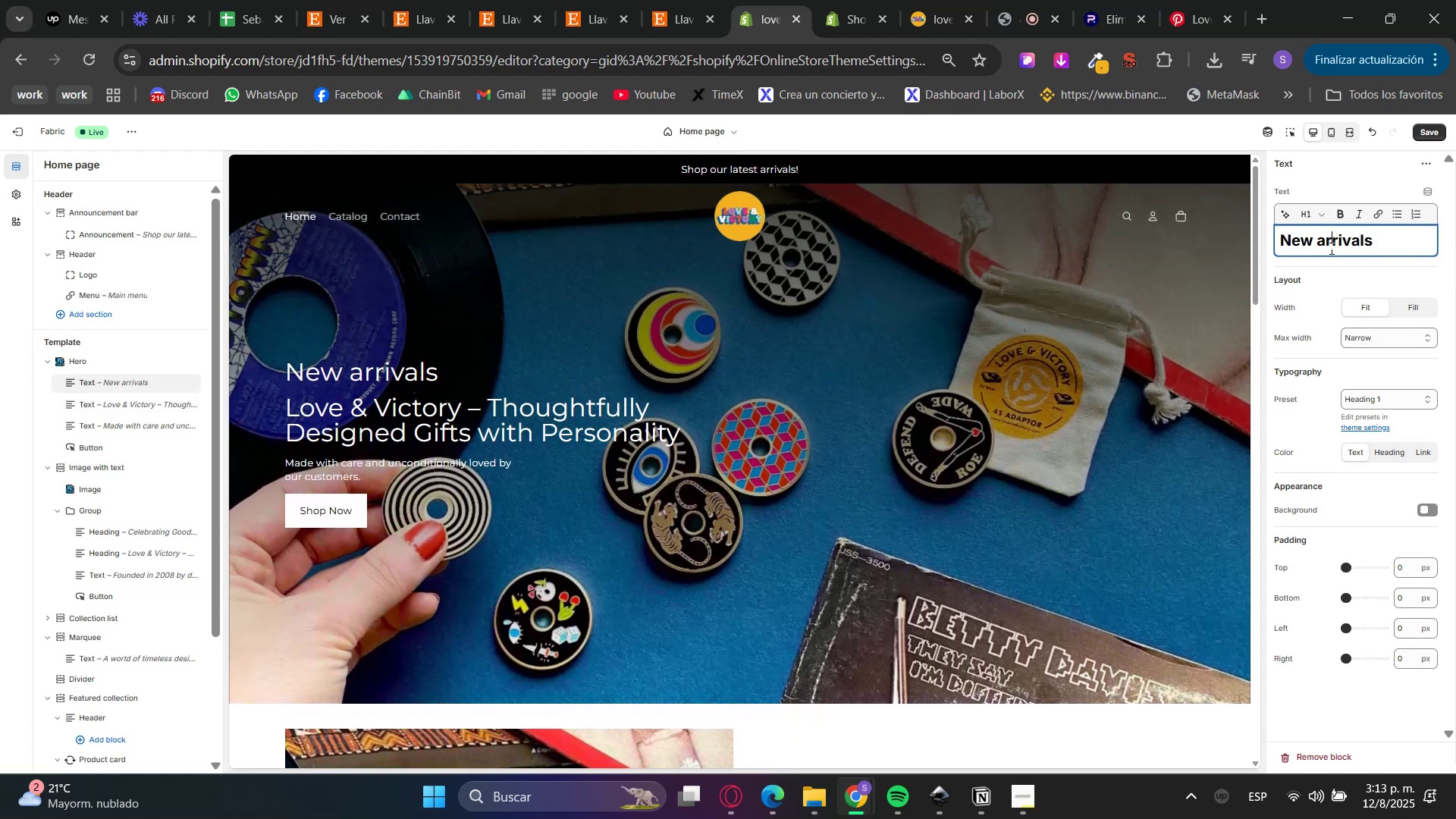 
triple_click([1330, 248])
 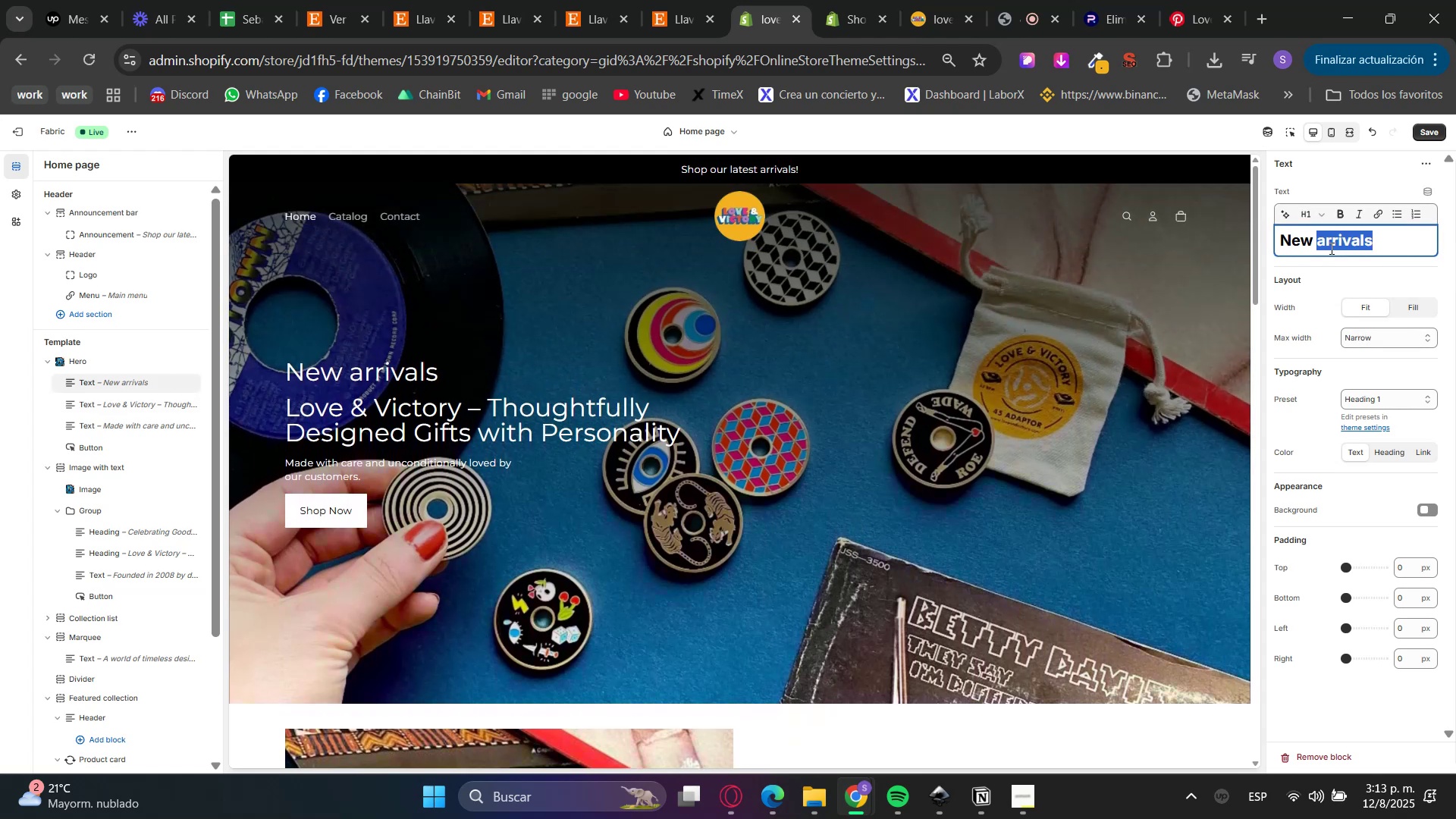 
triple_click([1330, 248])
 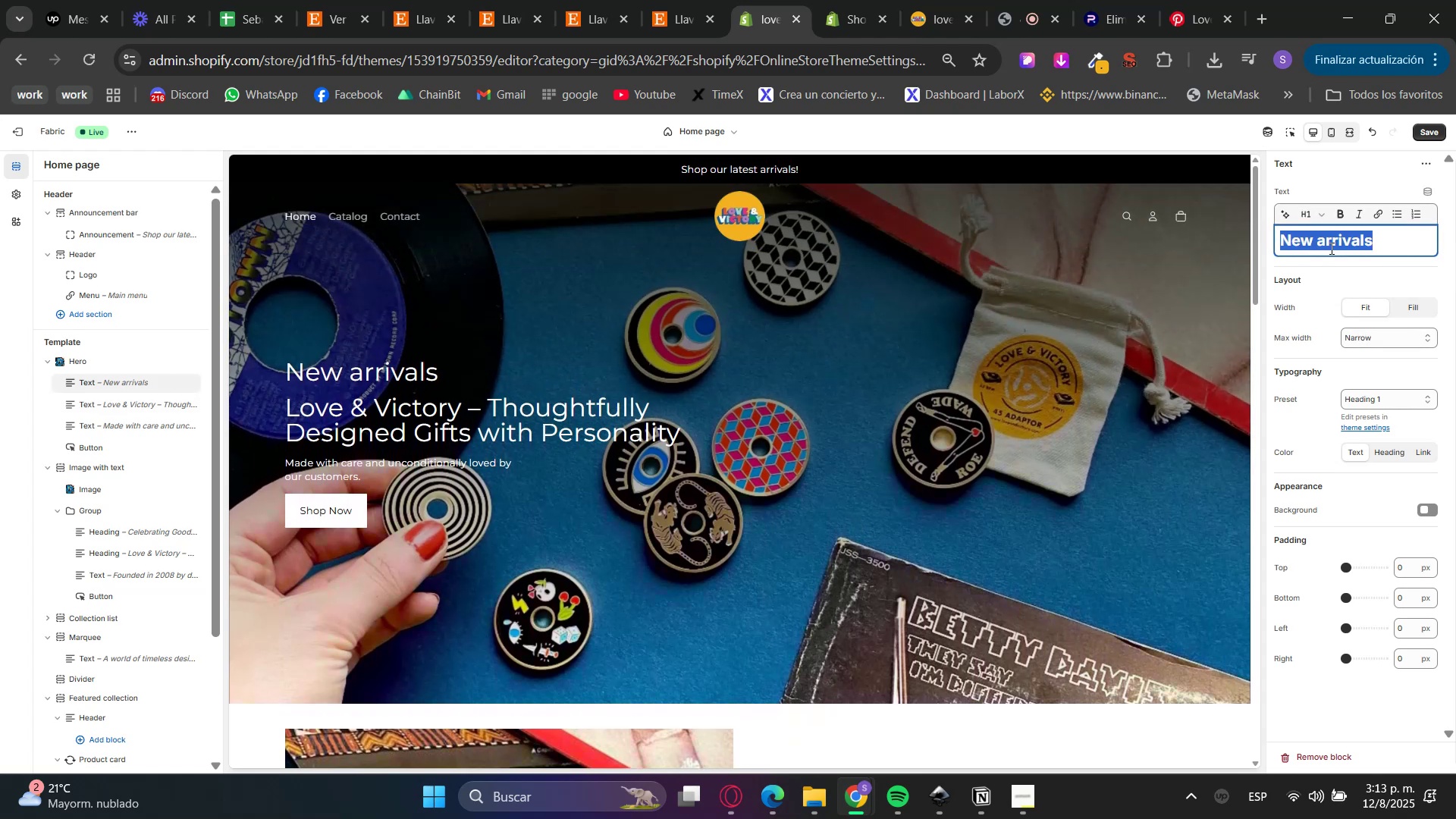 
key(Control+ControlLeft)
 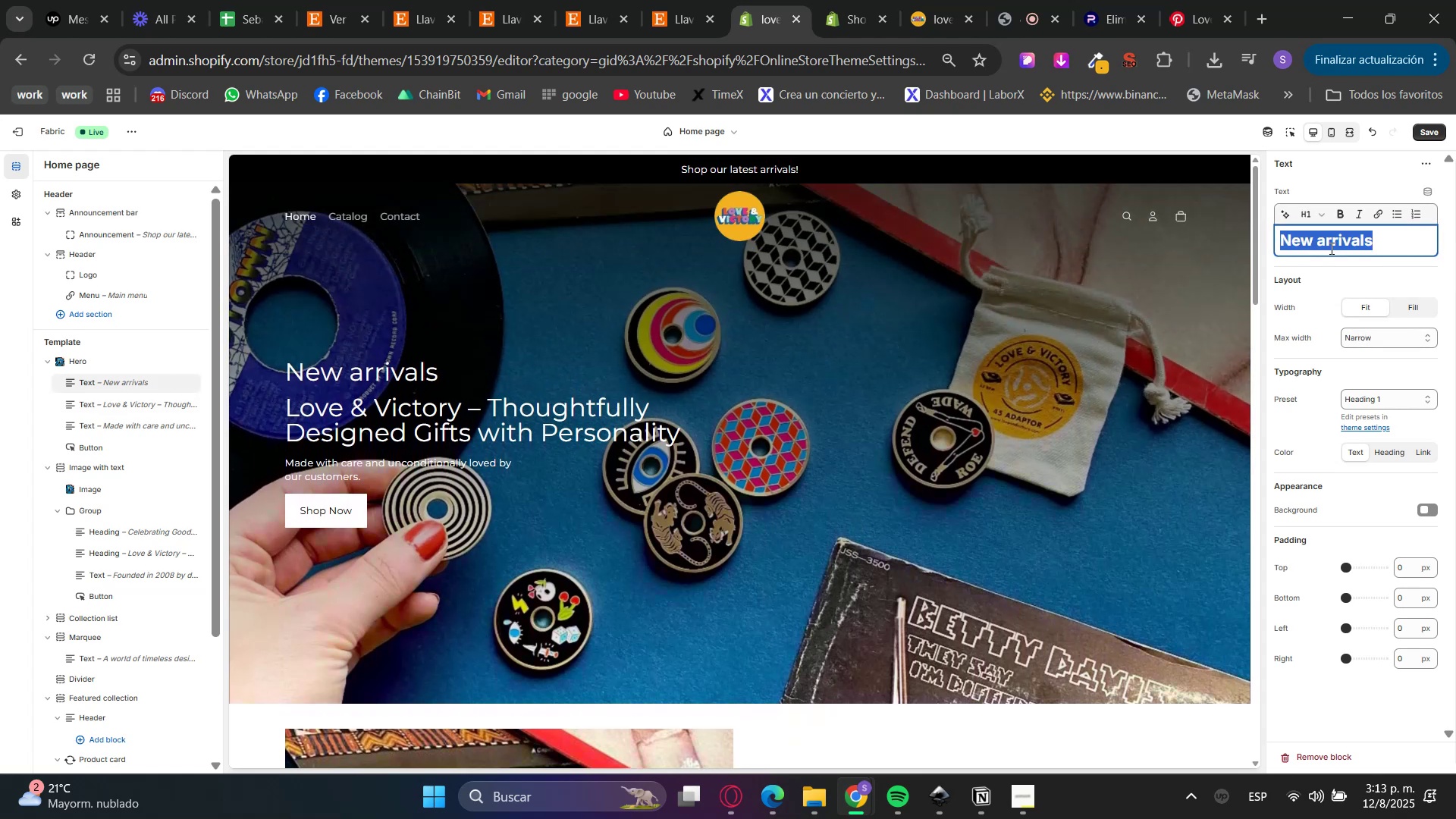 
key(Control+V)
 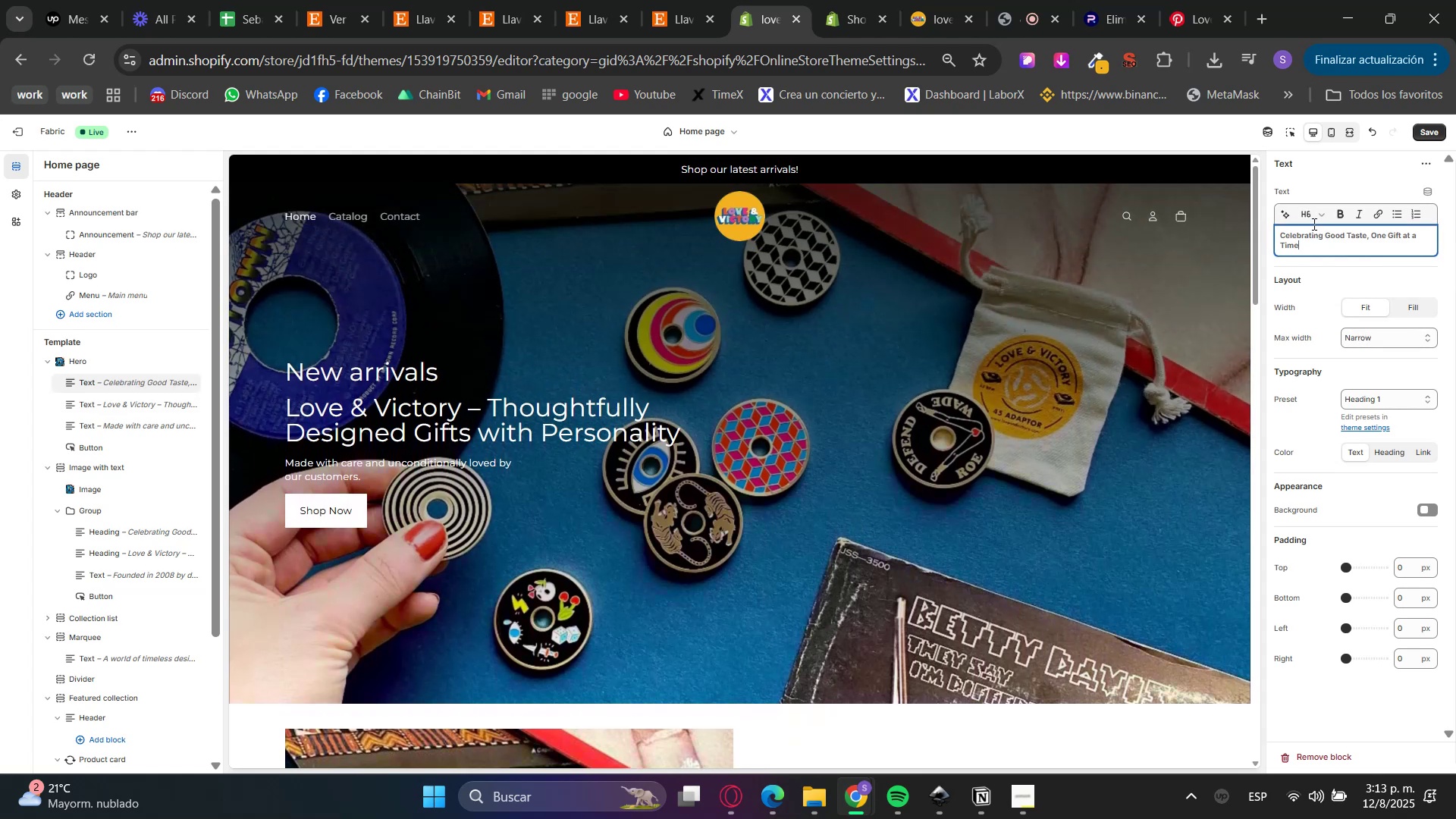 
left_click([1310, 220])
 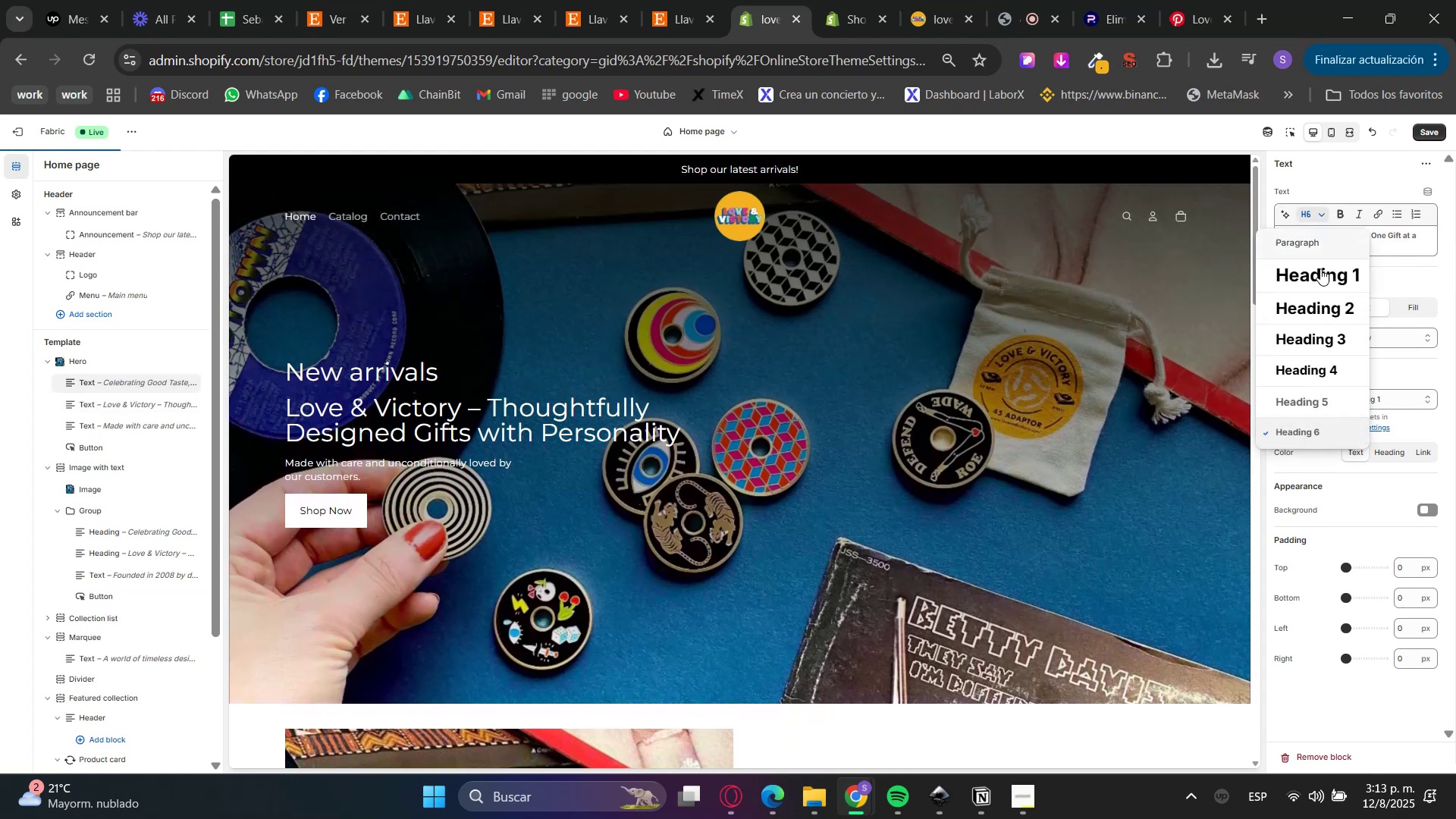 
left_click([1423, 303])
 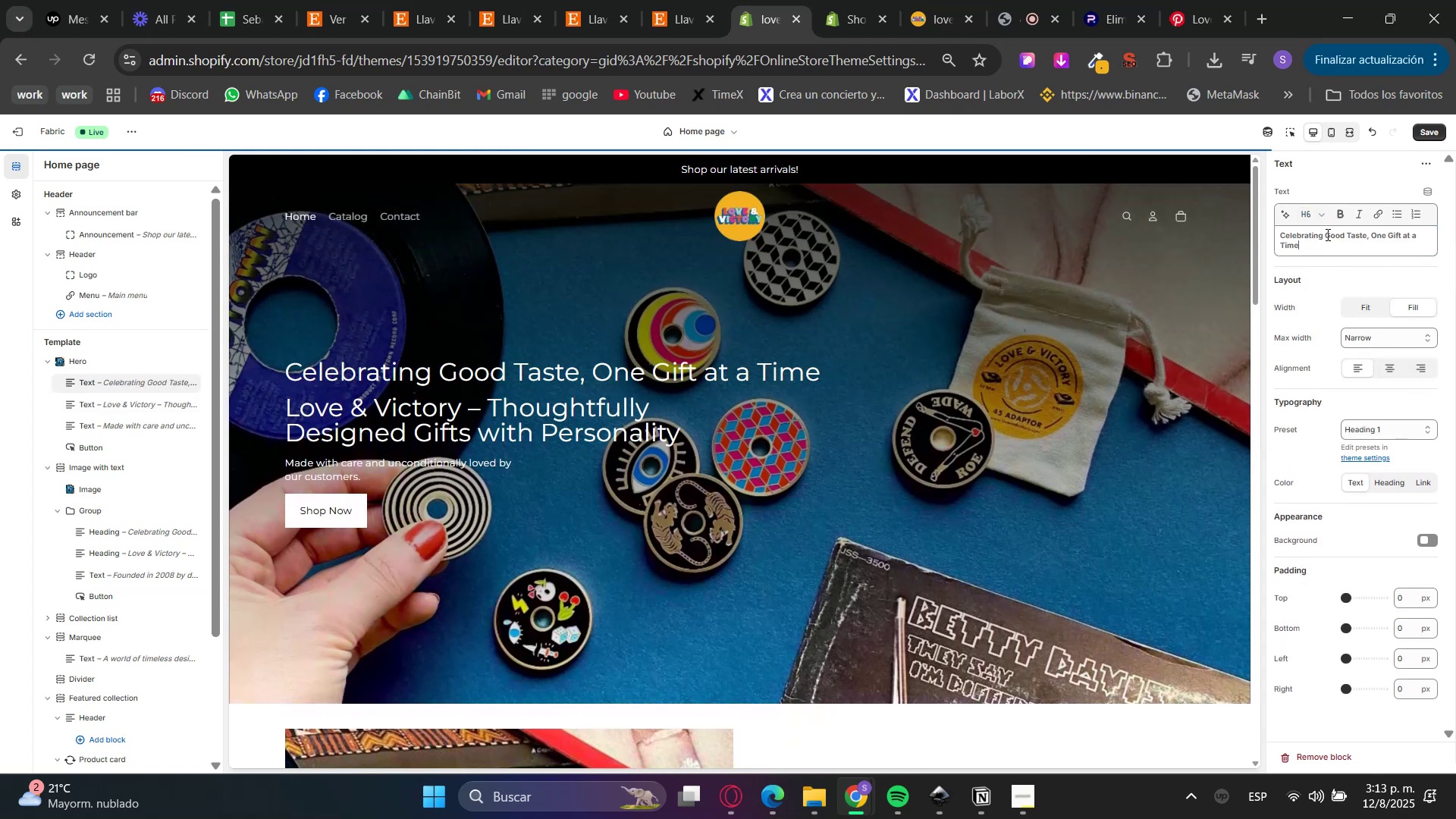 
left_click([1310, 220])
 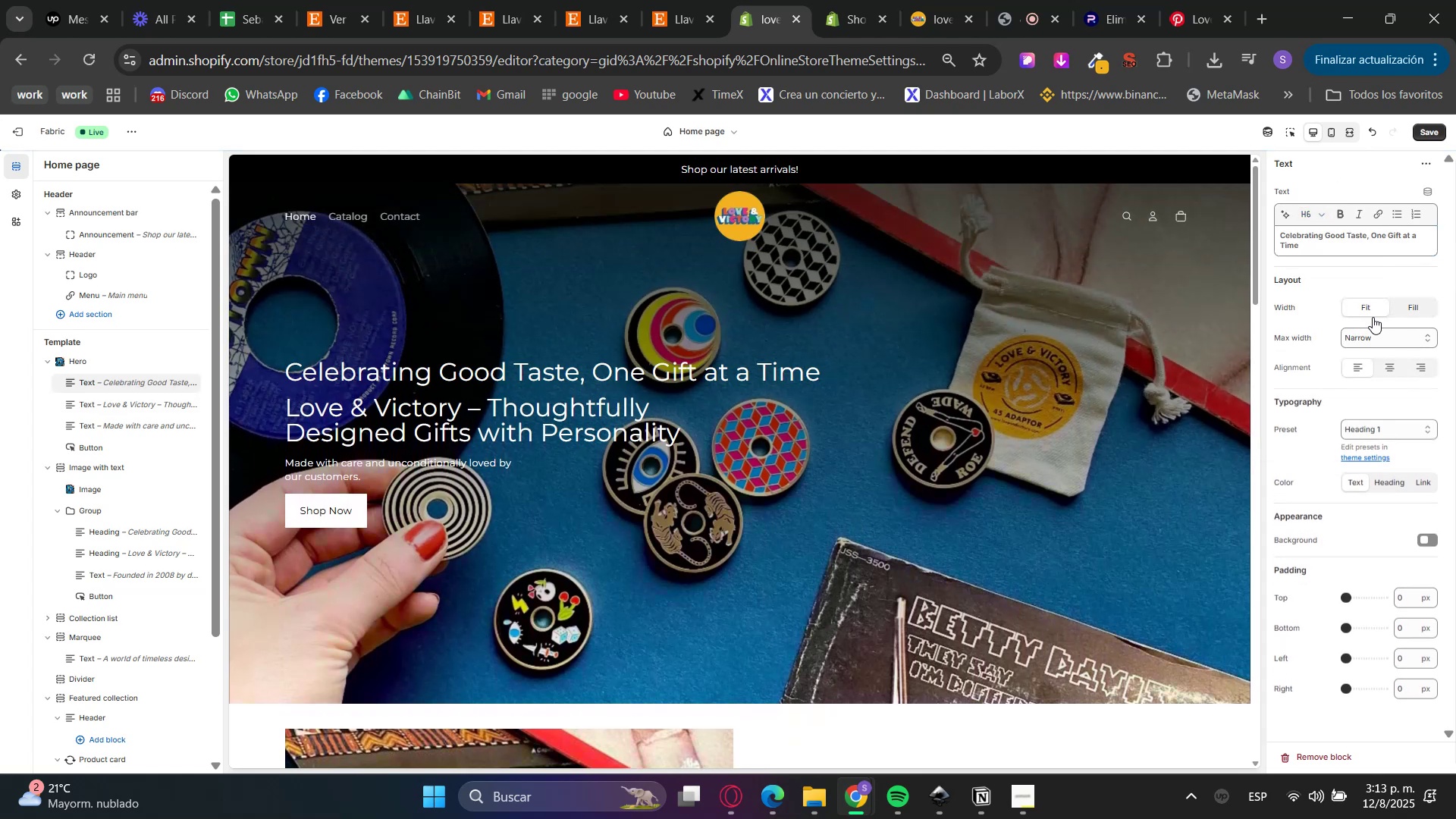 
left_click([1381, 389])
 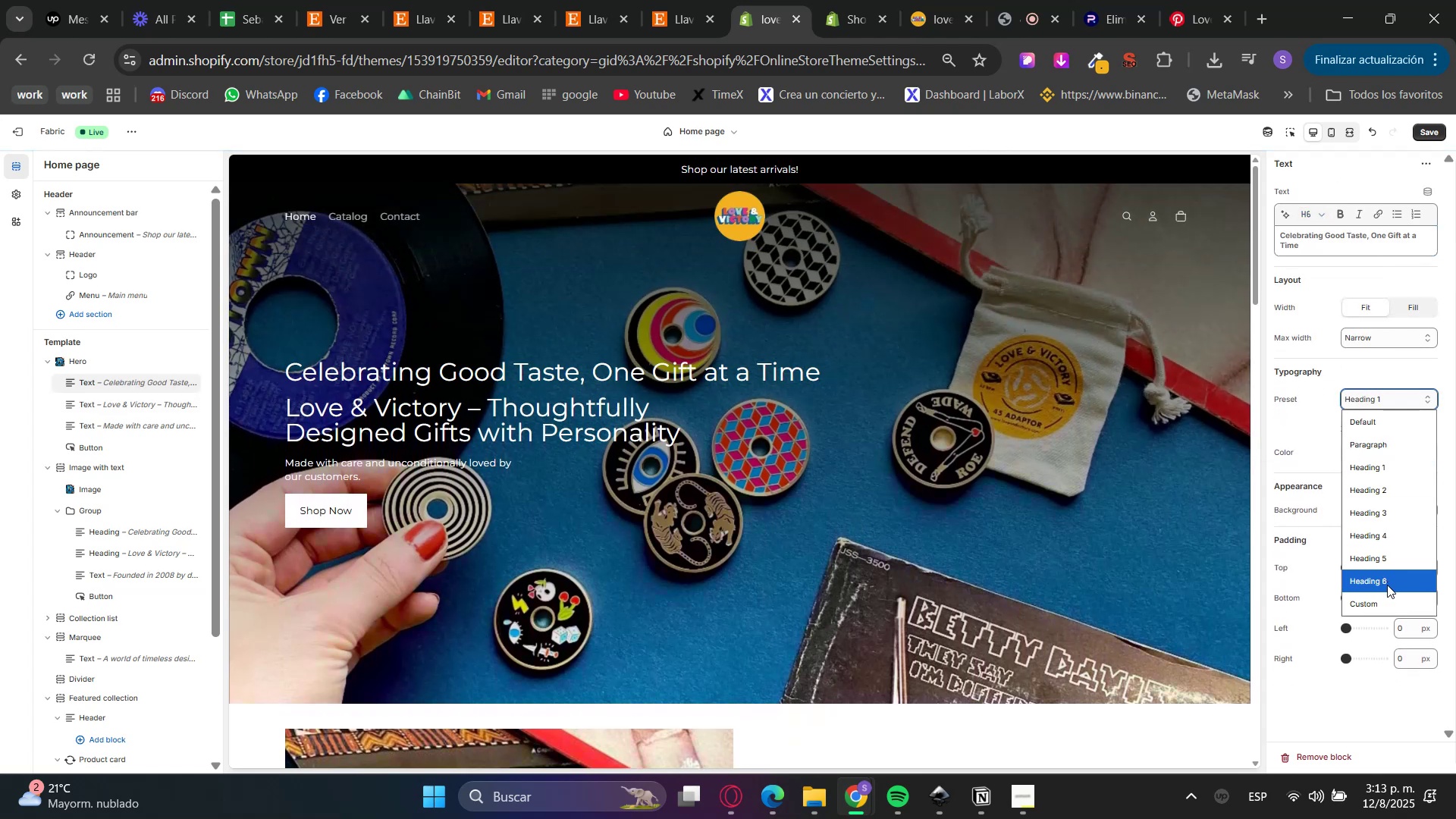 
left_click([1381, 578])
 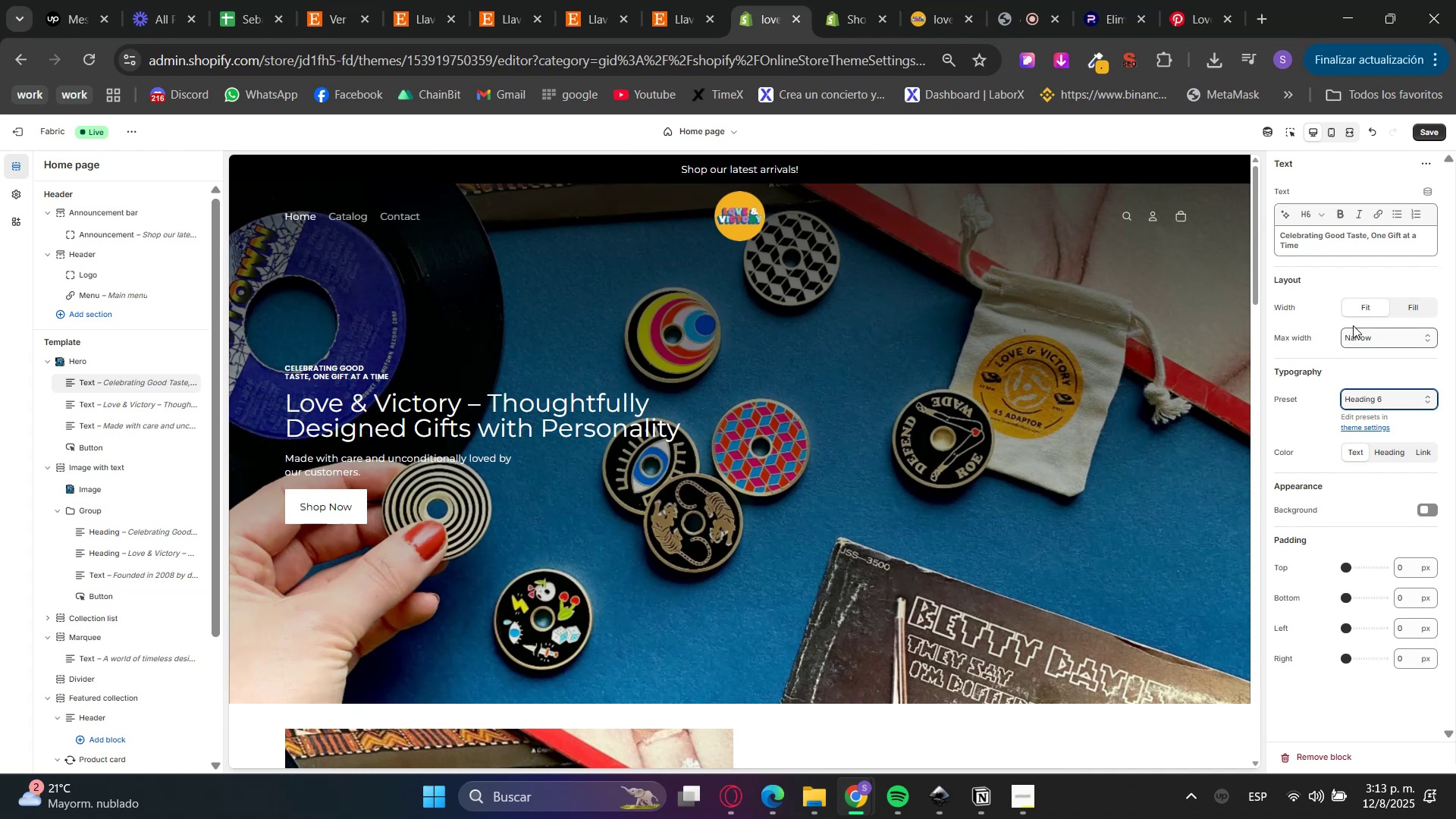 
left_click([1368, 336])
 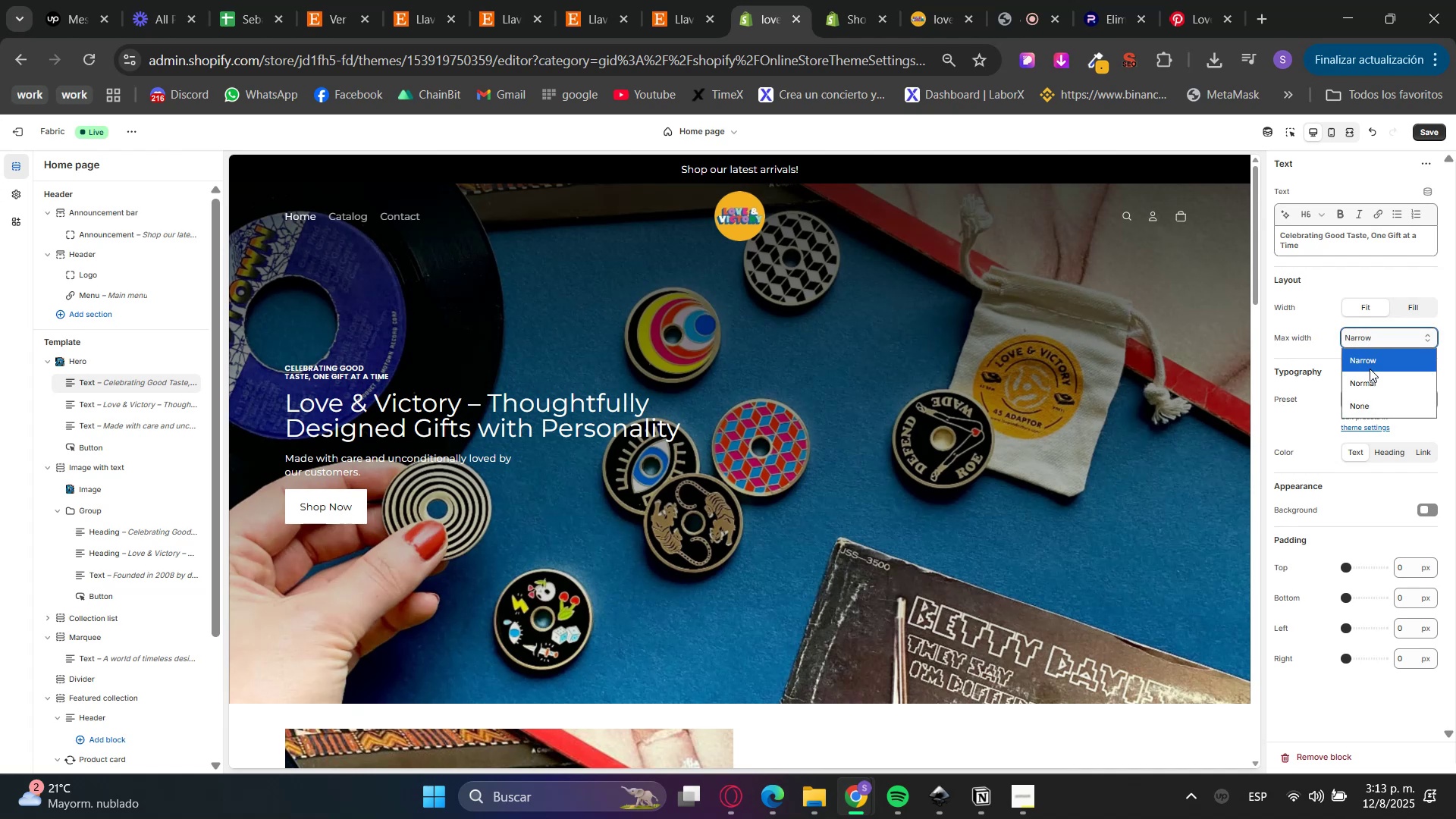 
left_click_drag(start_coordinate=[1373, 398], to_coordinate=[1373, 403])
 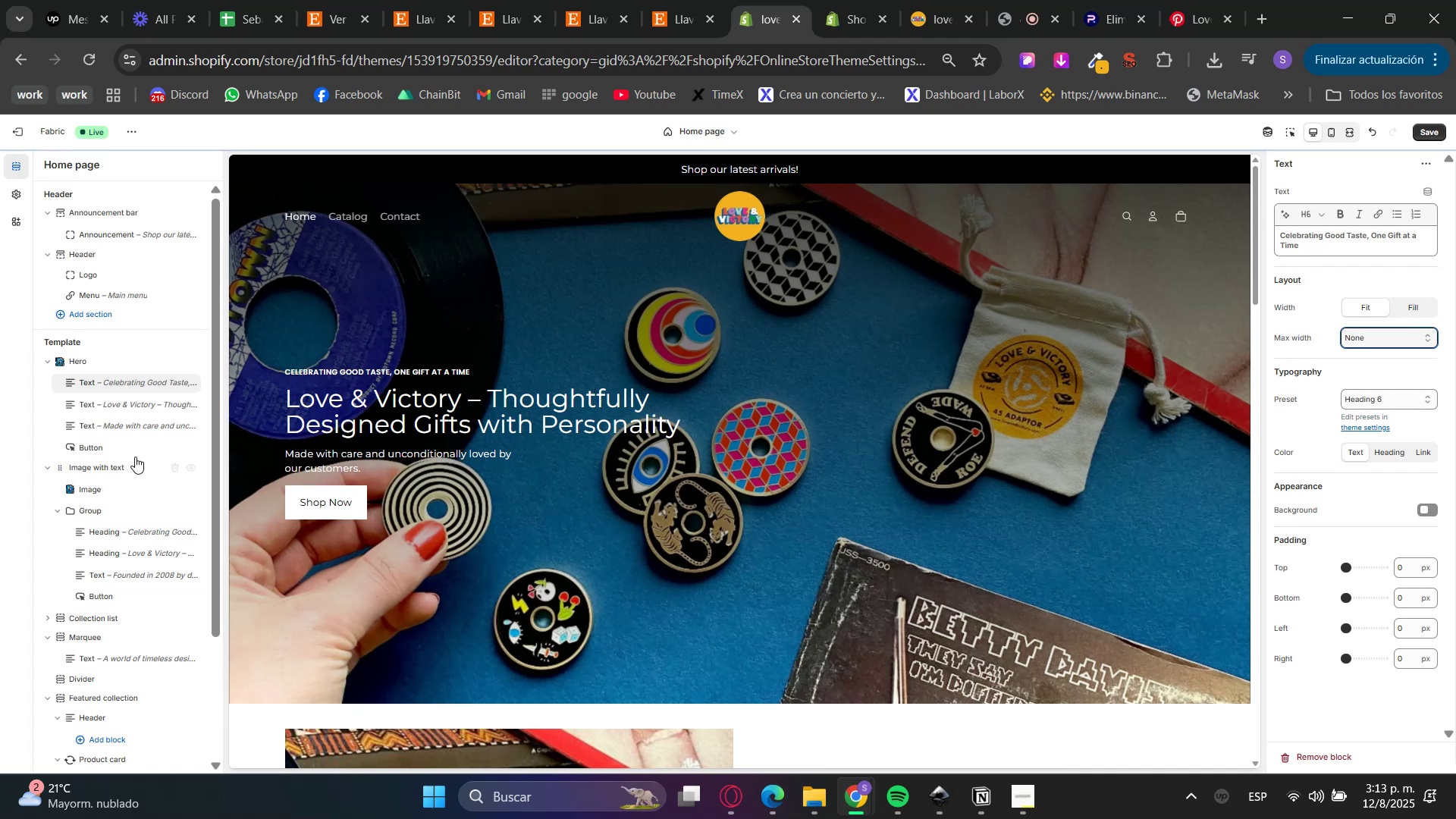 
left_click([114, 400])
 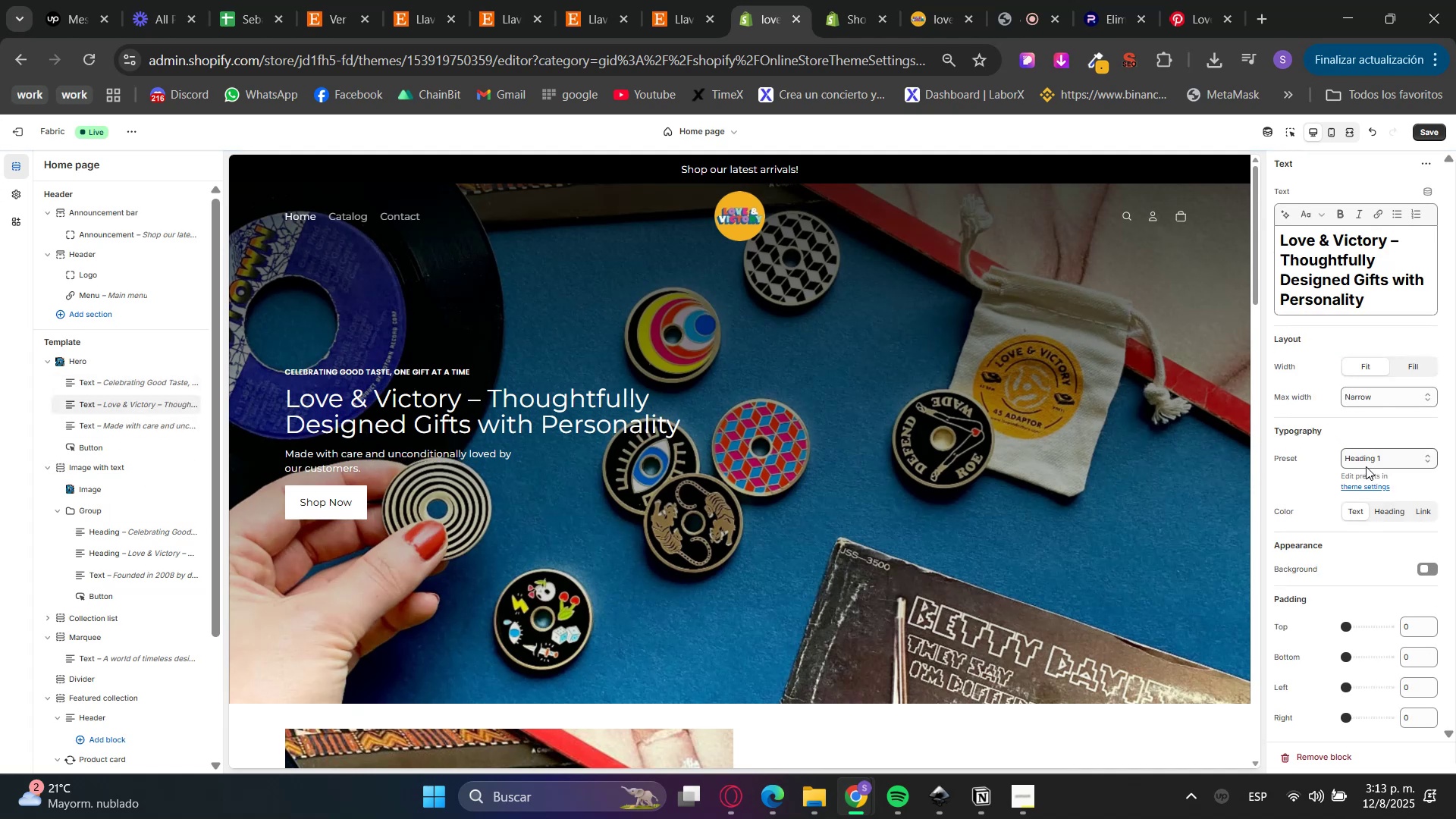 
left_click([1400, 516])
 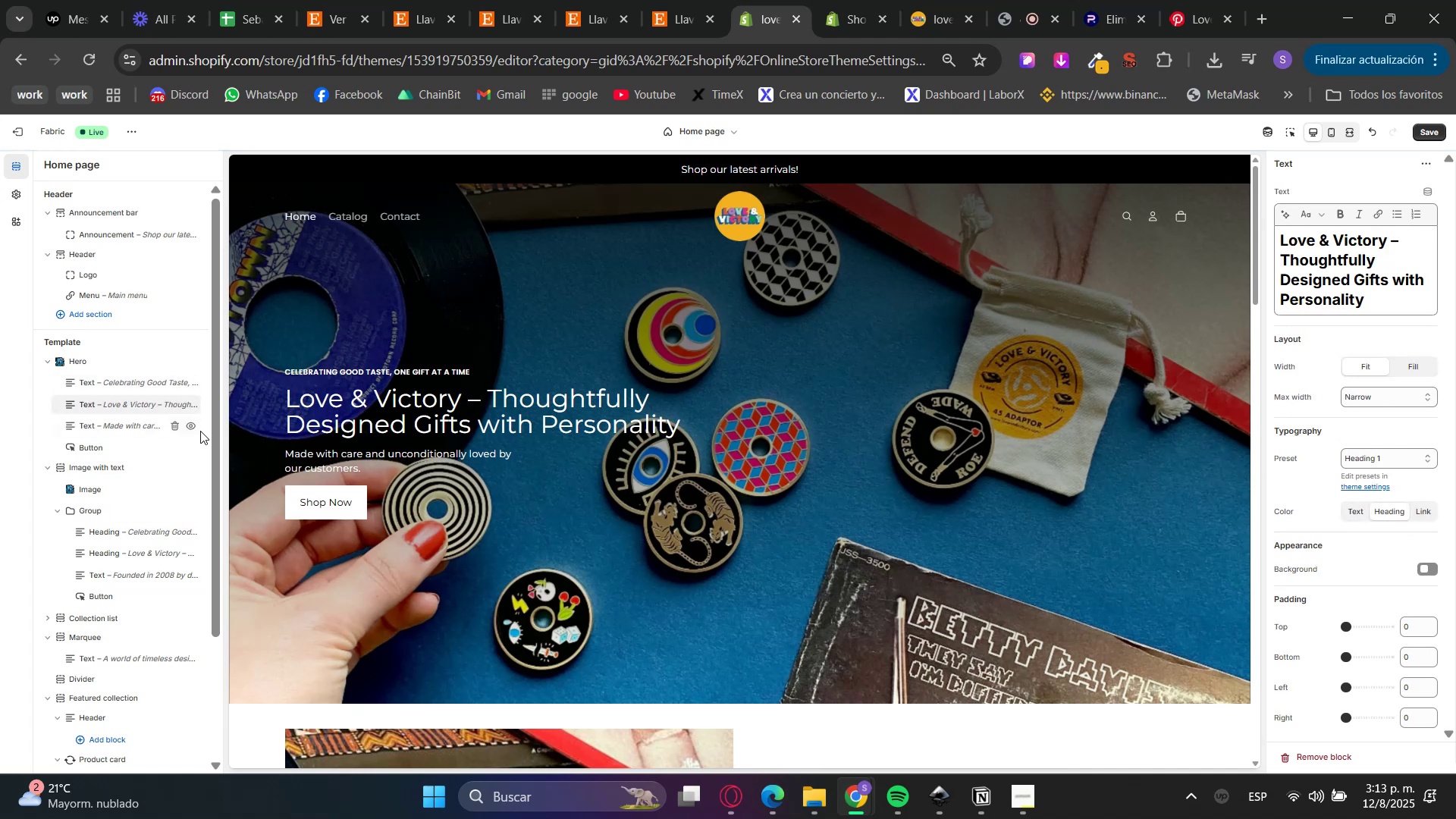 
scroll: coordinate [698, 598], scroll_direction: down, amount: 3.0
 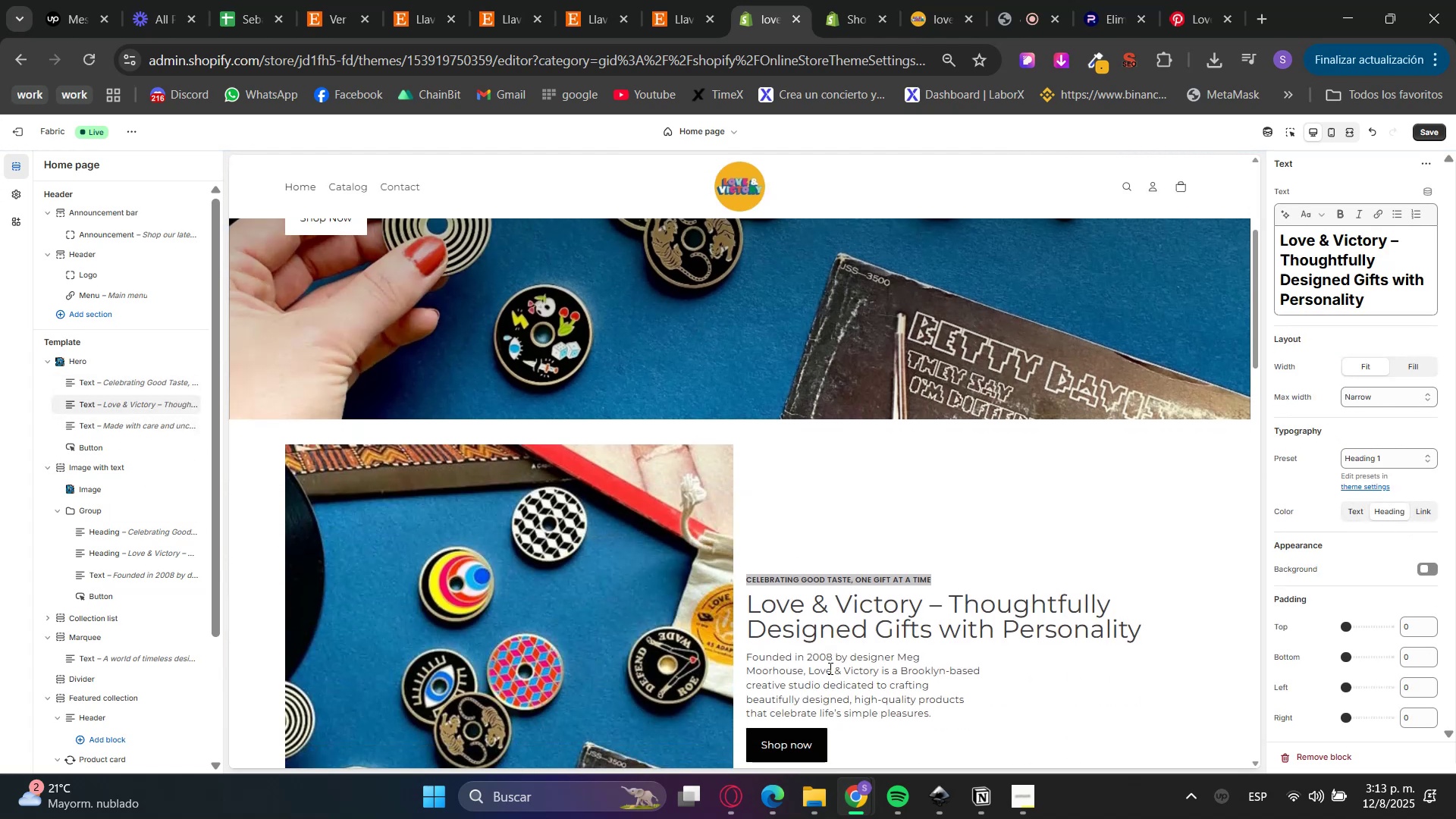 
left_click([769, 656])
 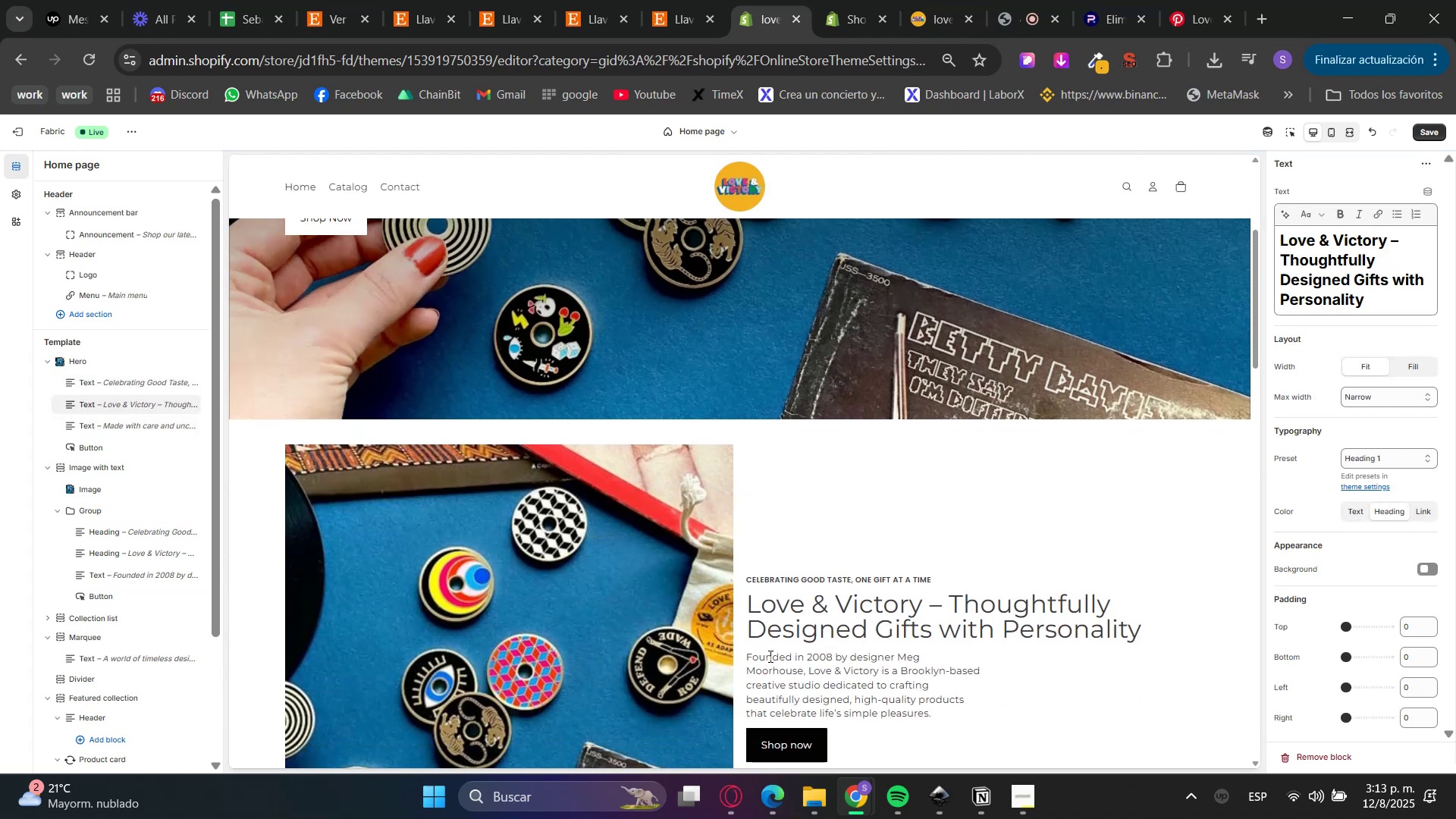 
left_click_drag(start_coordinate=[769, 656], to_coordinate=[923, 717])
 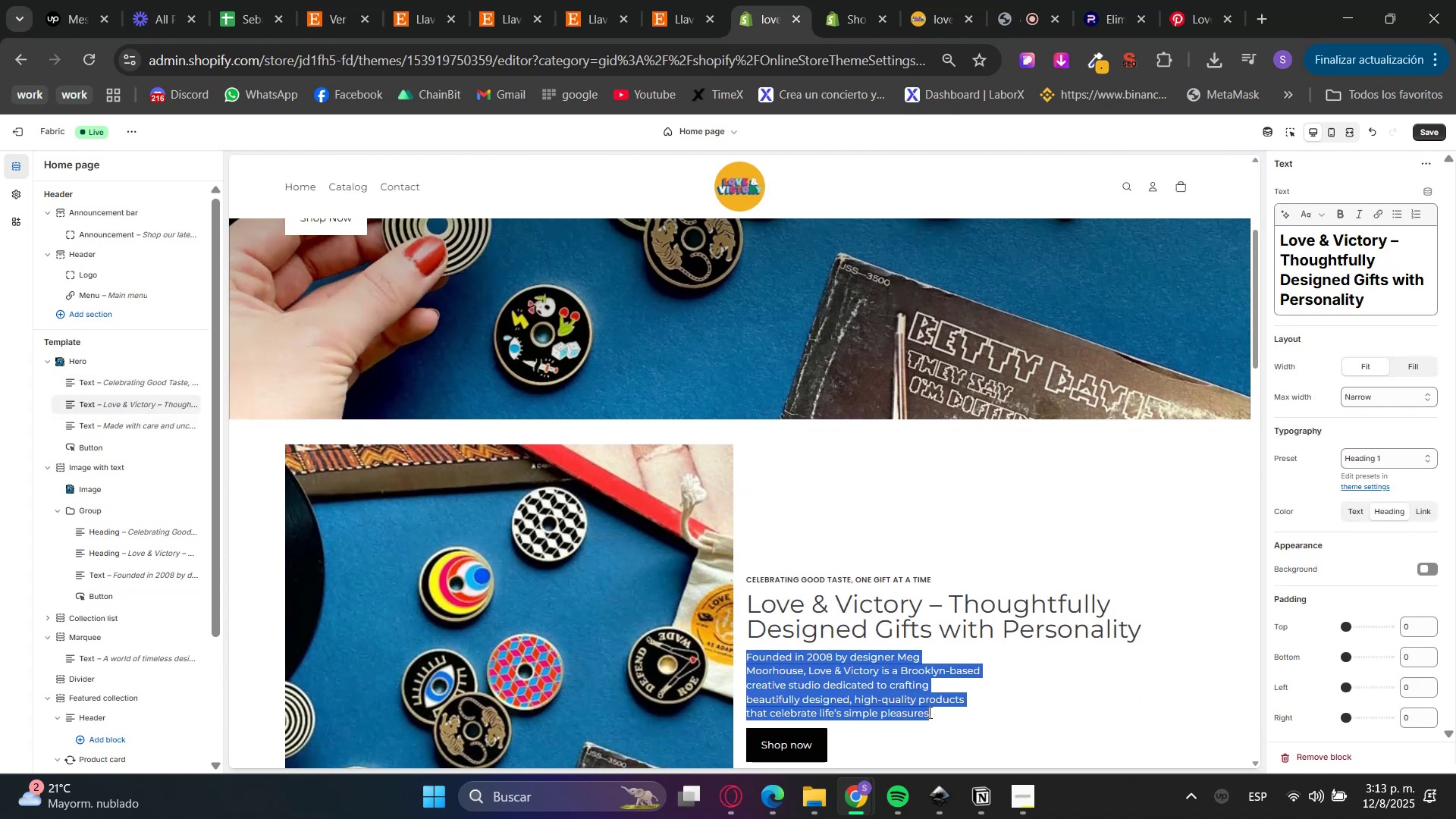 
left_click_drag(start_coordinate=[923, 717], to_coordinate=[929, 717])
 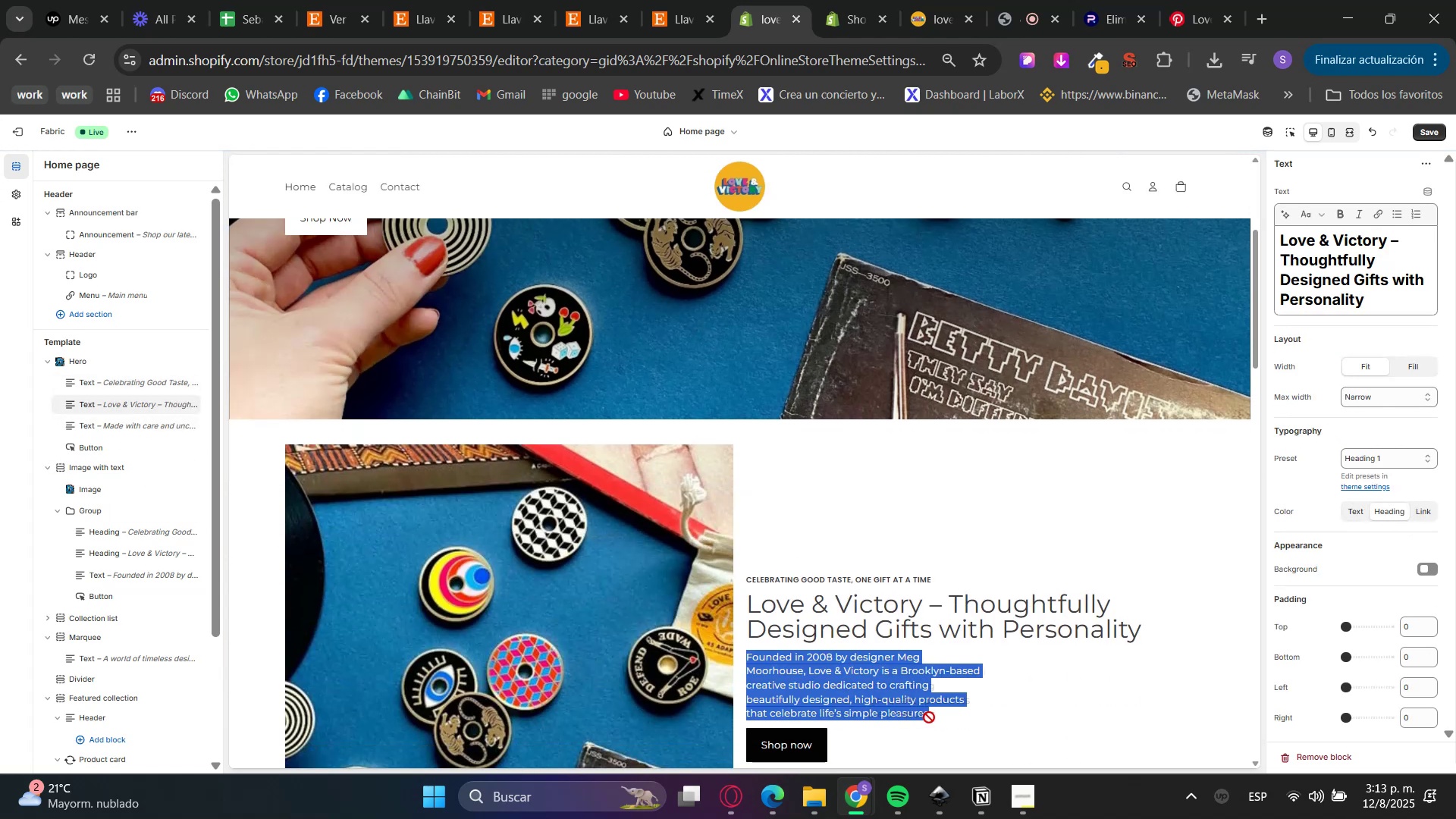 
key(Control+C)
 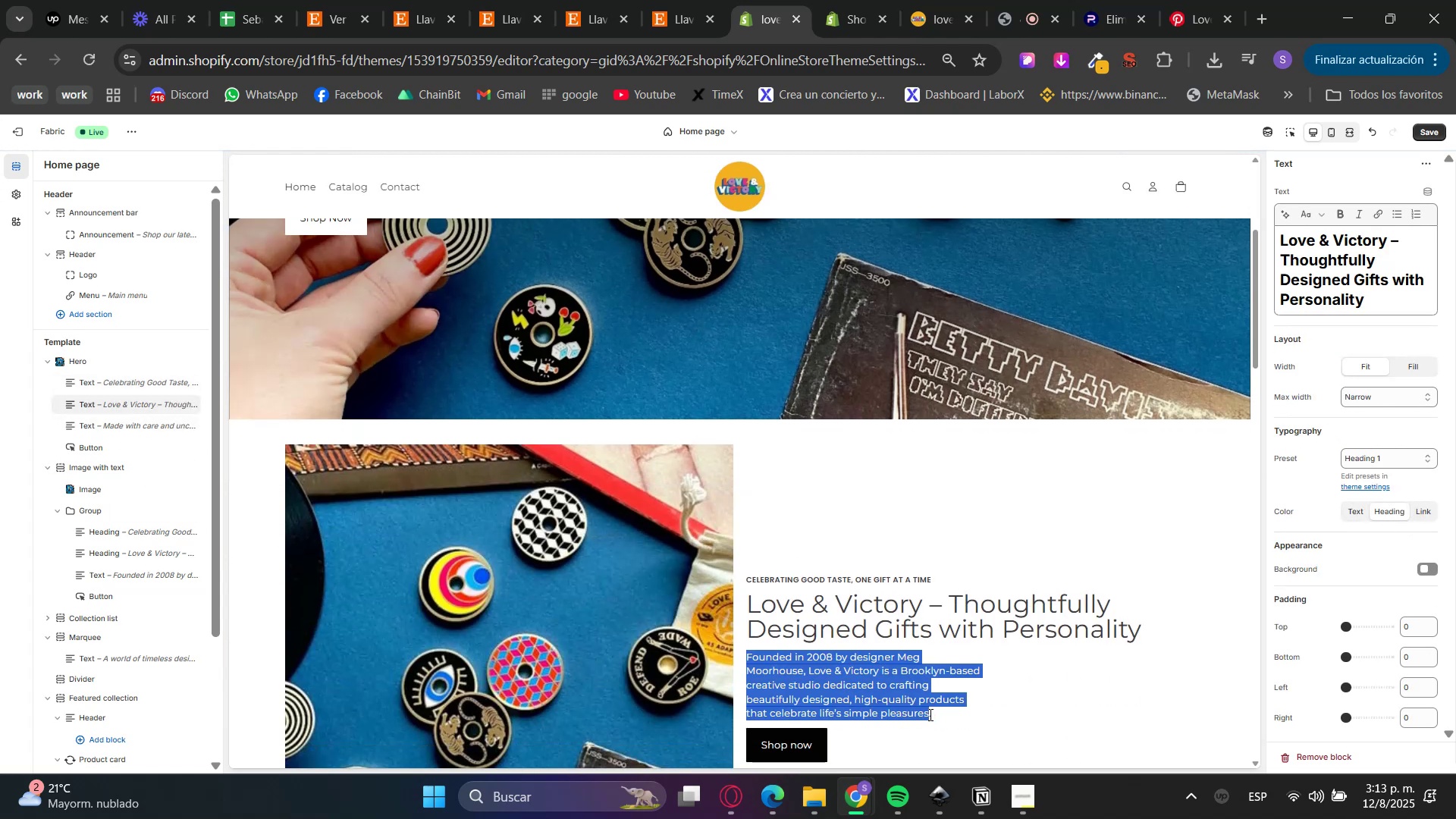 
key(Control+C)
 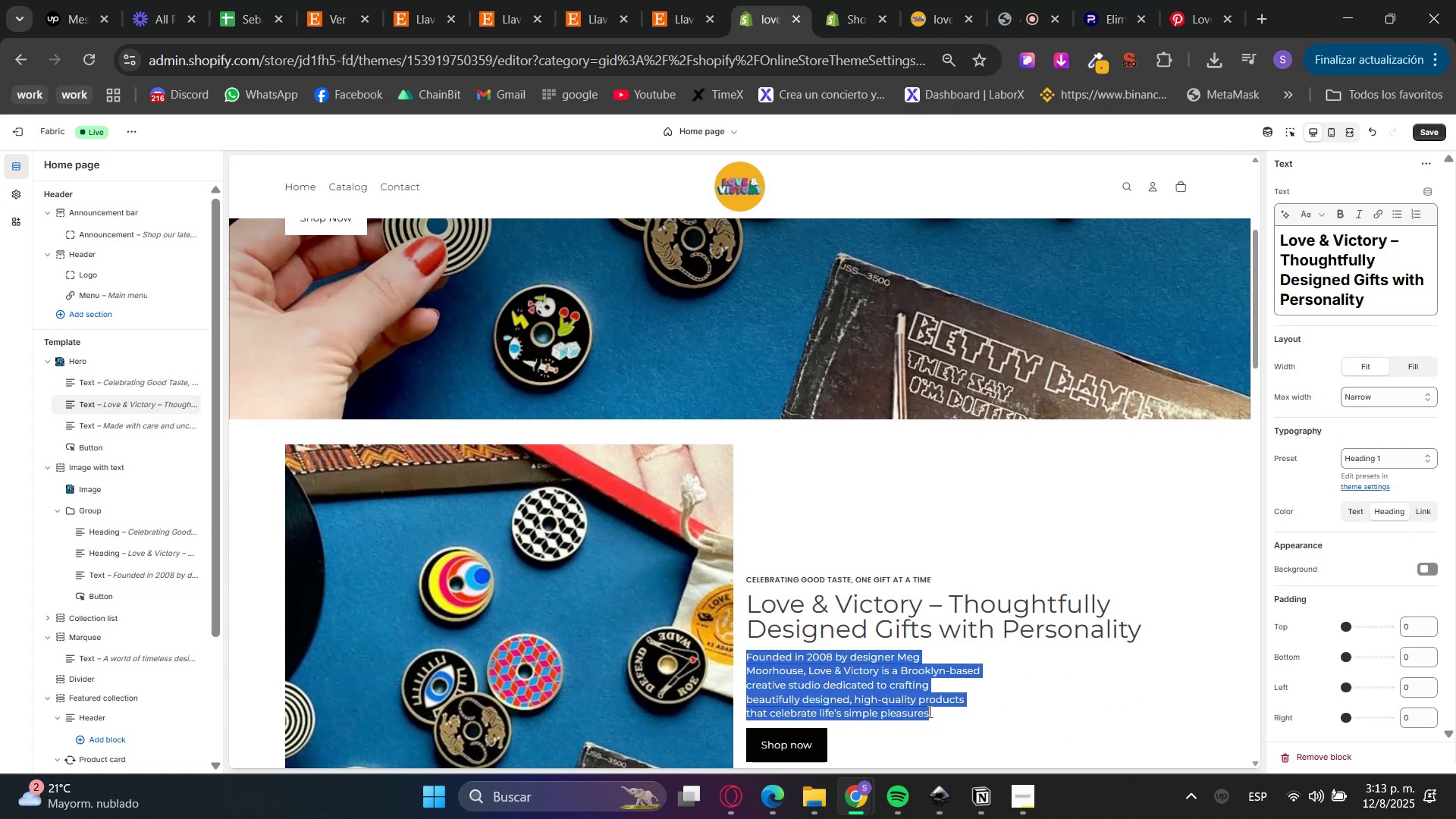 
key(Control+C)
 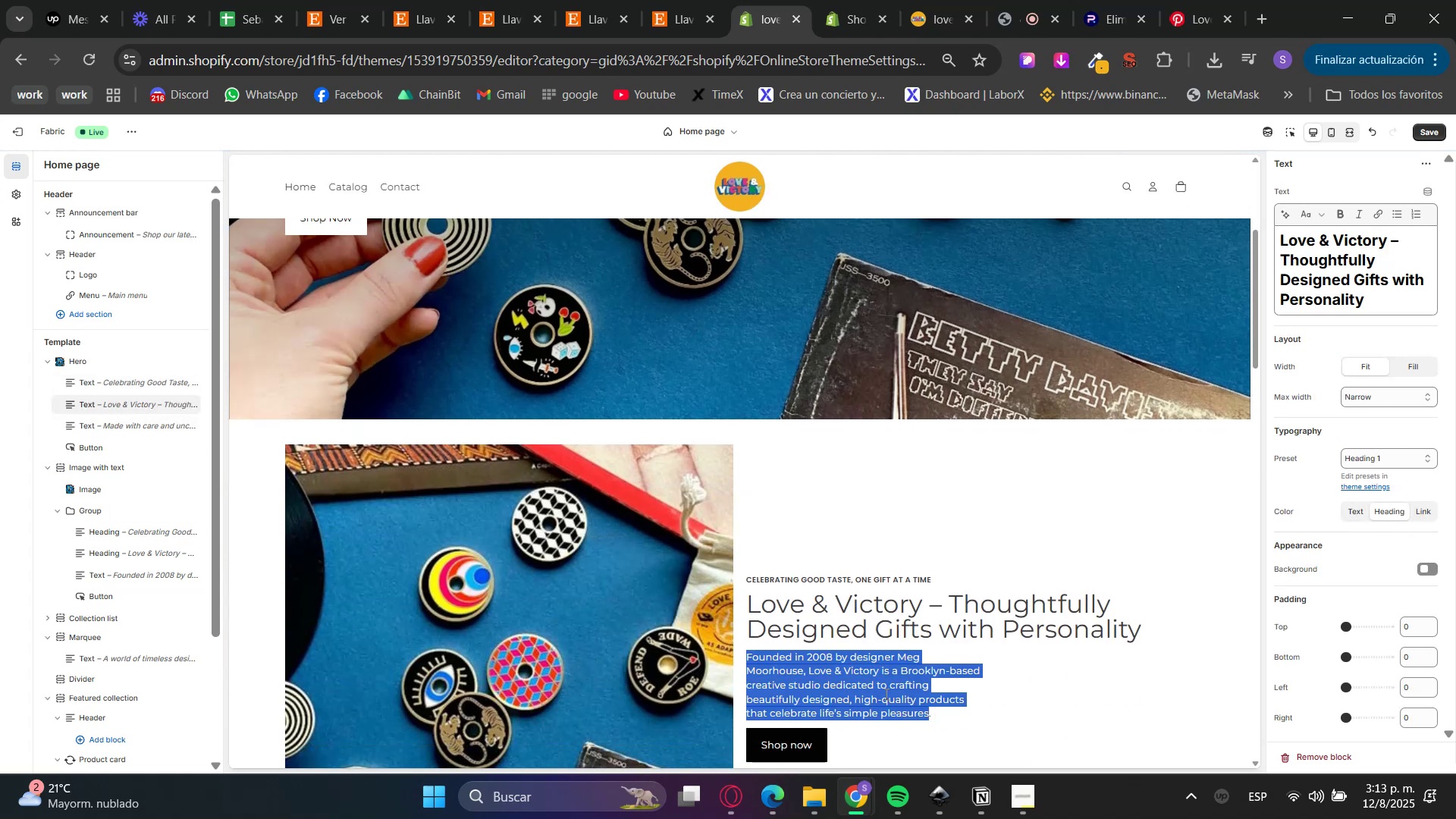 
scroll: coordinate [655, 657], scroll_direction: up, amount: 4.0
 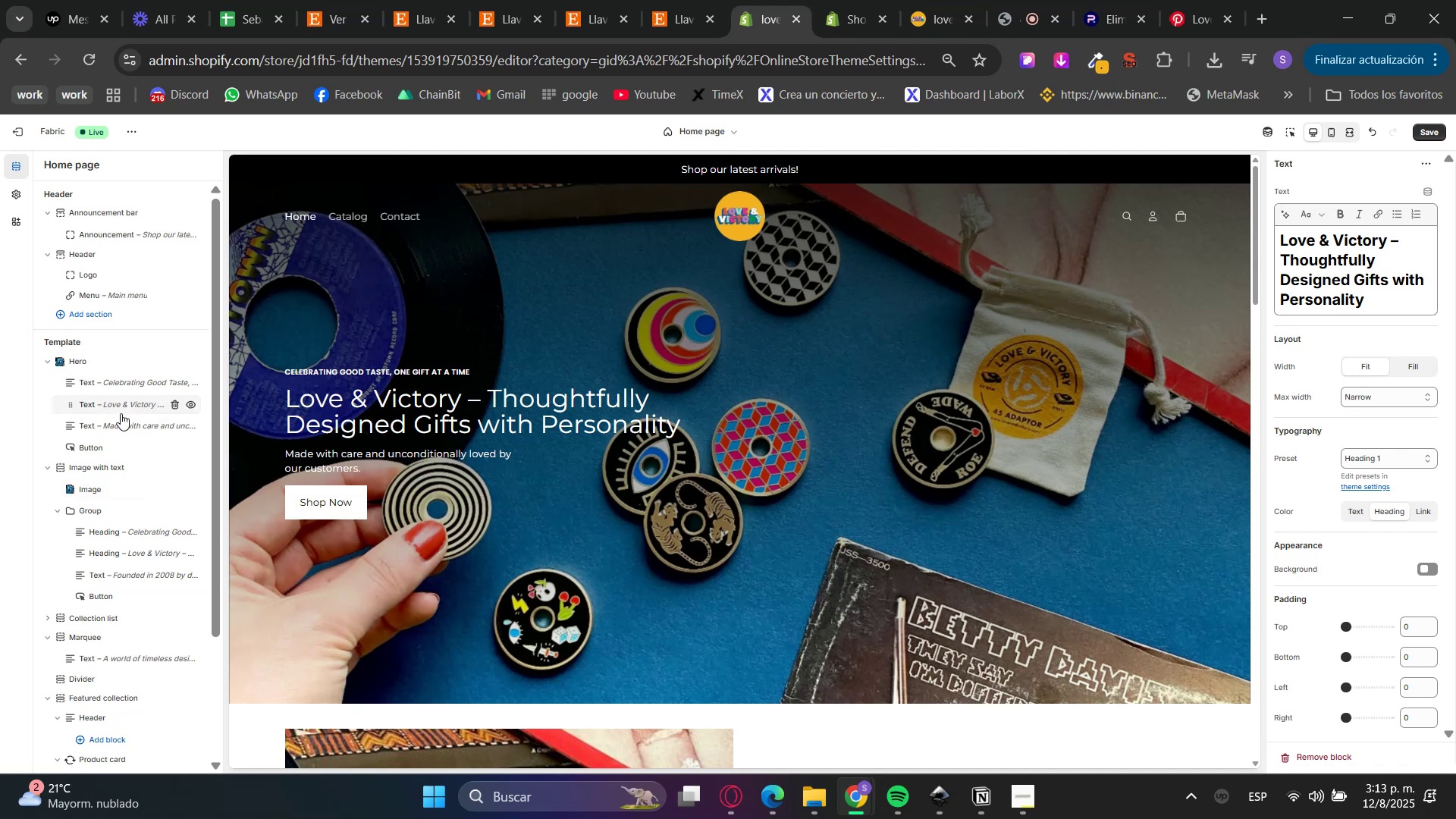 
left_click([114, 424])
 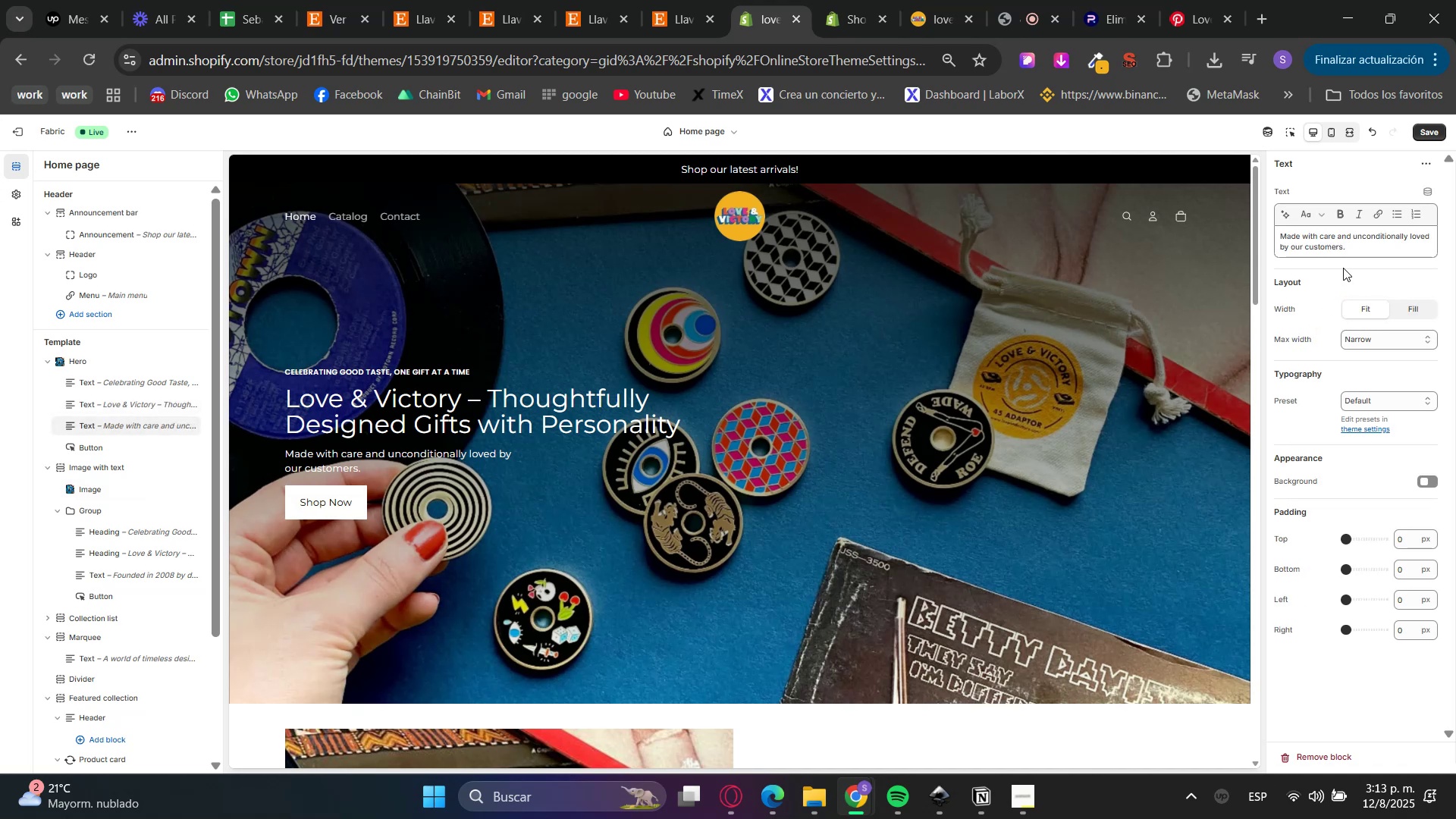 
double_click([1332, 248])
 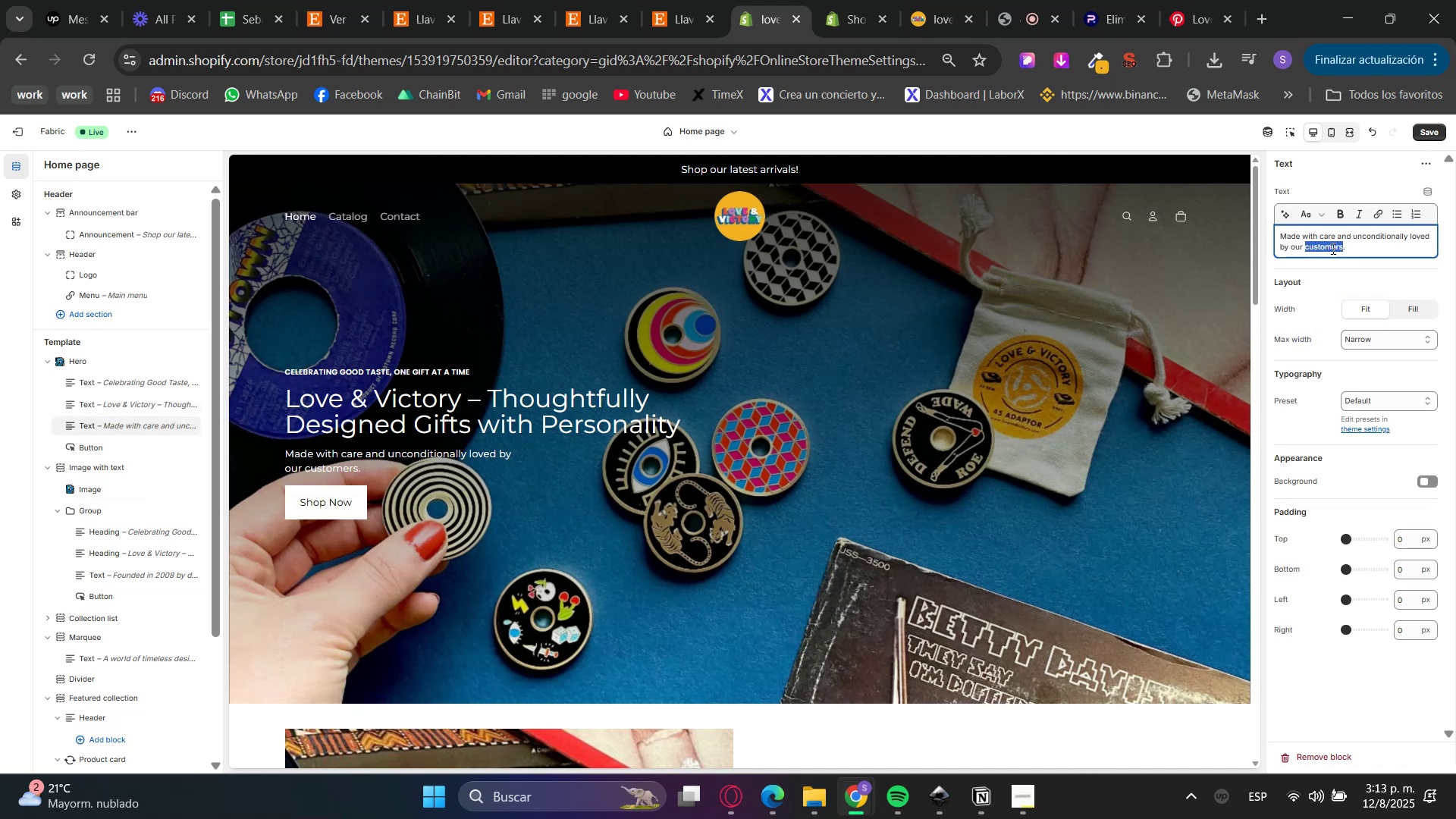 
triple_click([1332, 248])
 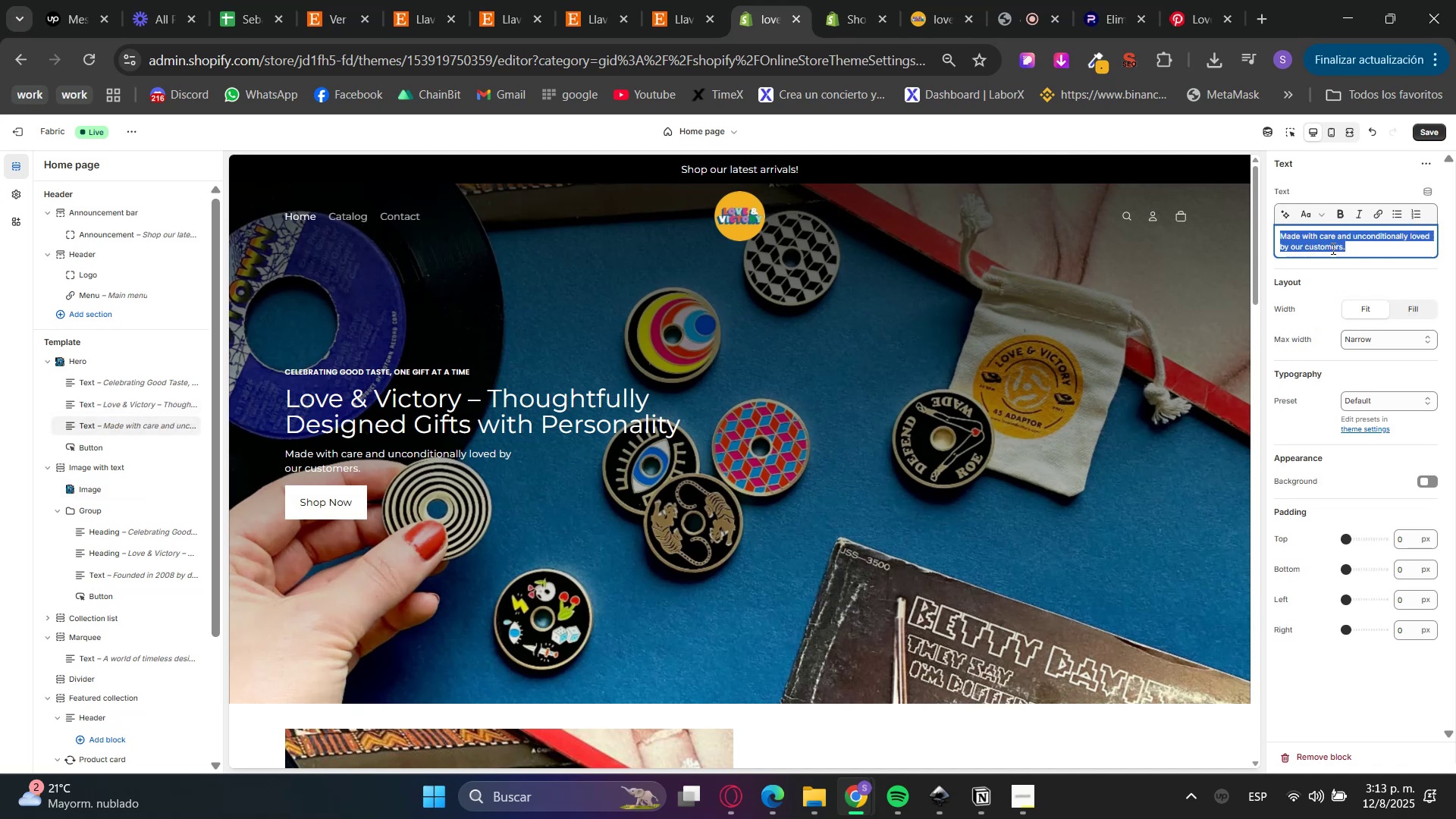 
key(Control+V)
 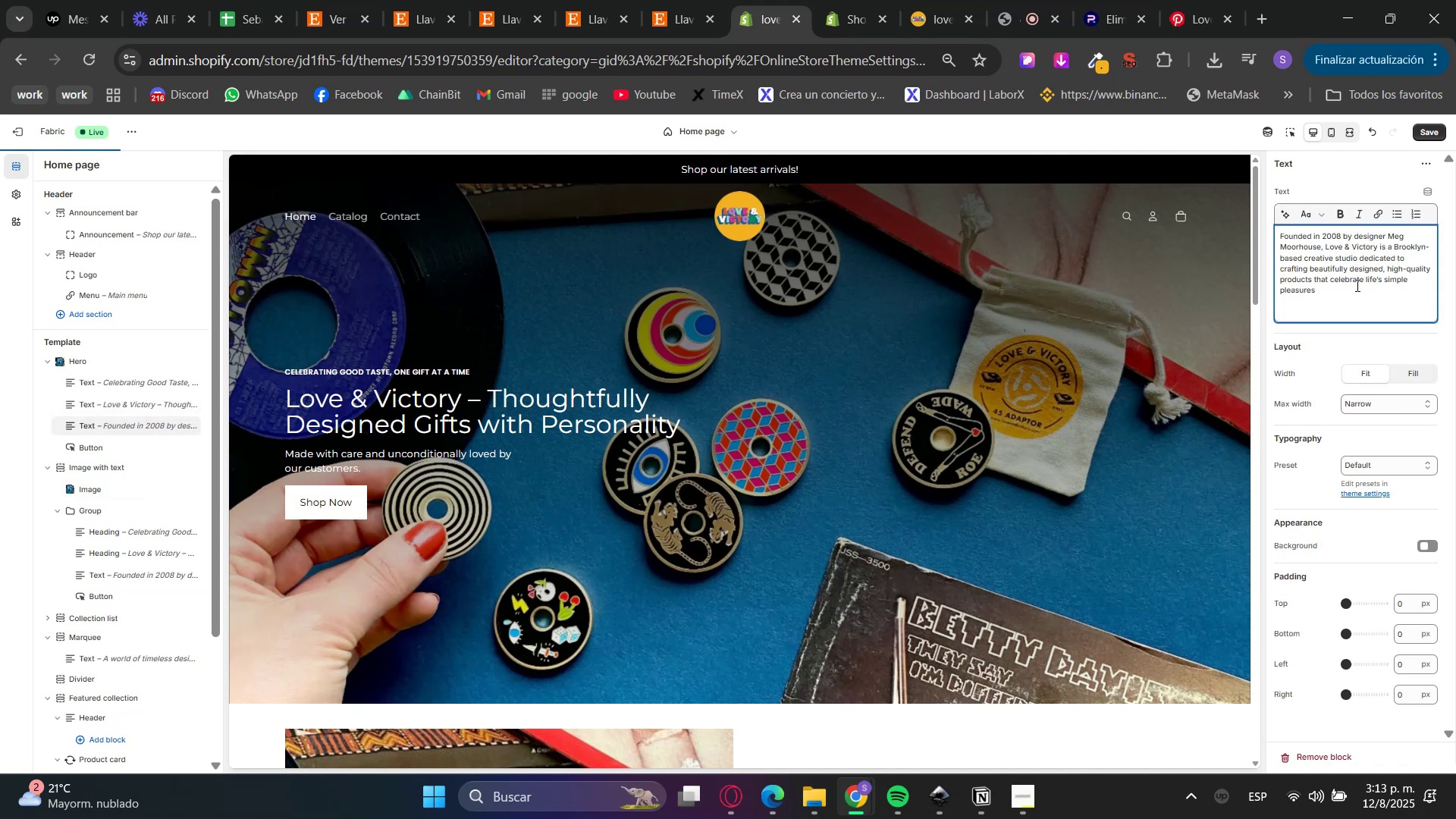 
key(Backspace)
 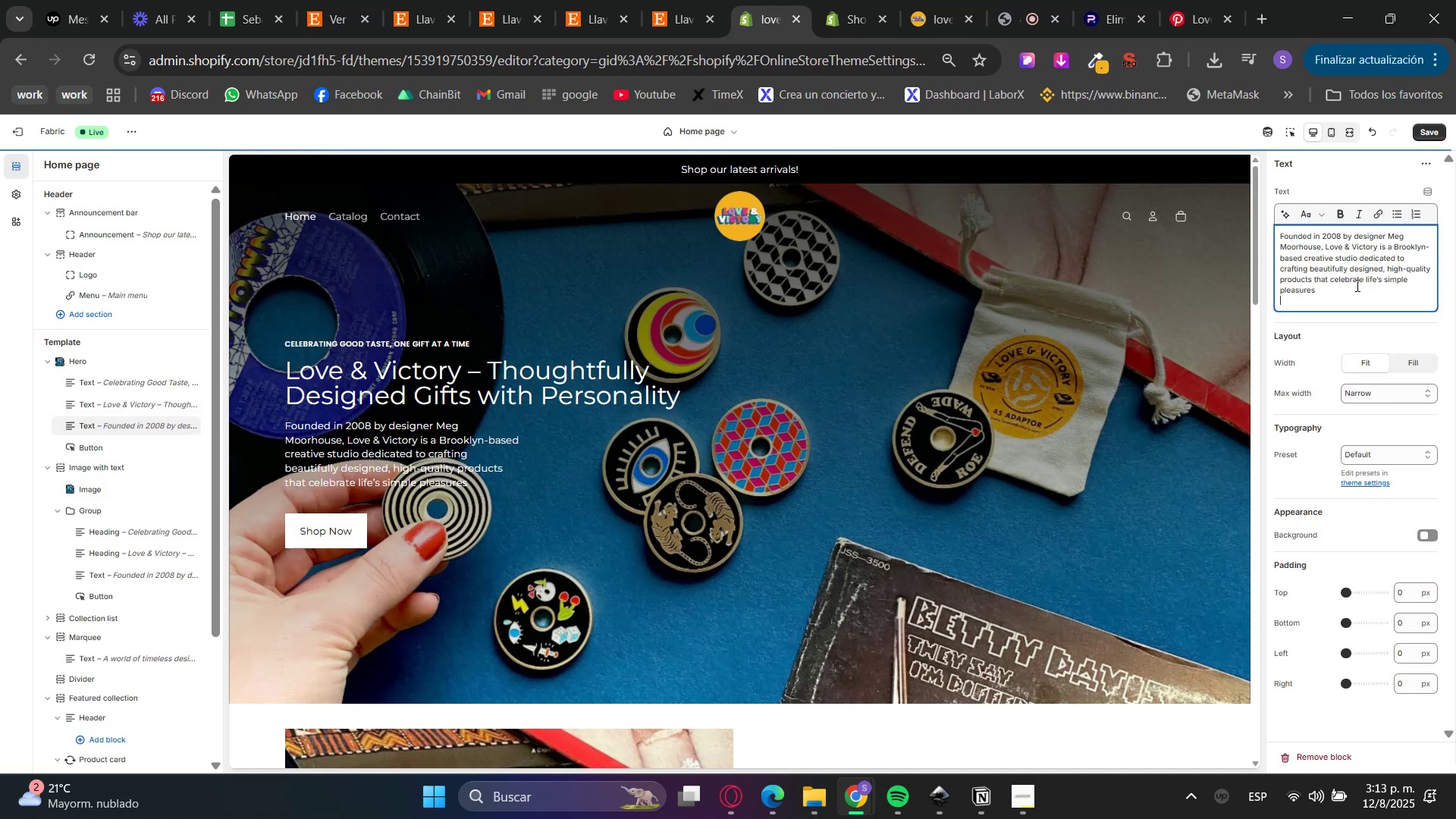 
key(Backspace)
 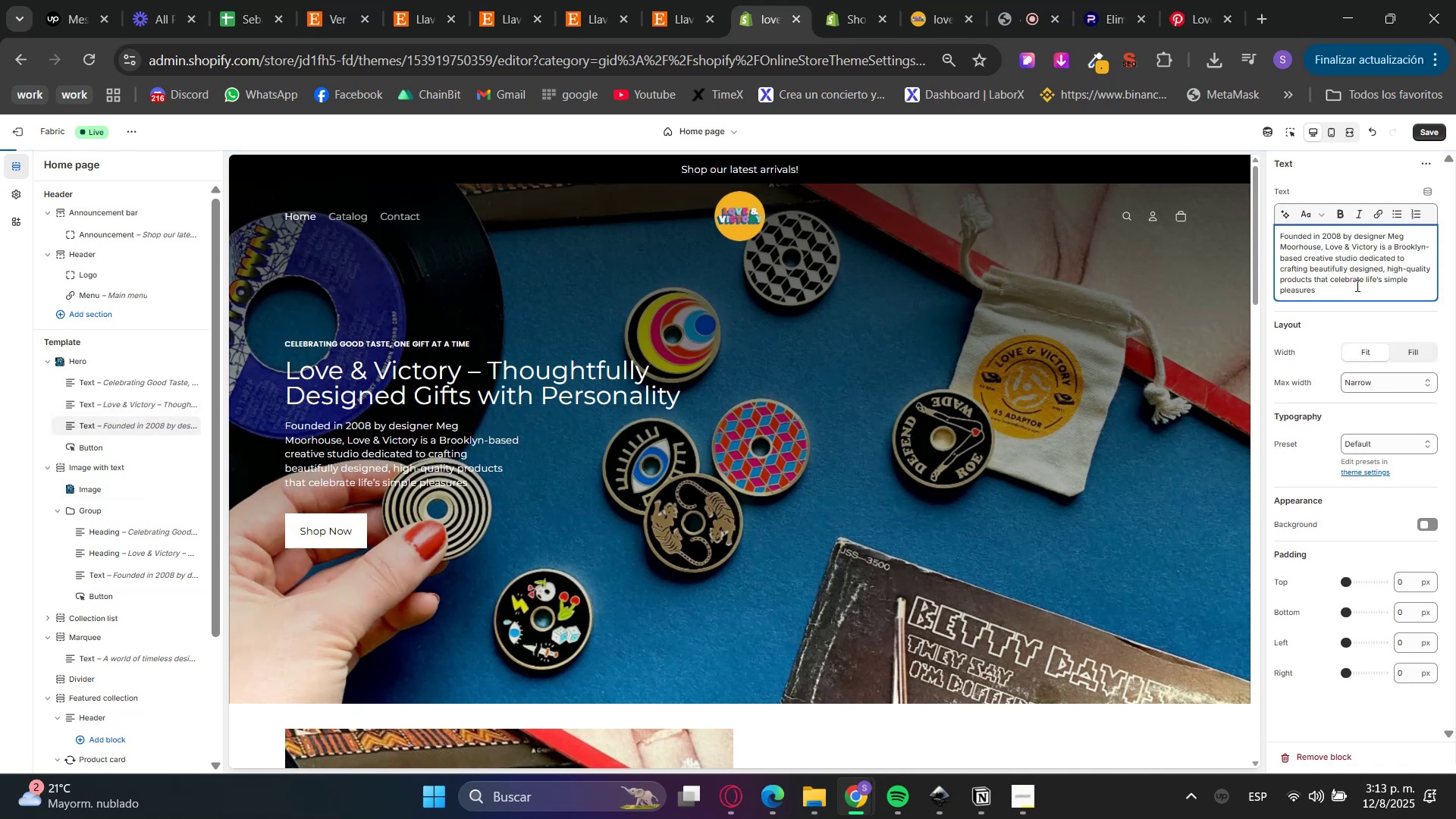 
key(Period)
 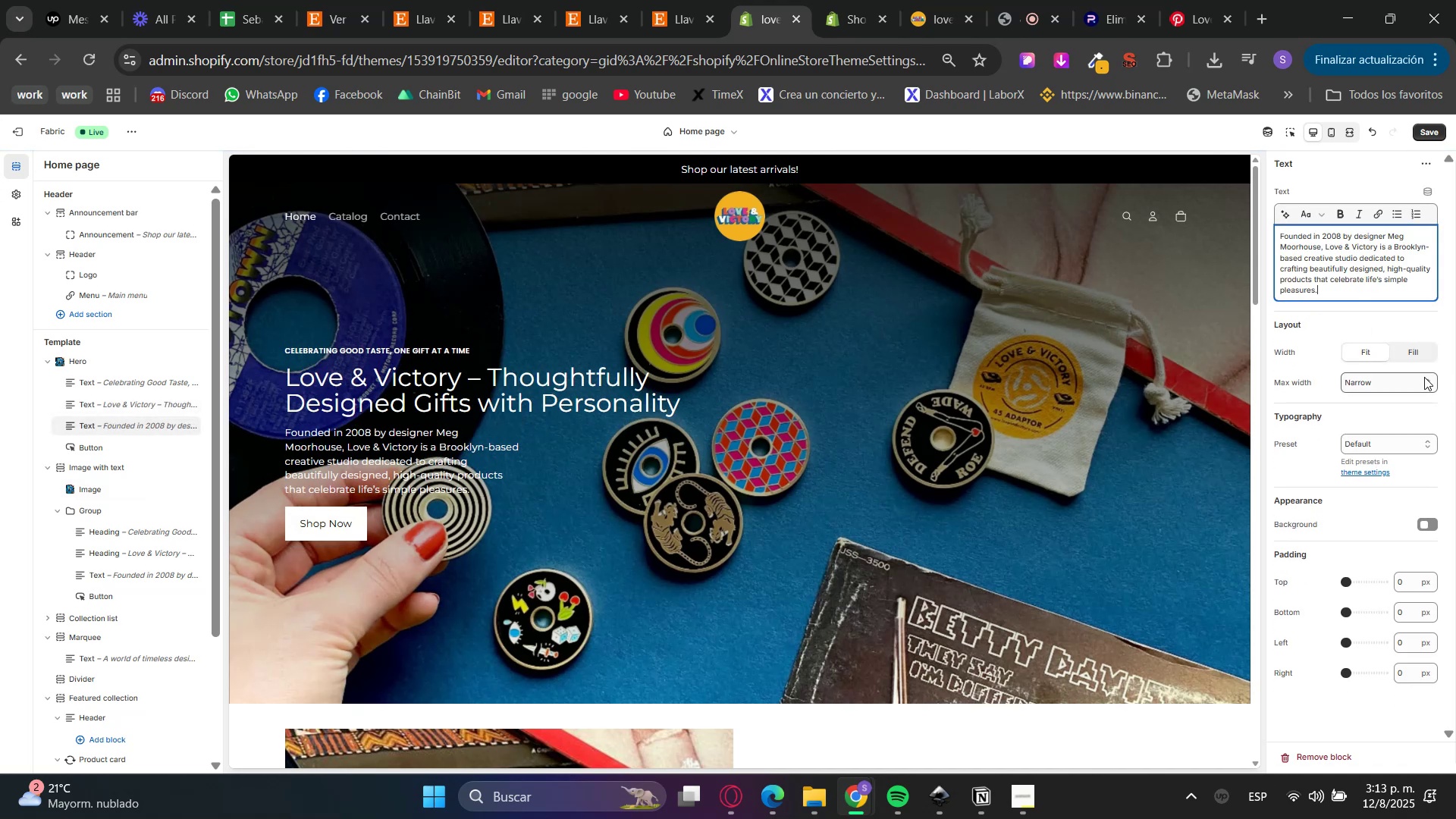 
left_click([1394, 453])
 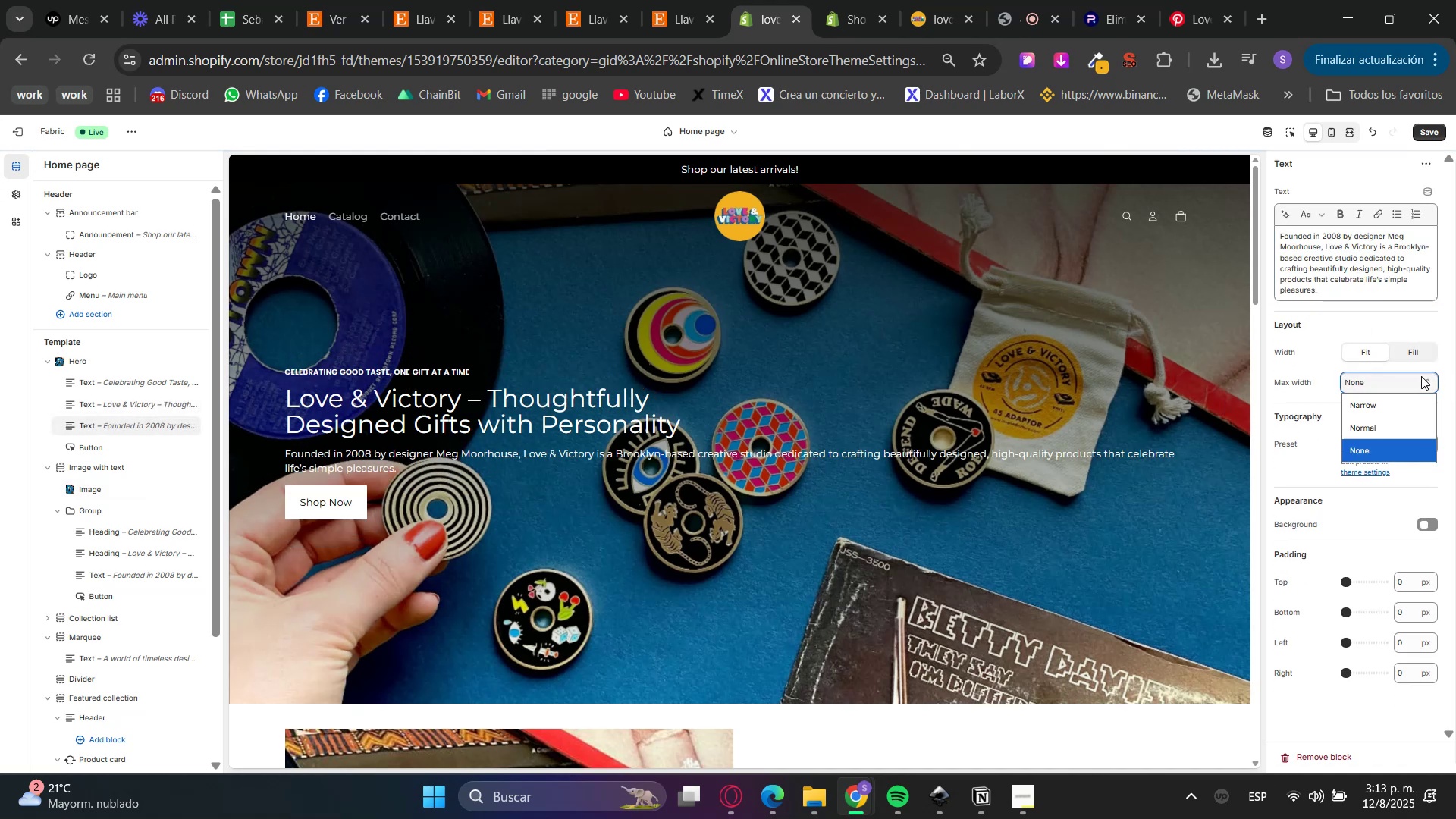 
double_click([1404, 421])
 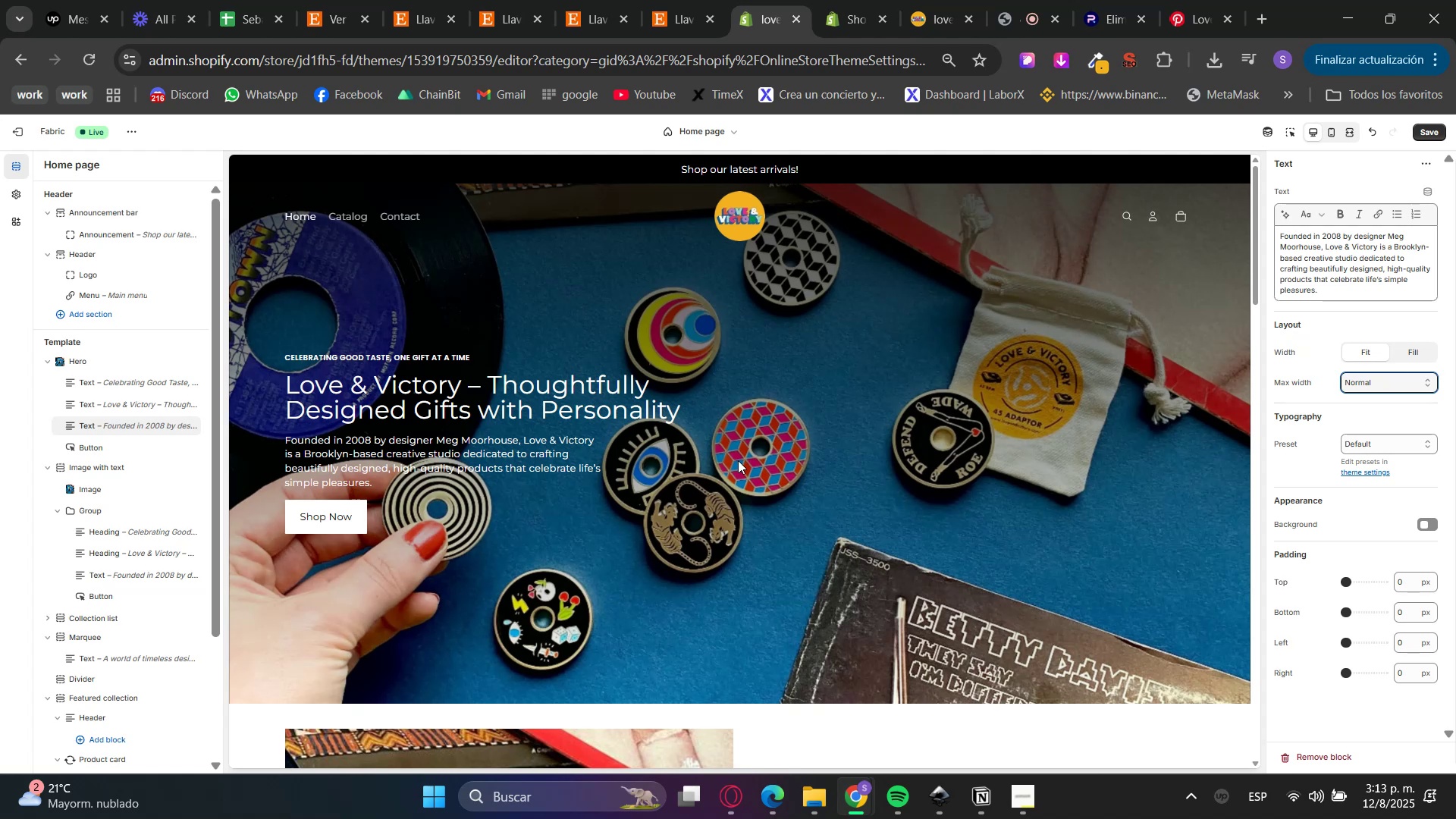 
scroll: coordinate [664, 562], scroll_direction: down, amount: 4.0
 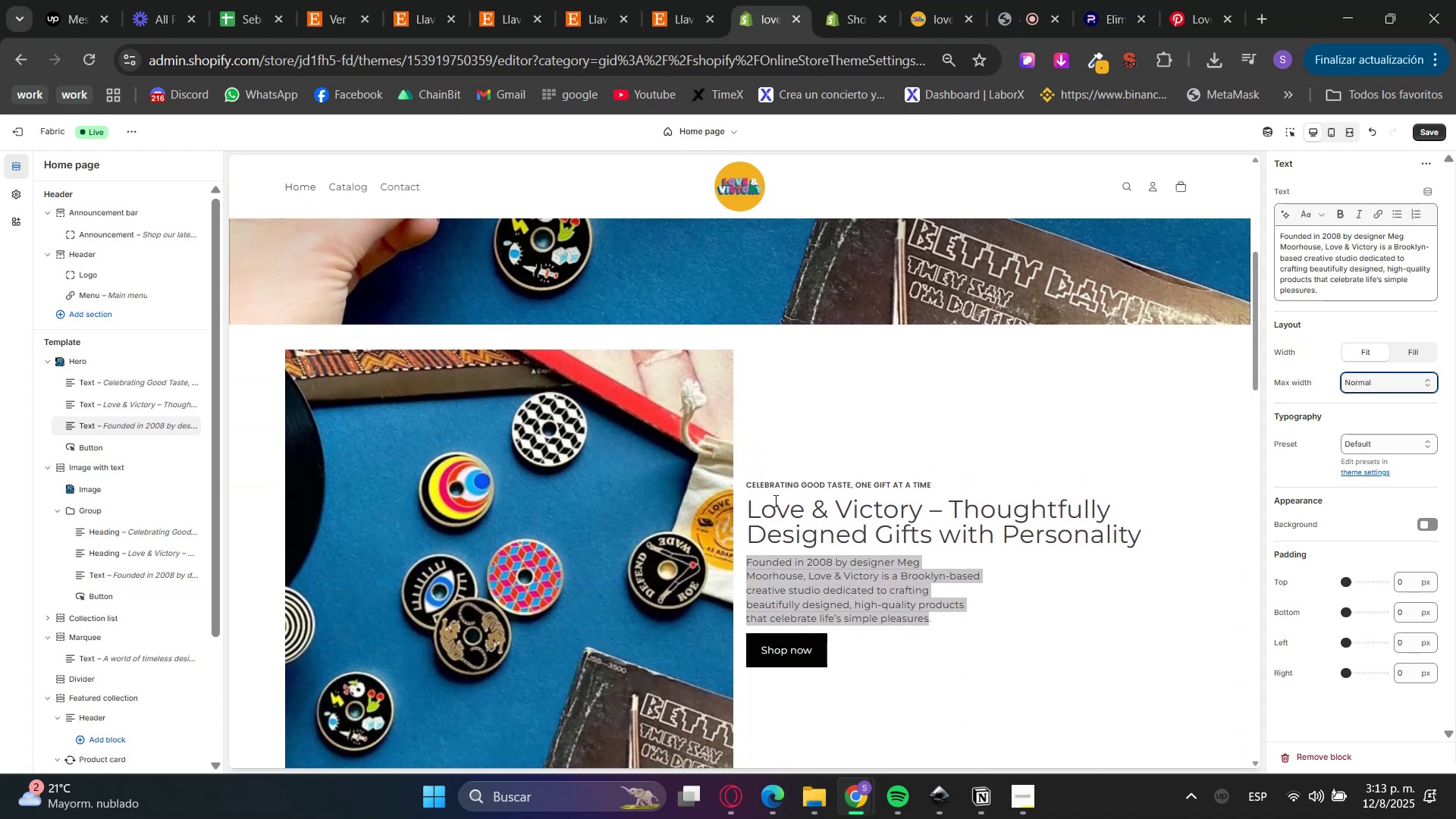 
left_click([966, 476])
 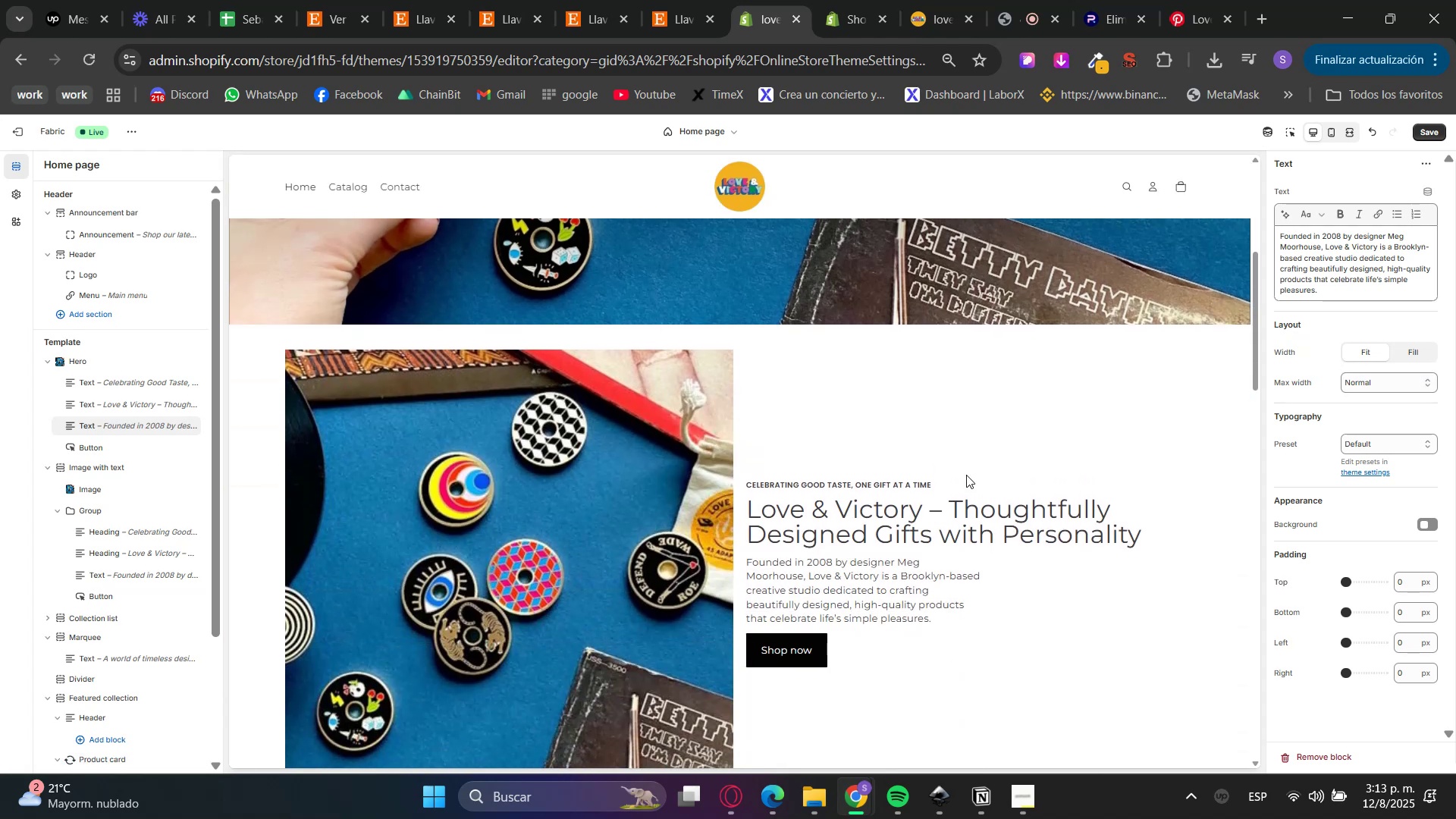 
scroll: coordinate [793, 525], scroll_direction: up, amount: 4.0
 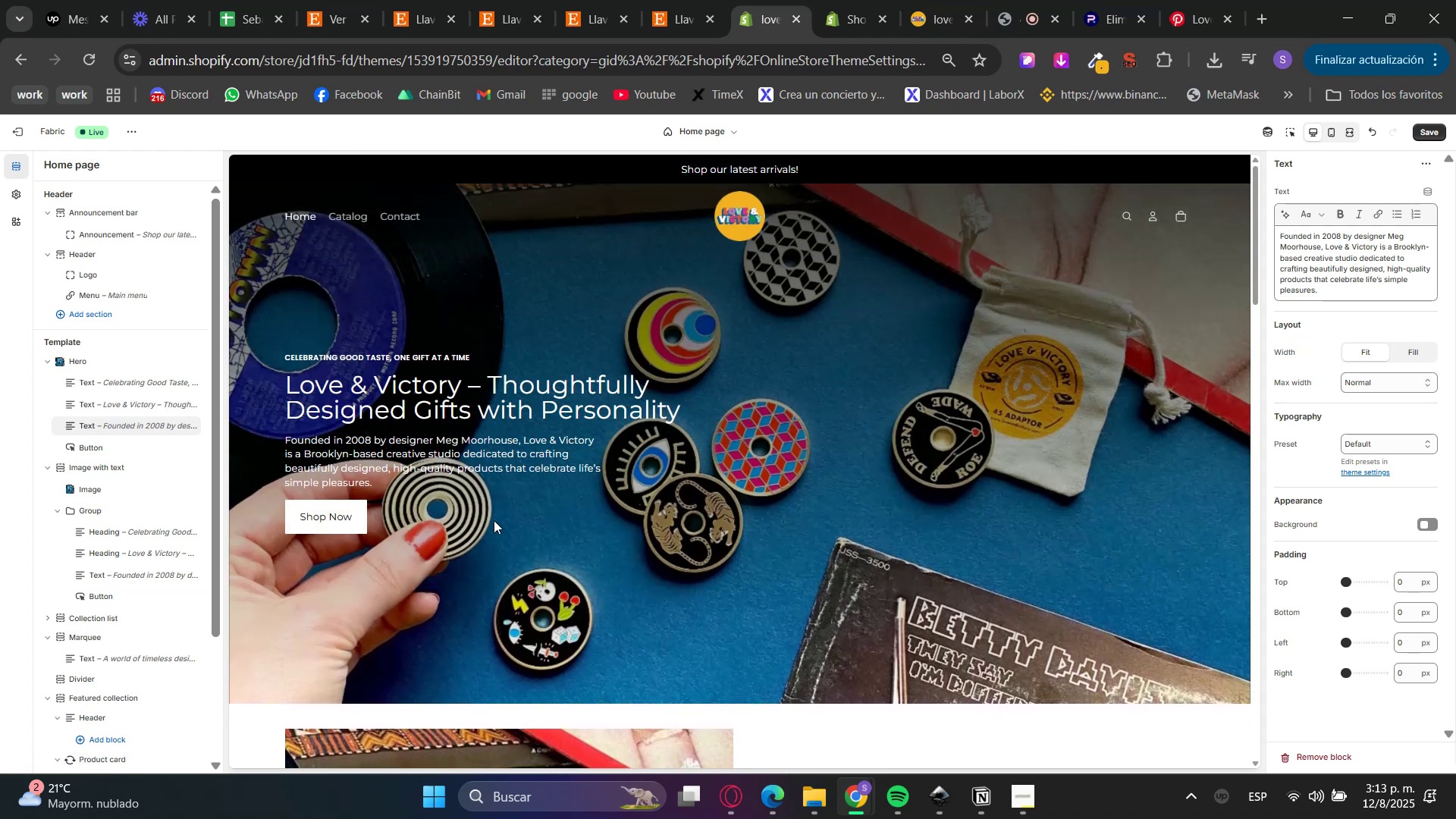 
left_click([89, 362])
 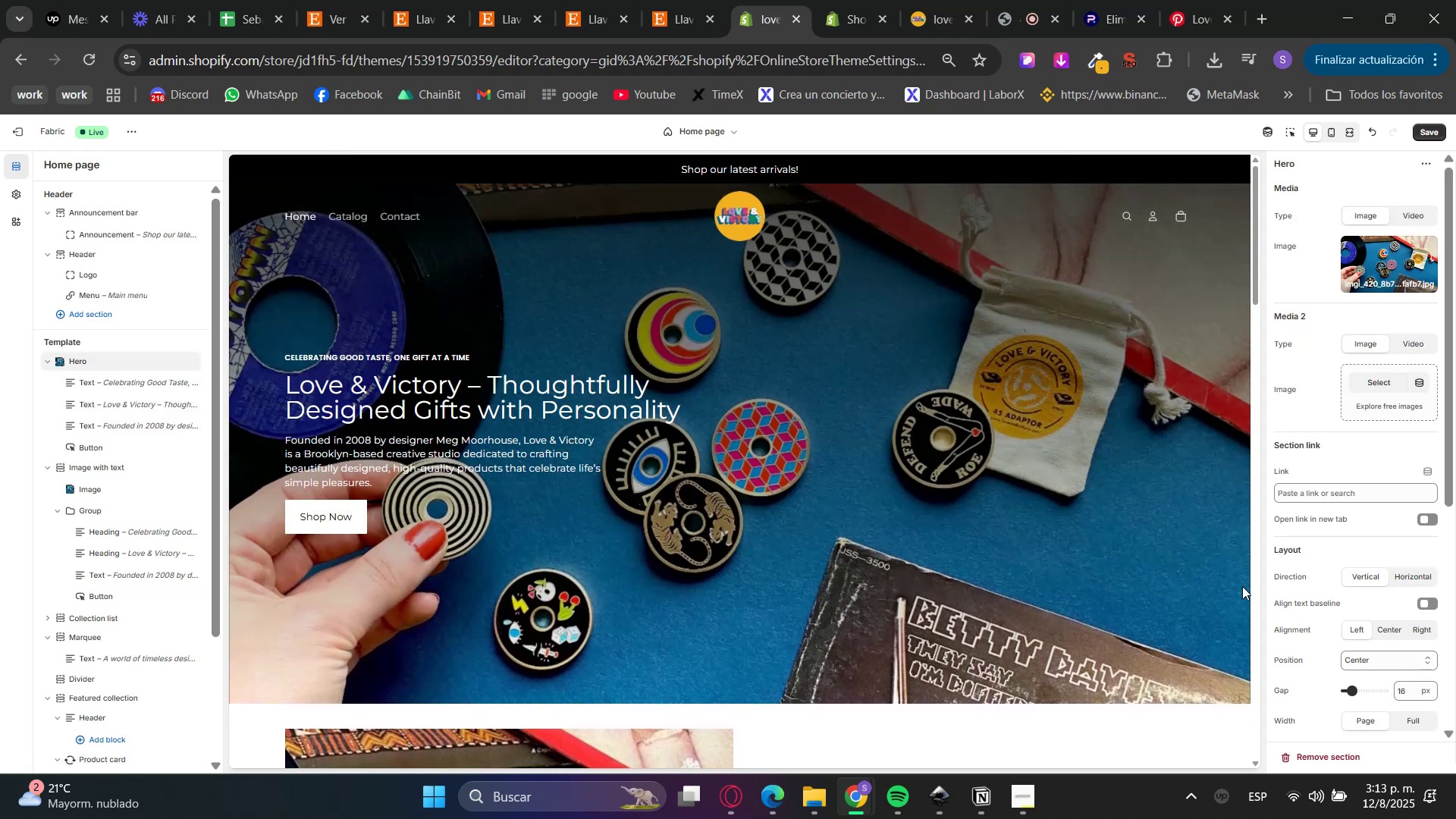 
wait(5.98)
 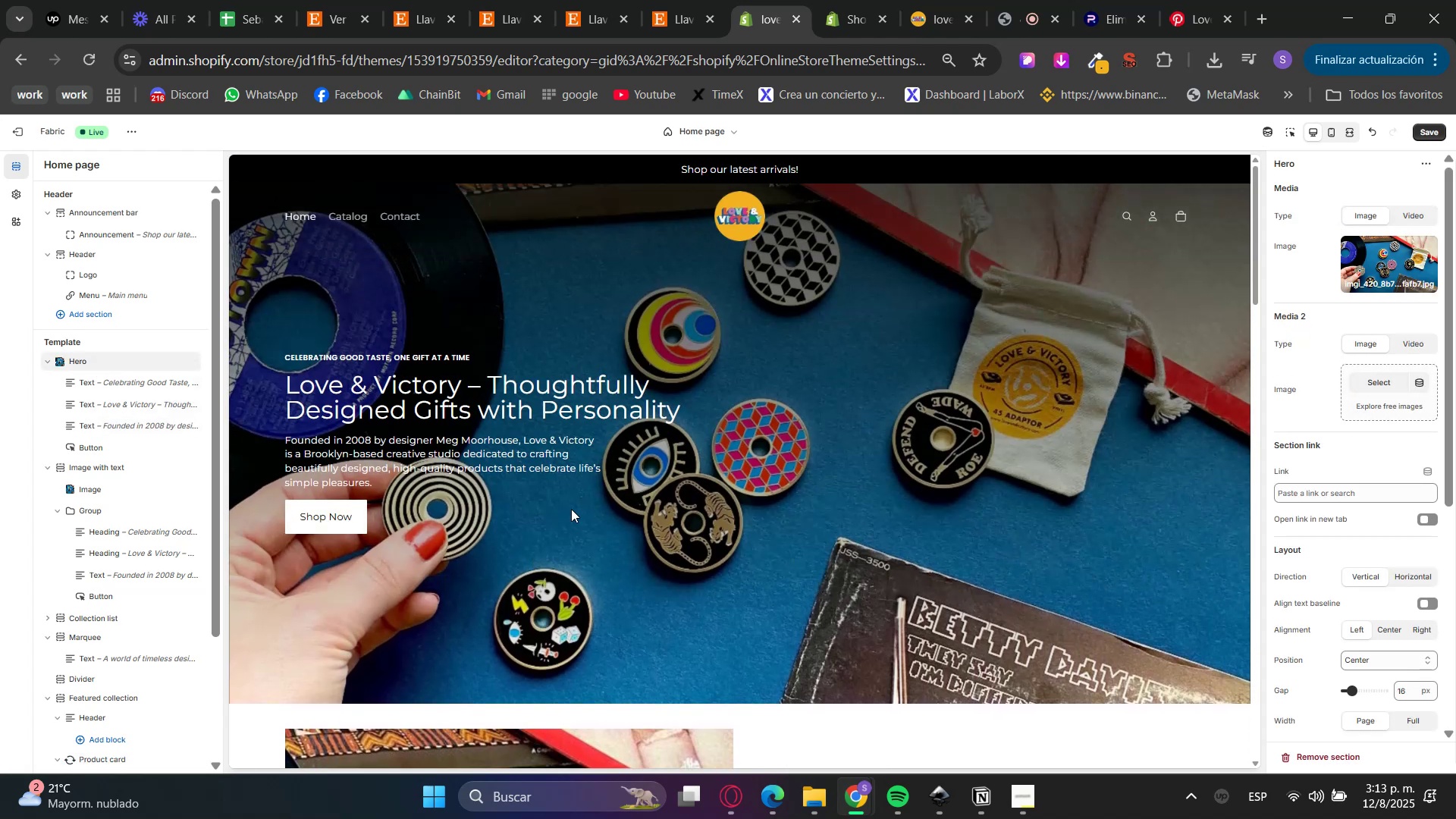 
scroll: coordinate [1334, 610], scroll_direction: down, amount: 3.0
 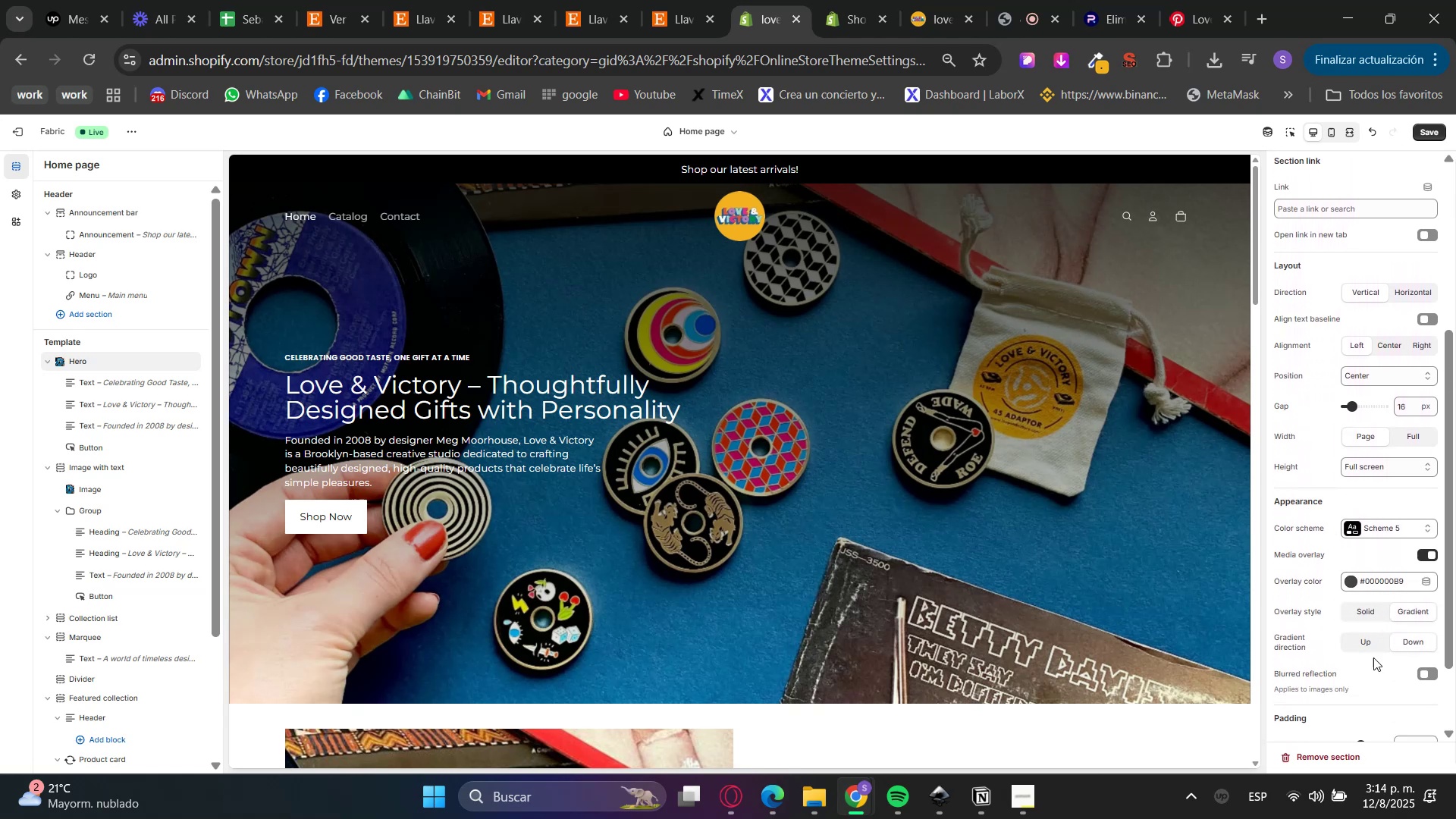 
left_click([1433, 676])
 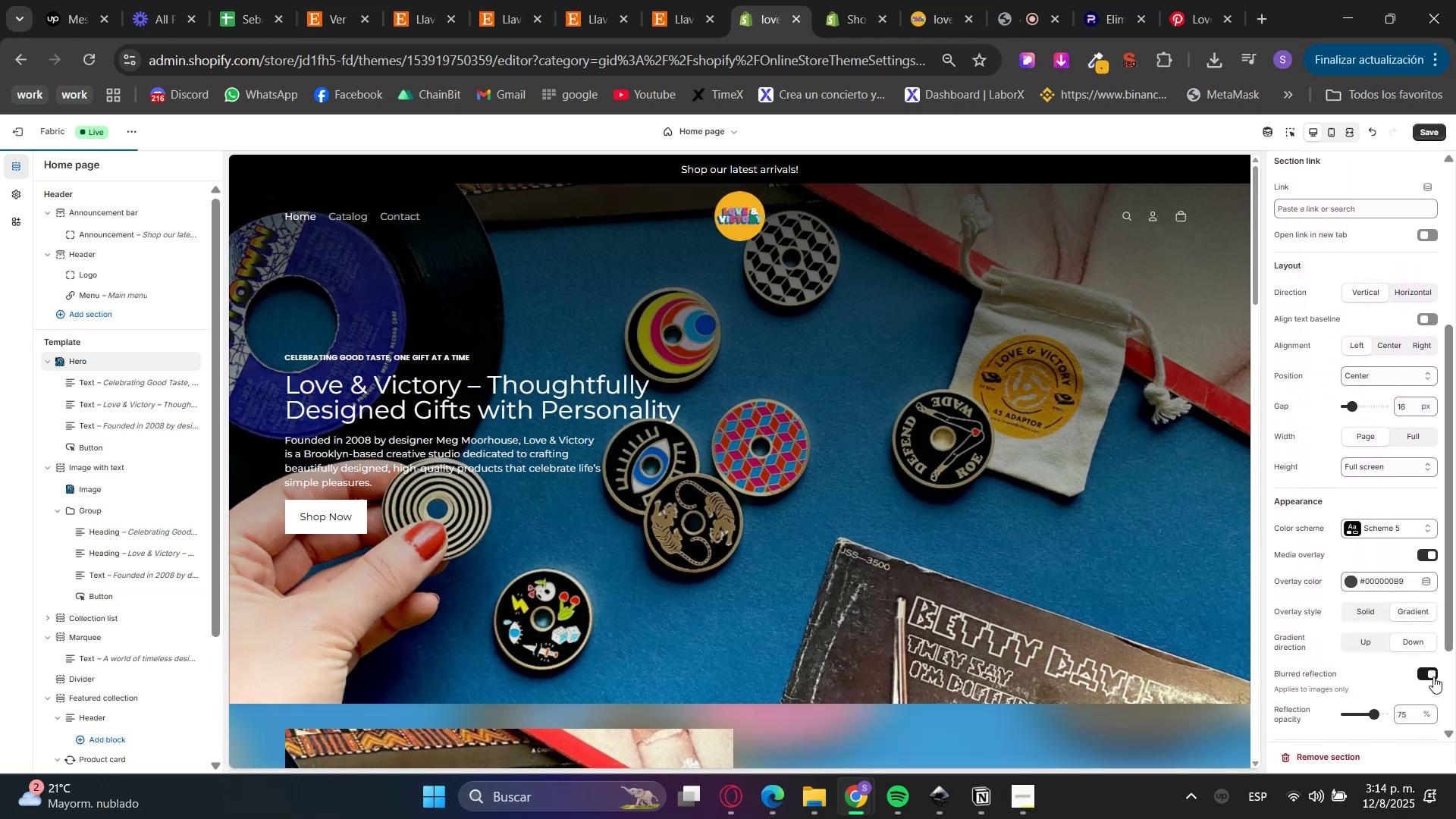 
scroll: coordinate [1141, 629], scroll_direction: up, amount: 2.0
 